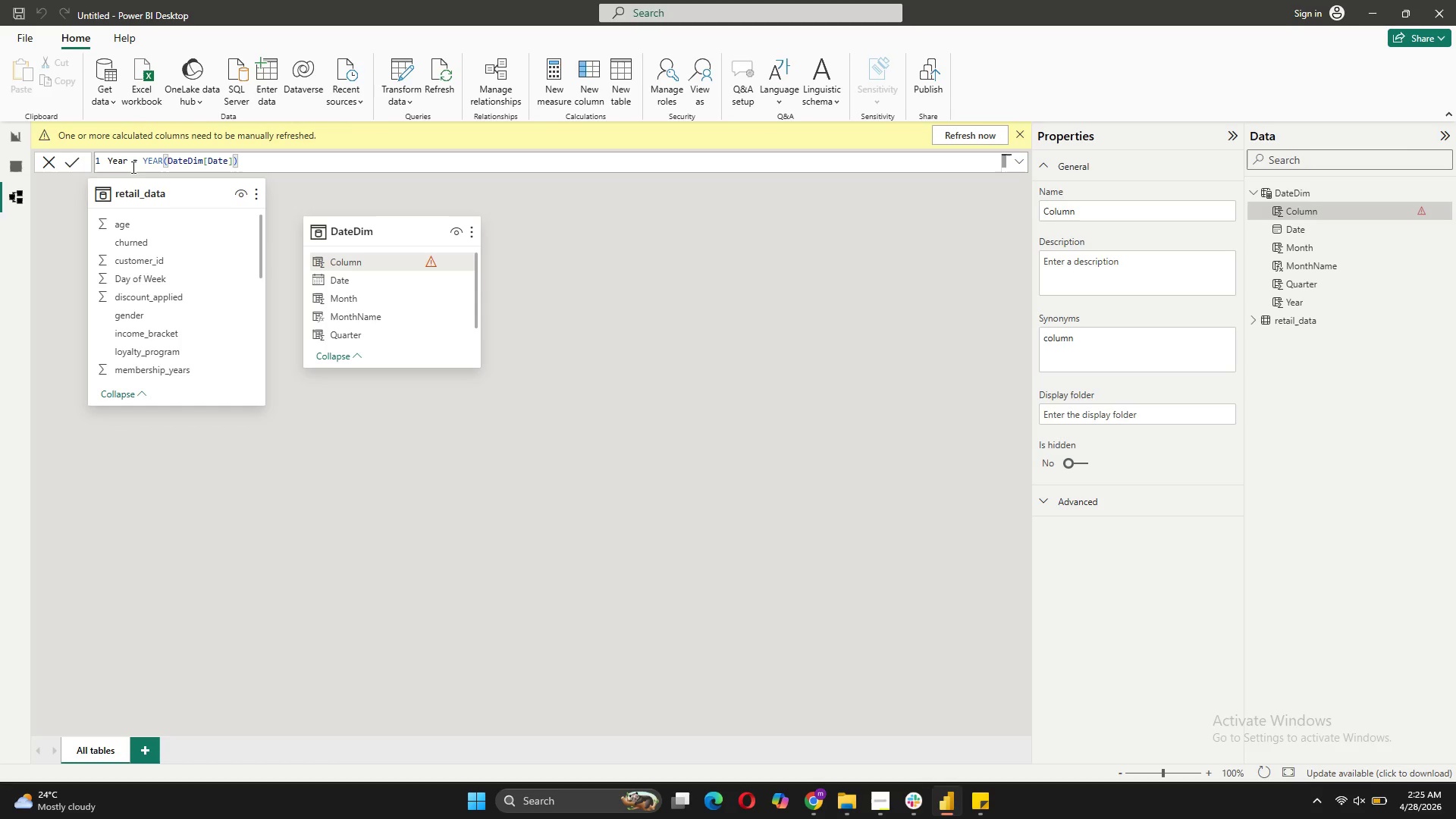 
left_click_drag(start_coordinate=[131, 160], to_coordinate=[104, 158])
 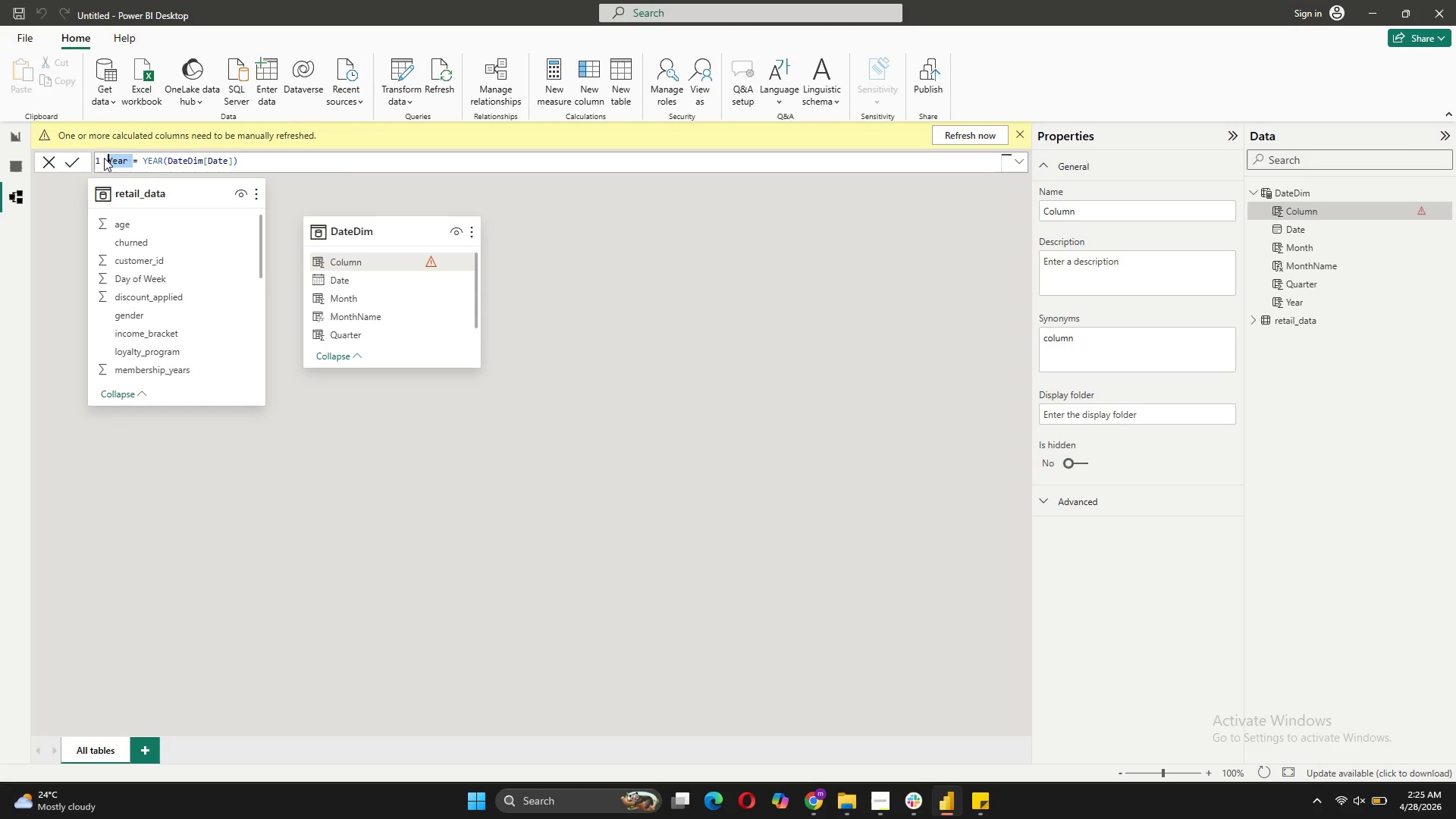 
type(Weekday )
 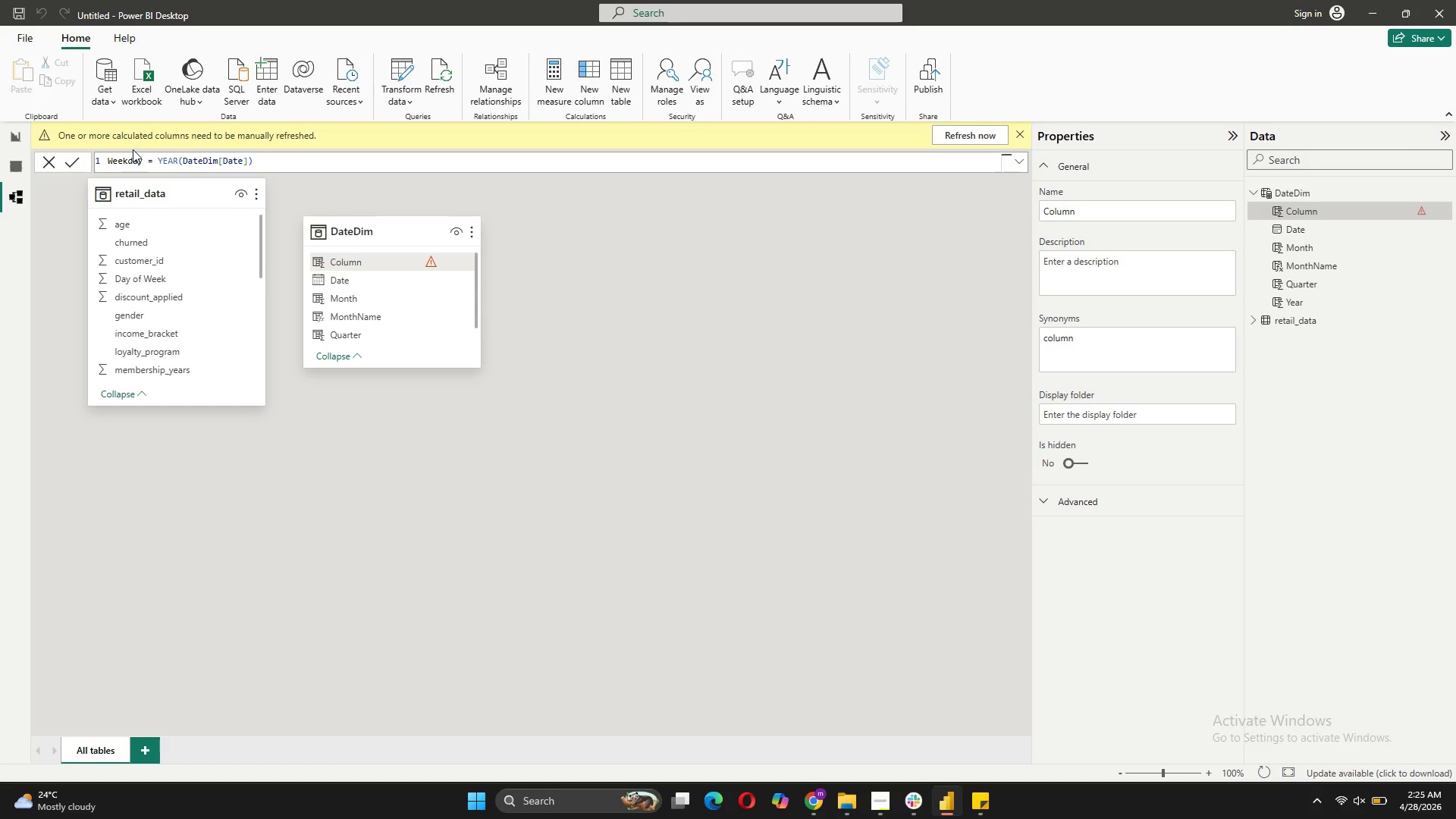 
left_click_drag(start_coordinate=[177, 161], to_coordinate=[158, 162])
 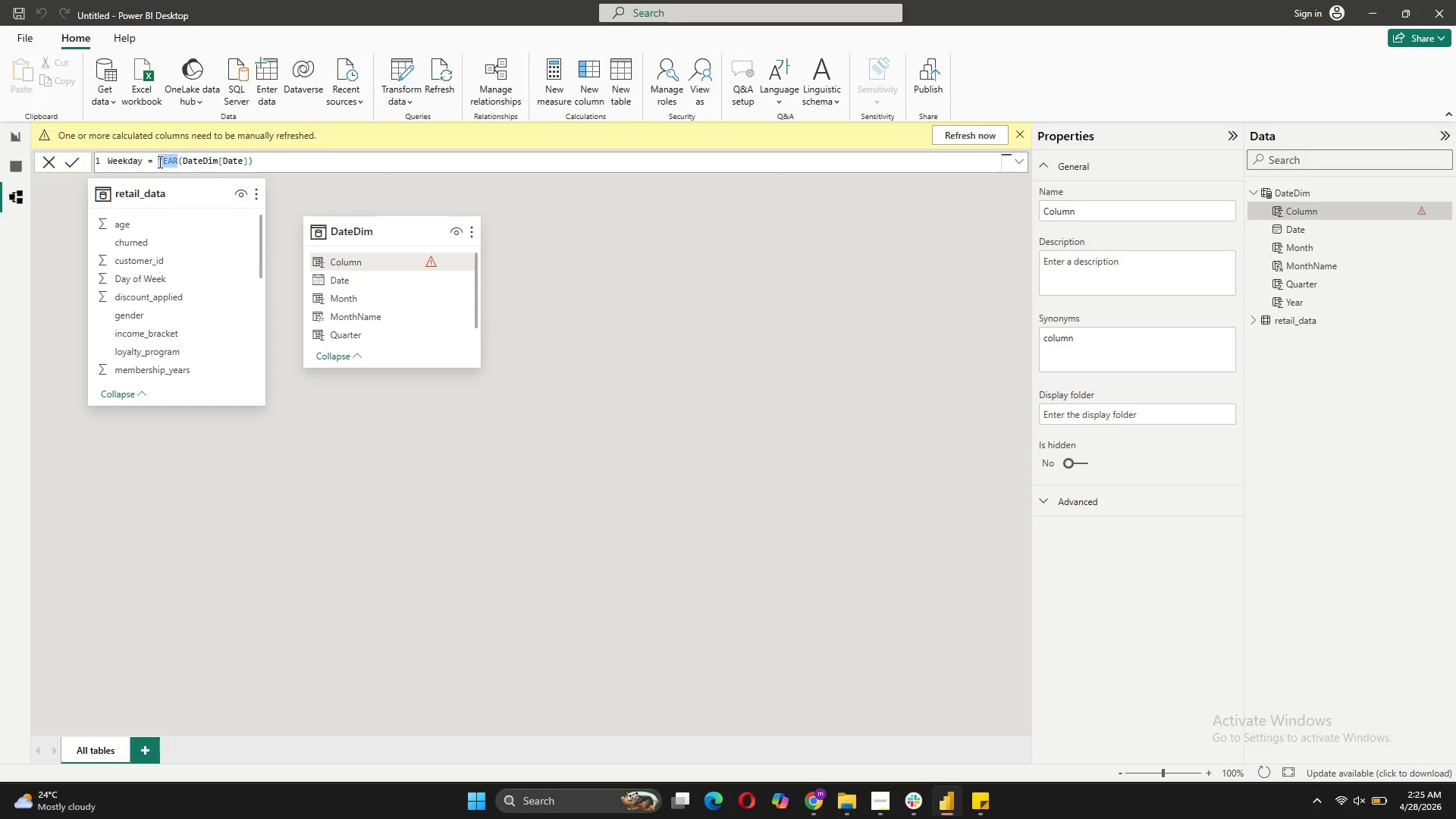 
type(WE)
 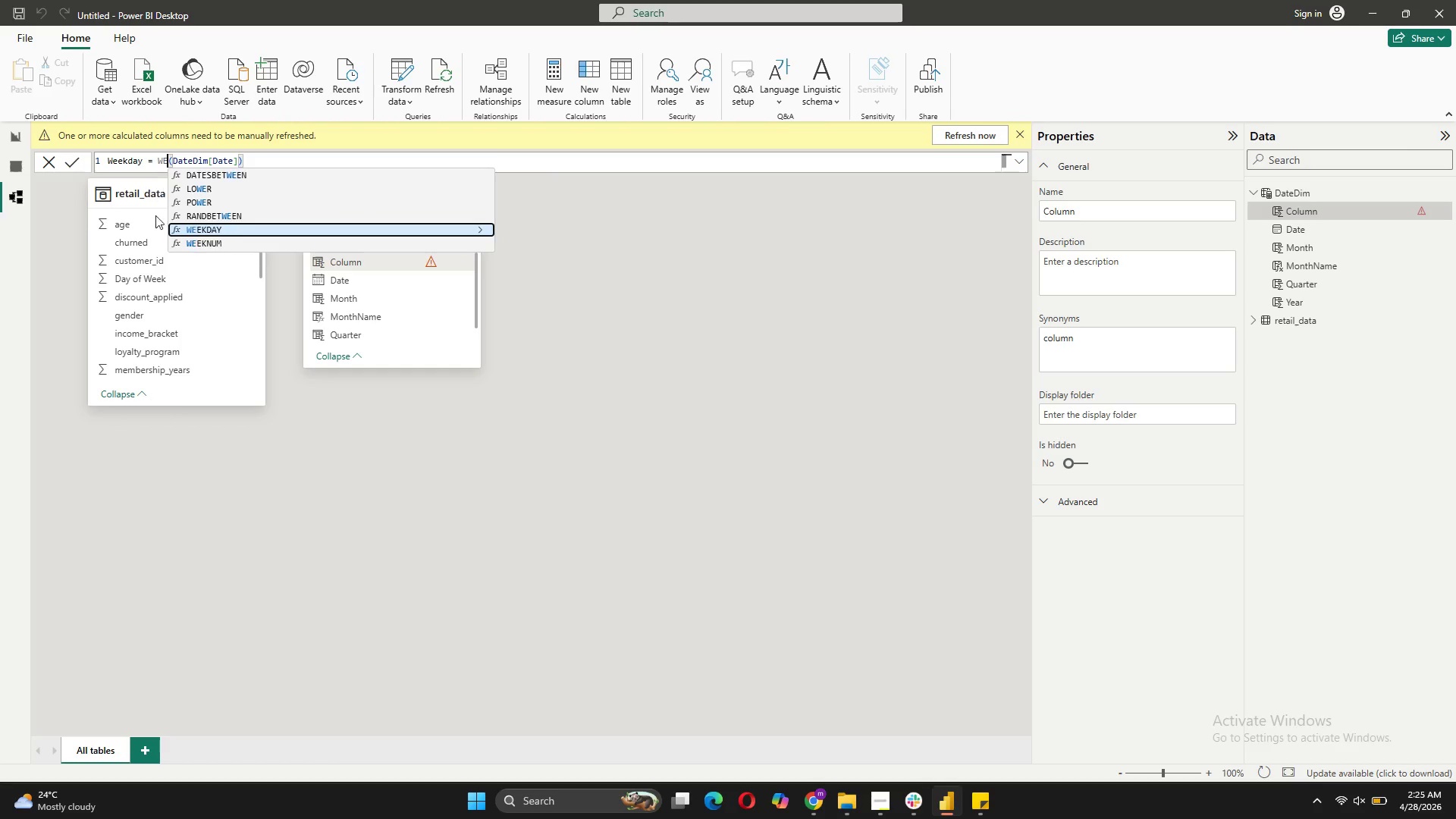 
left_click([199, 228])
 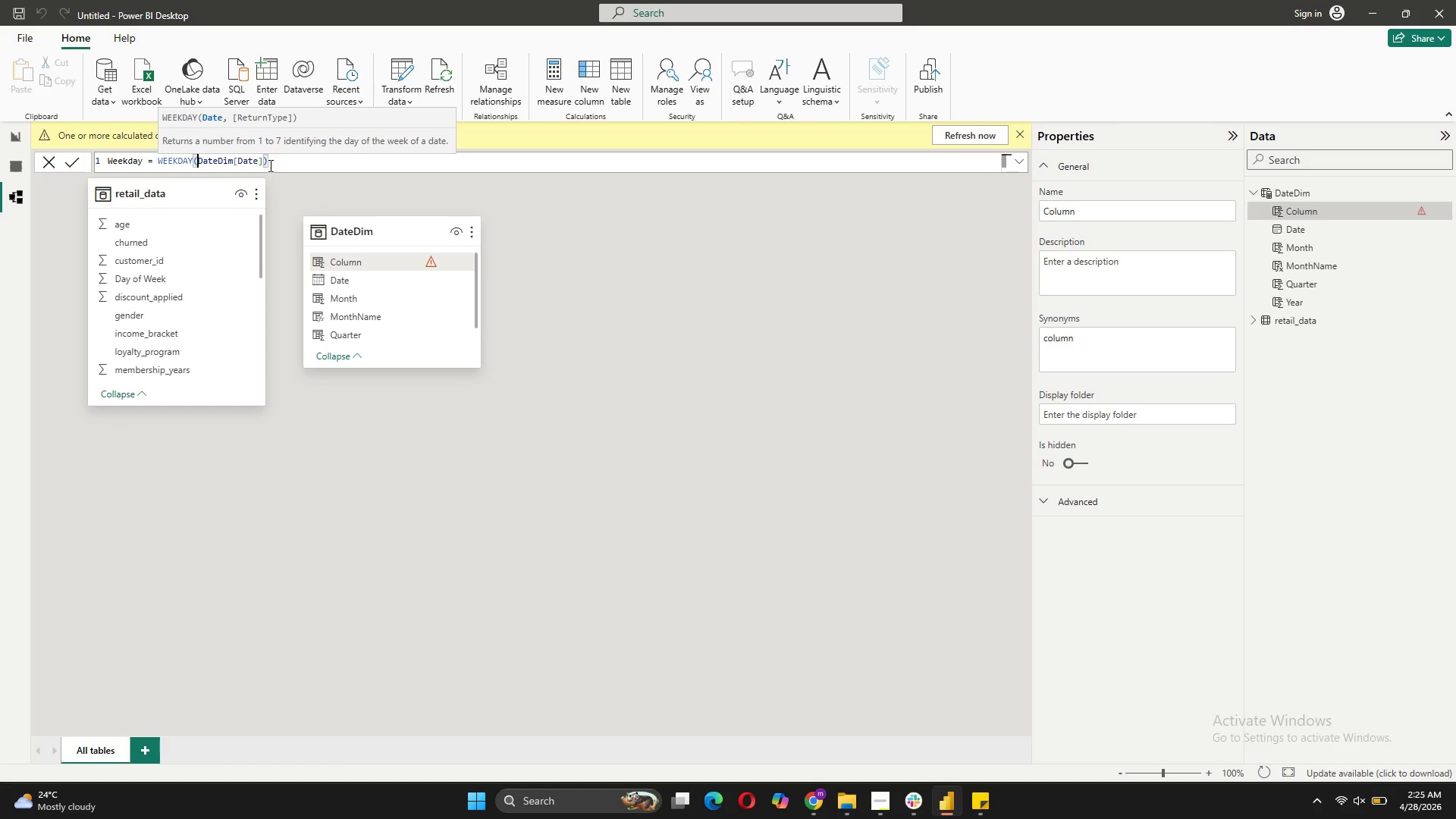 
left_click([262, 164])
 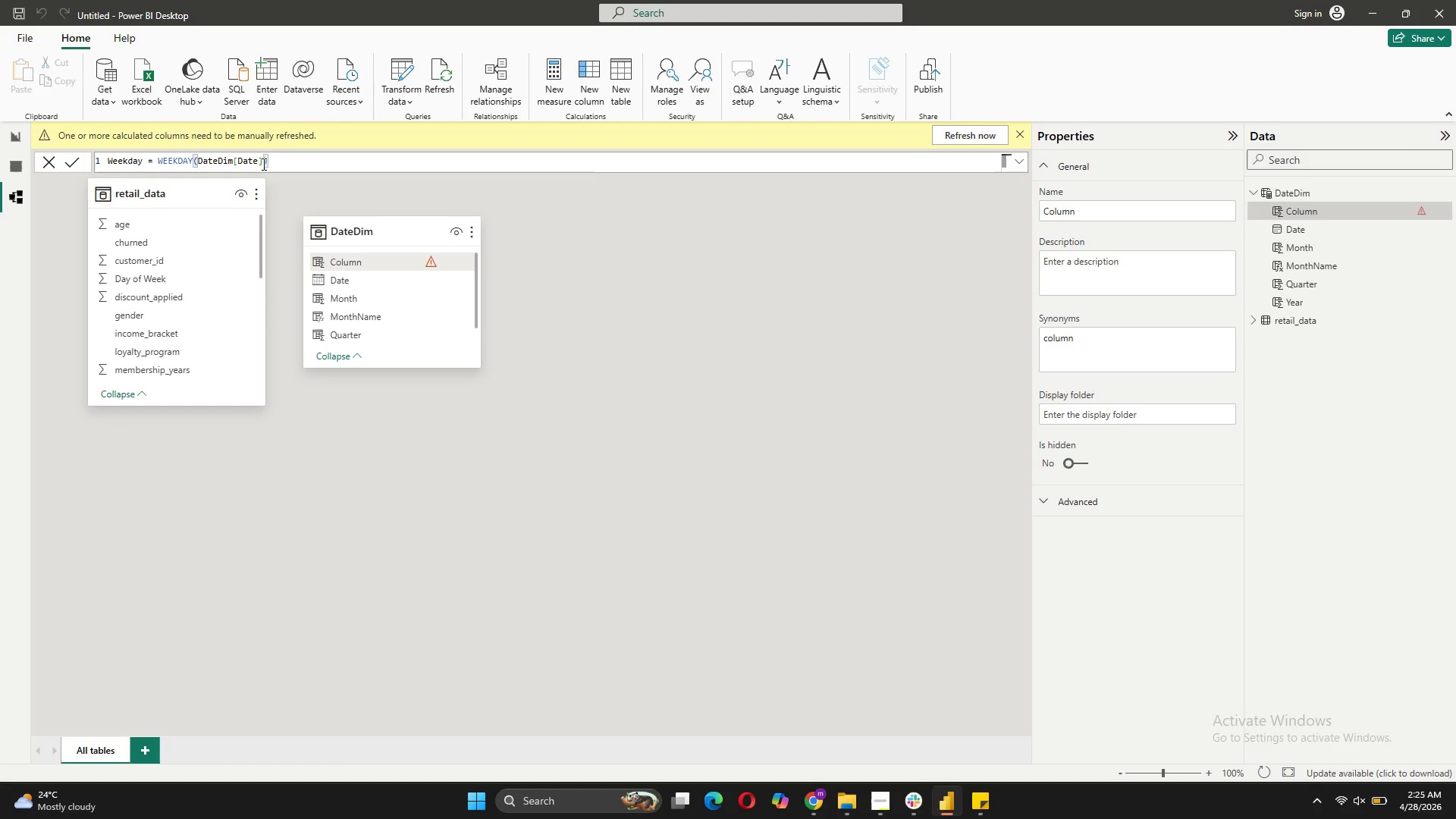 
key(Comma)
 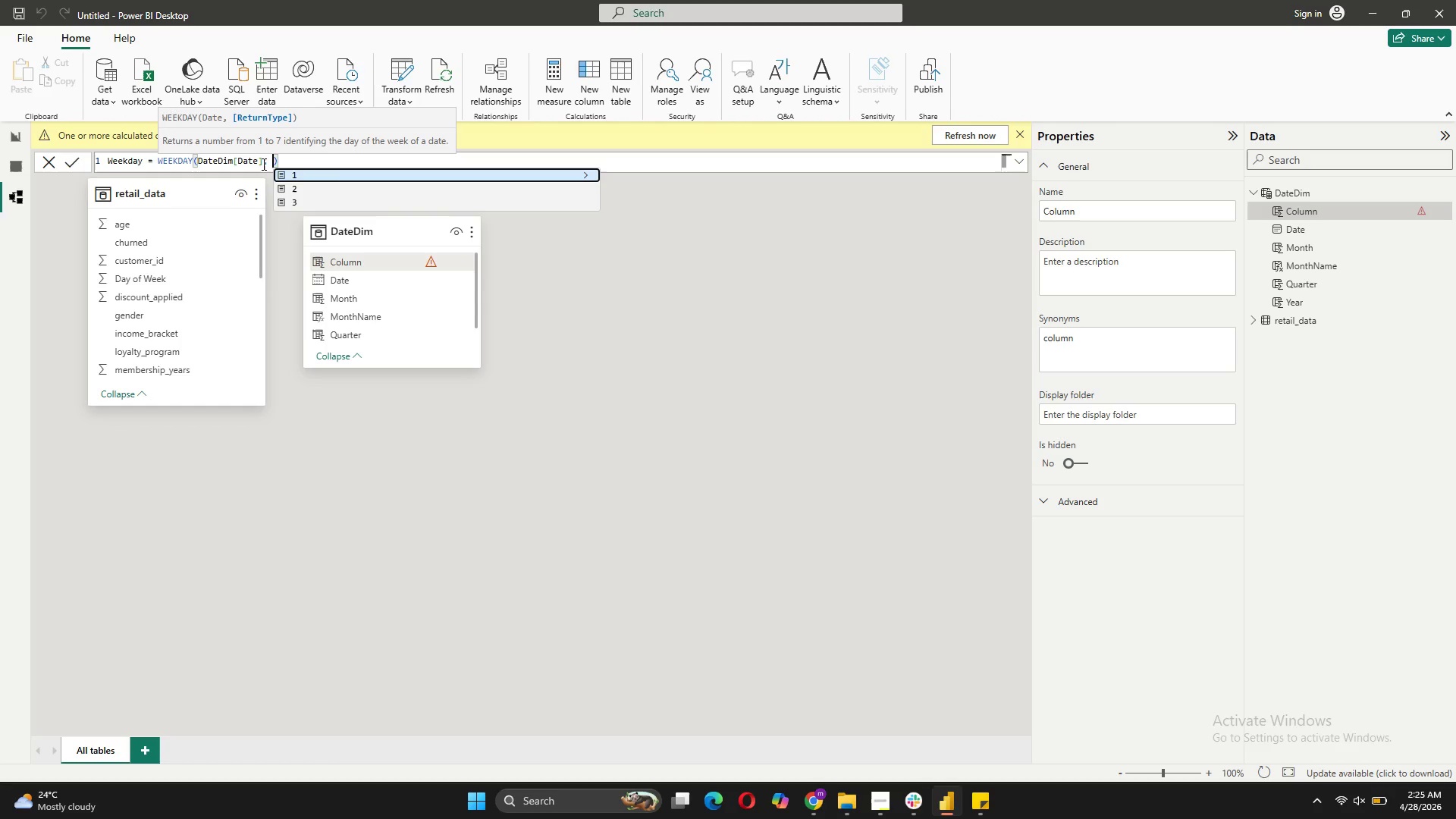 
key(Space)
 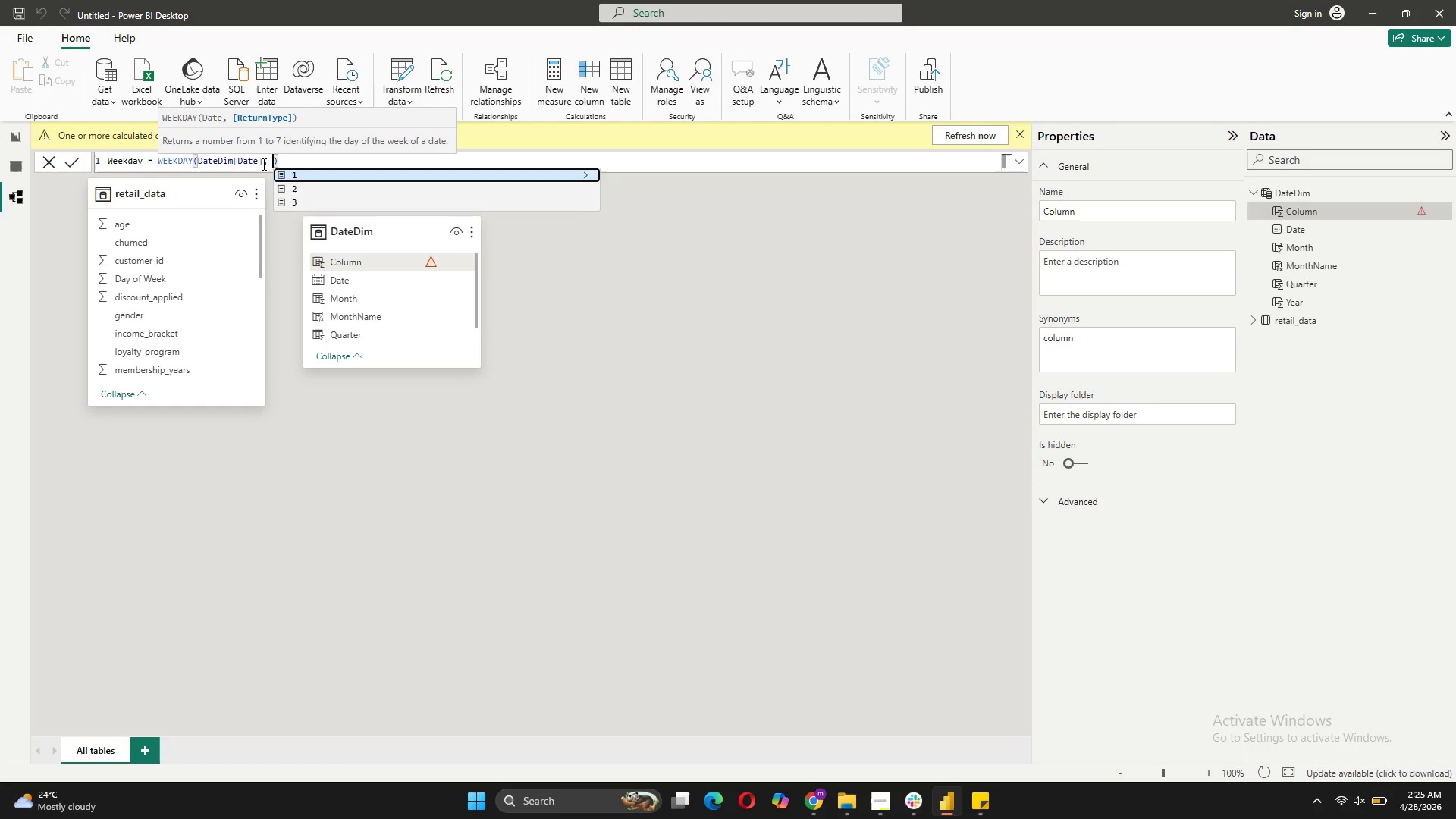 
key(2)
 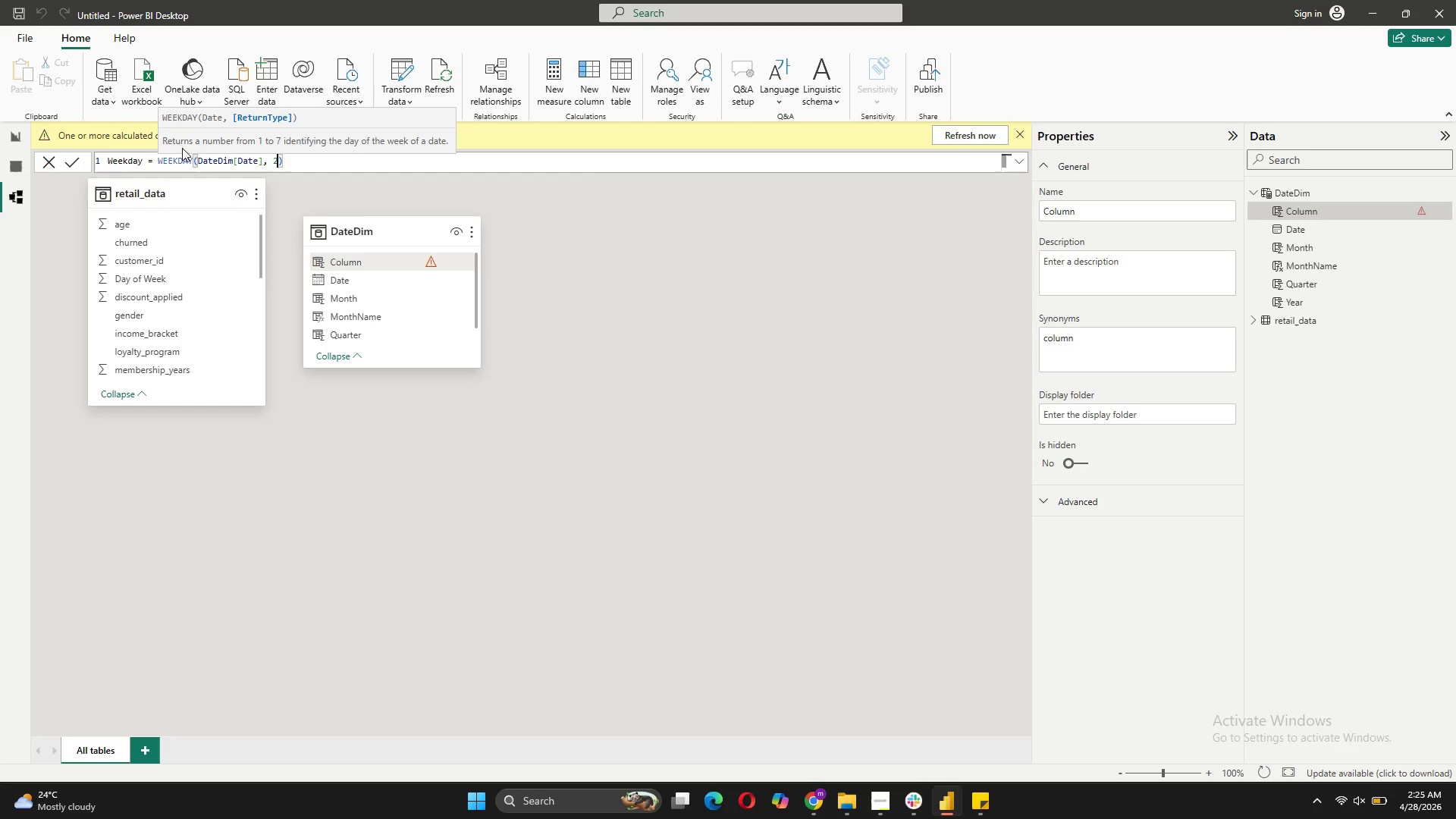 
left_click([75, 156])
 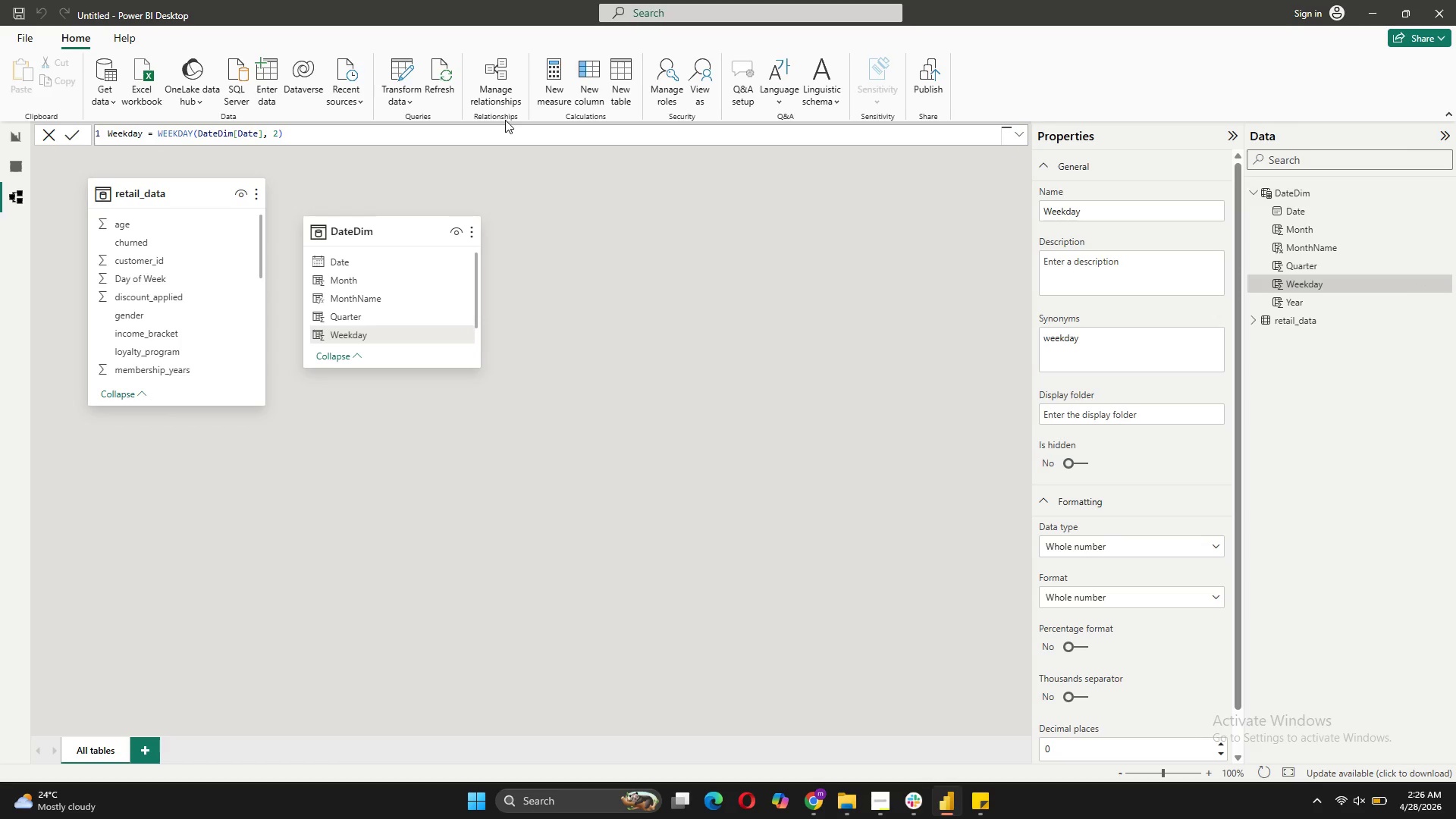 
wait(5.14)
 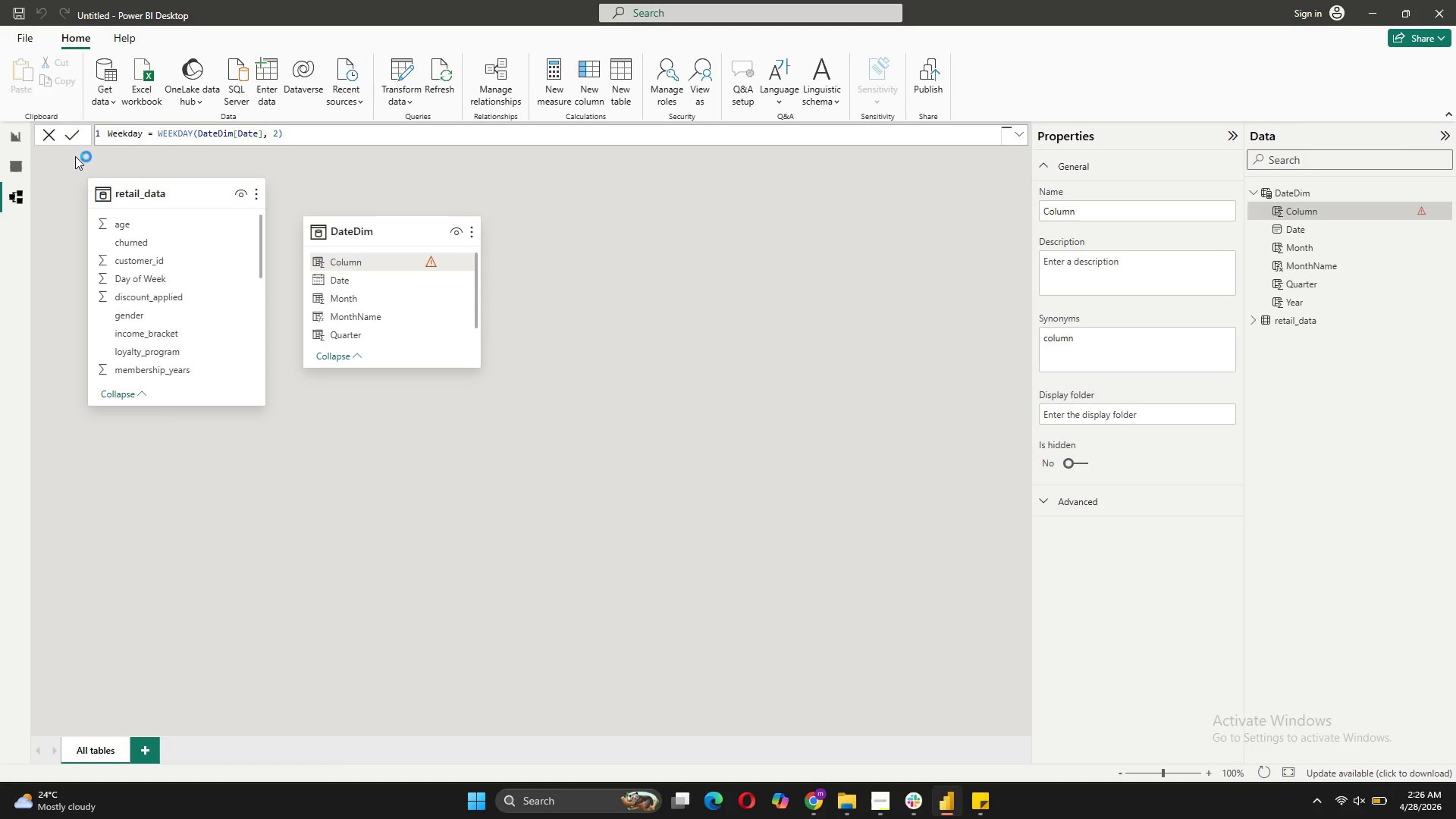 
left_click([582, 93])
 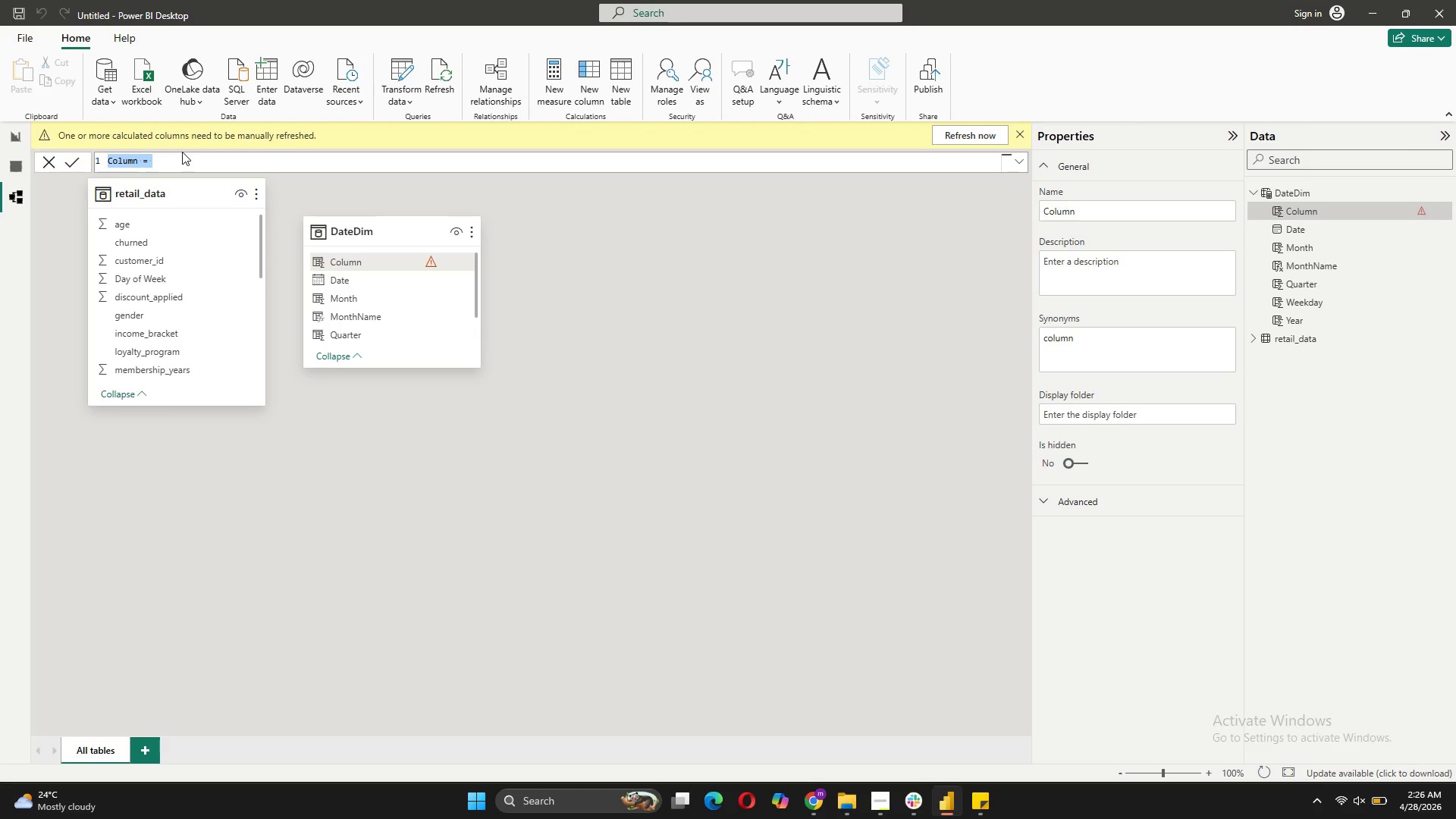 
key(Control+V)
 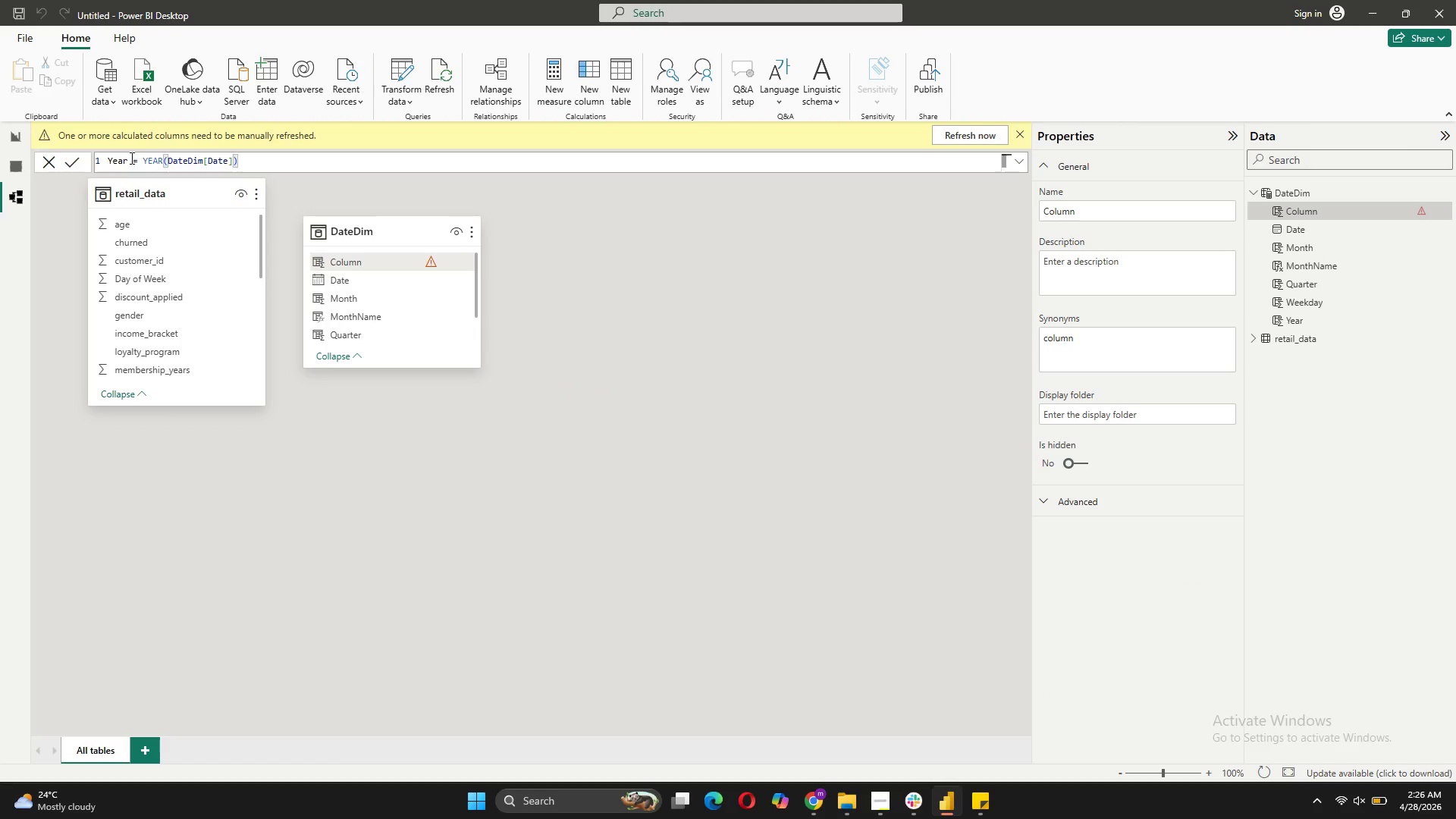 
left_click_drag(start_coordinate=[128, 158], to_coordinate=[105, 158])
 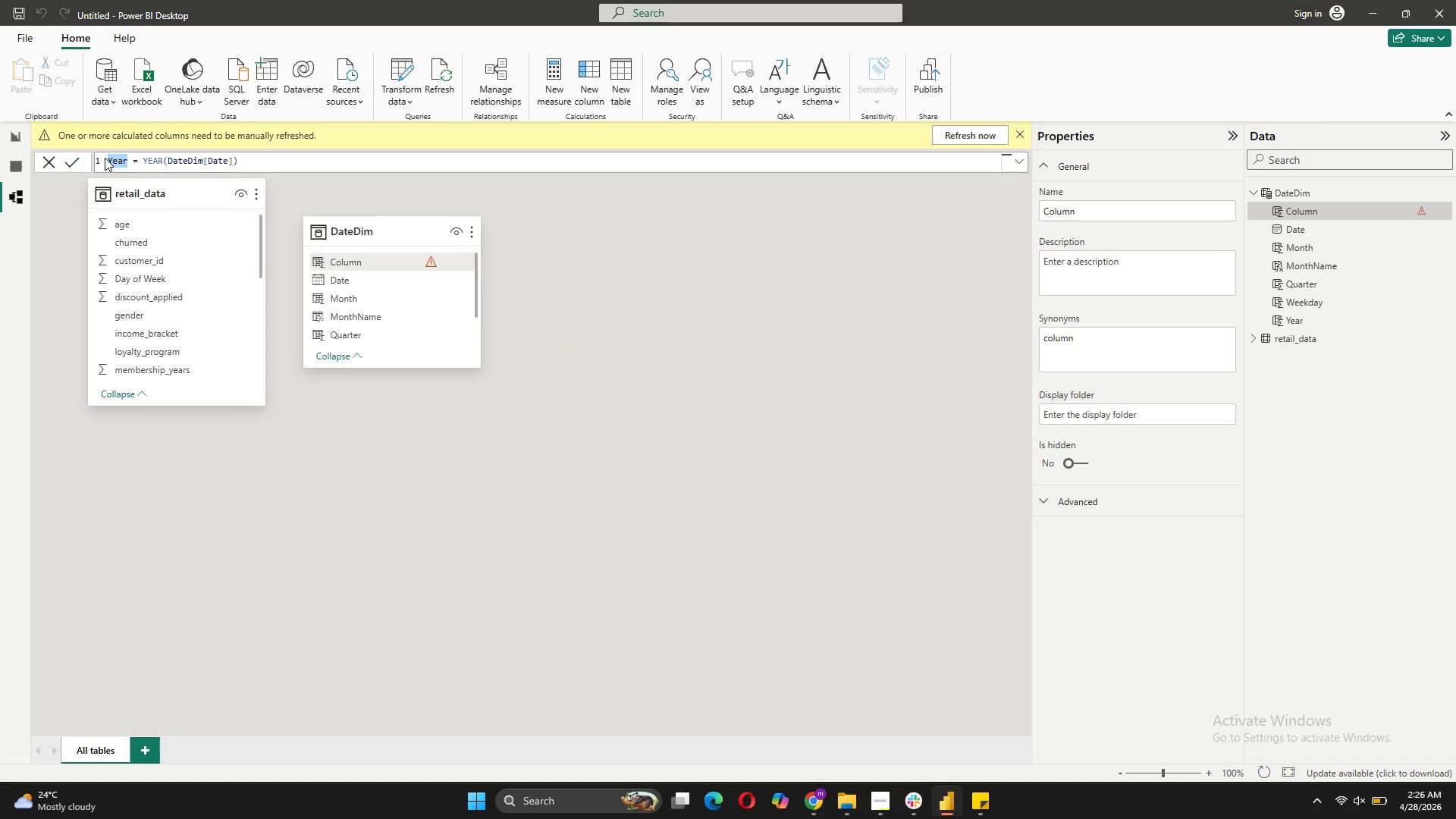 
type(IsWeekend)
 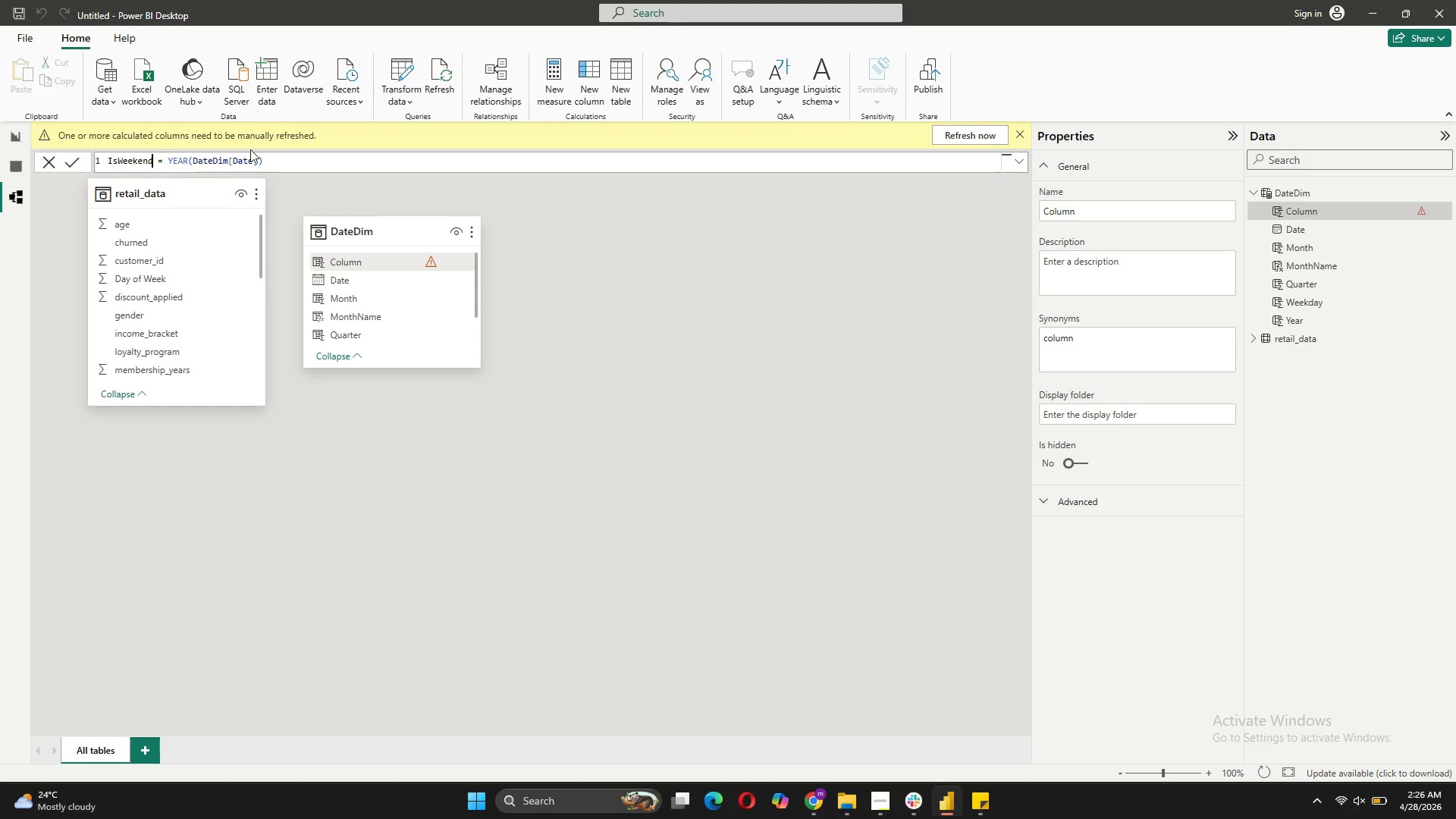 
left_click_drag(start_coordinate=[187, 159], to_coordinate=[170, 159])
 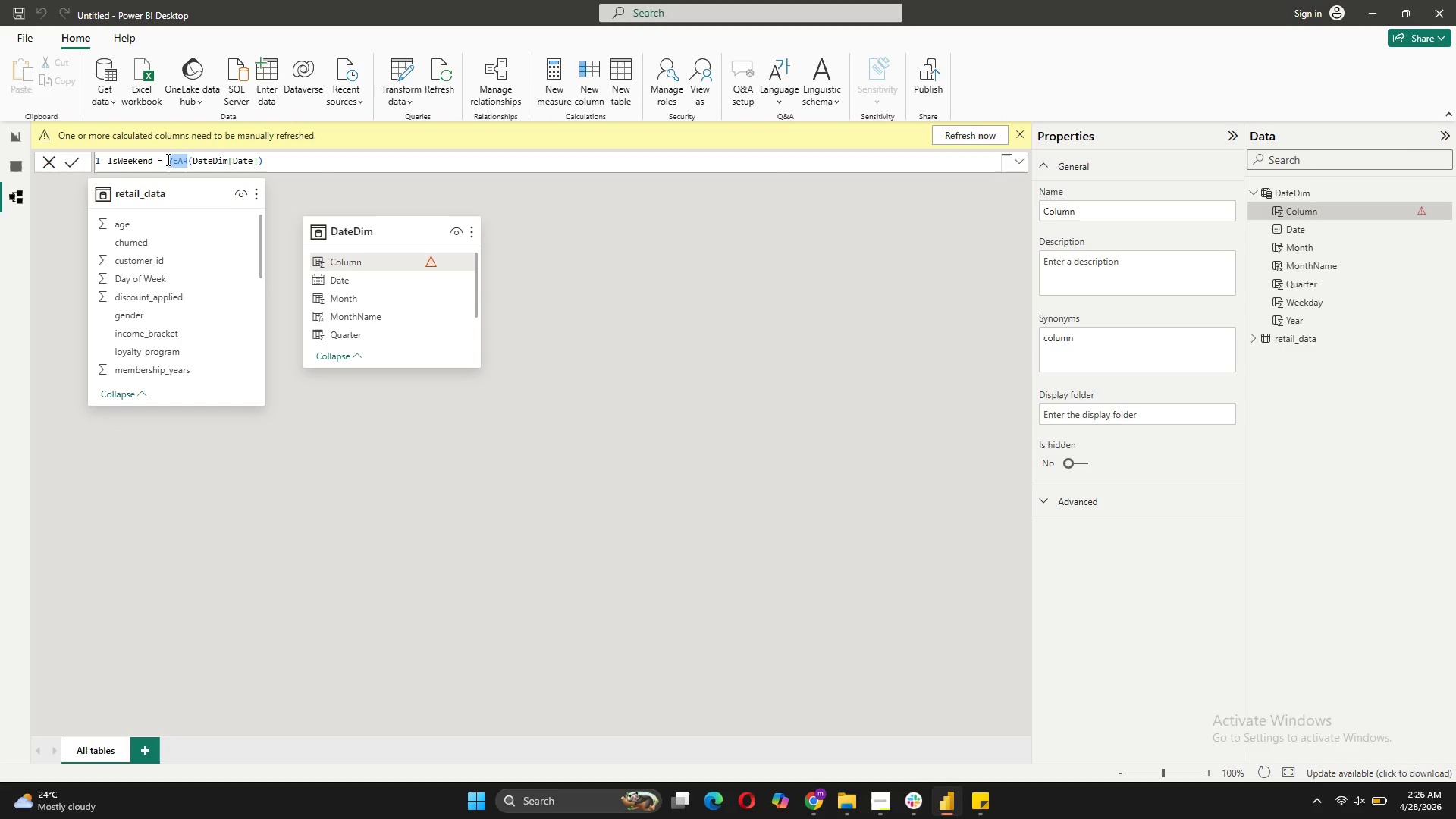 
type(WEEK)
 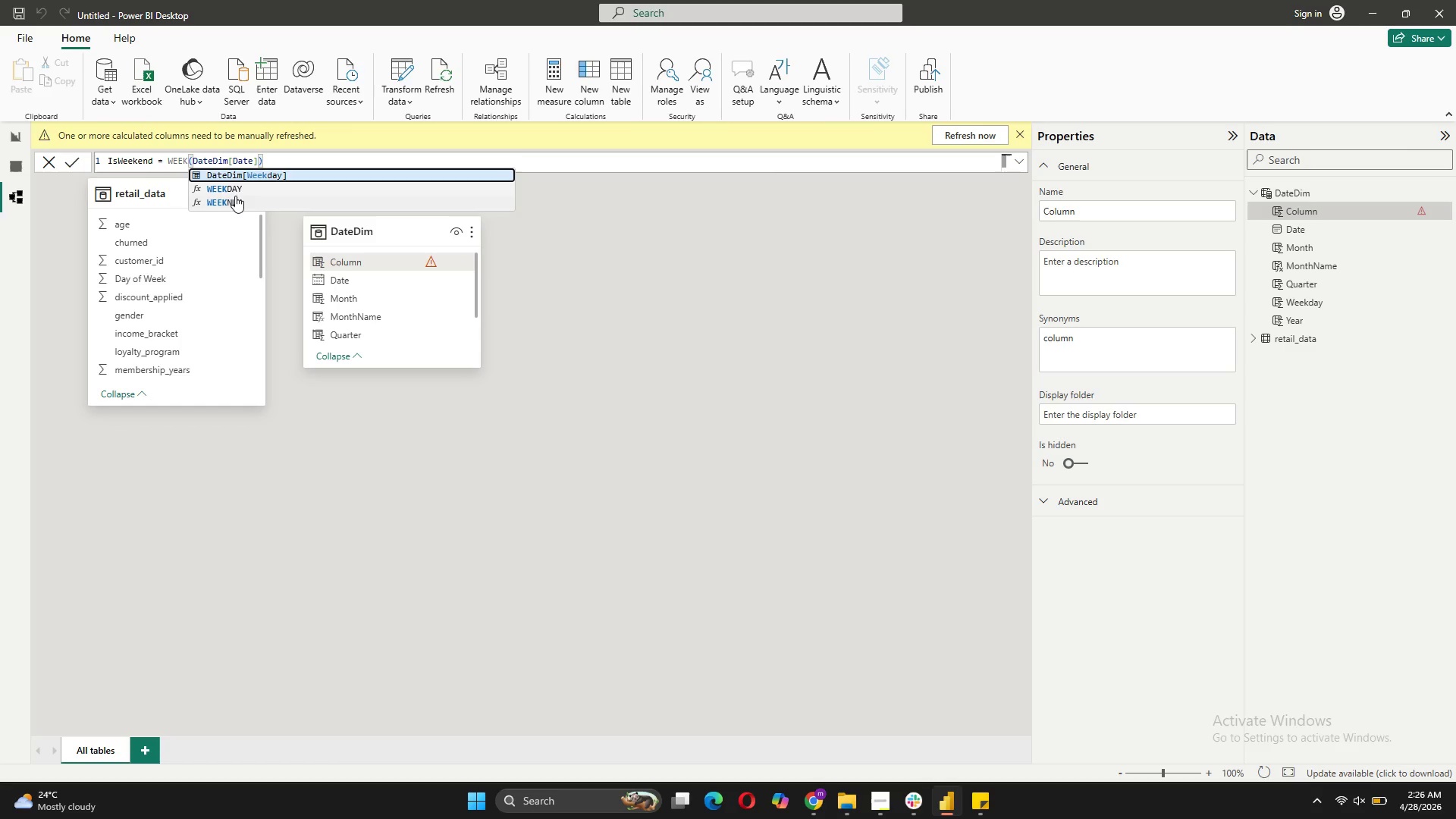 
left_click([238, 189])
 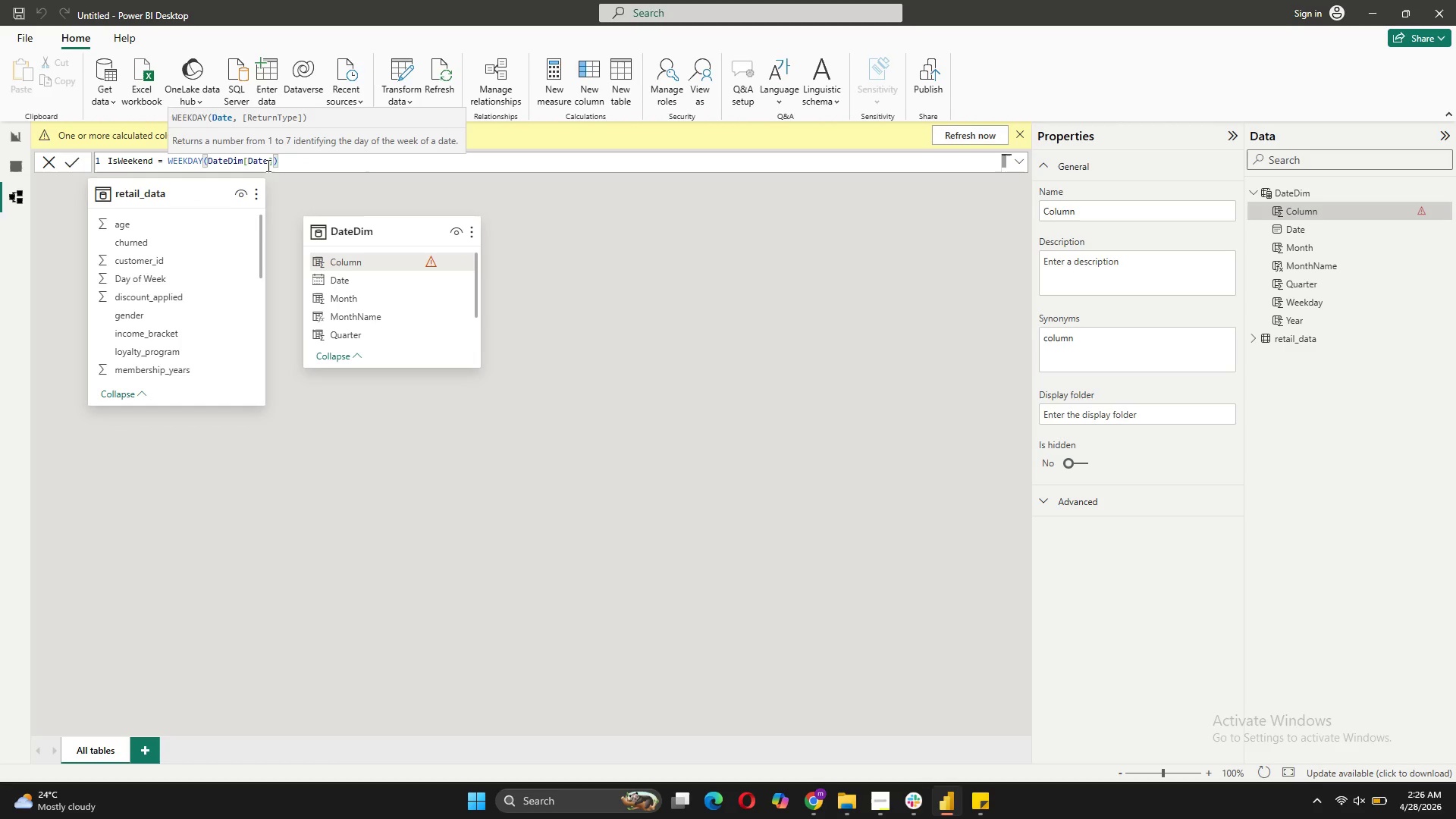 
wait(5.2)
 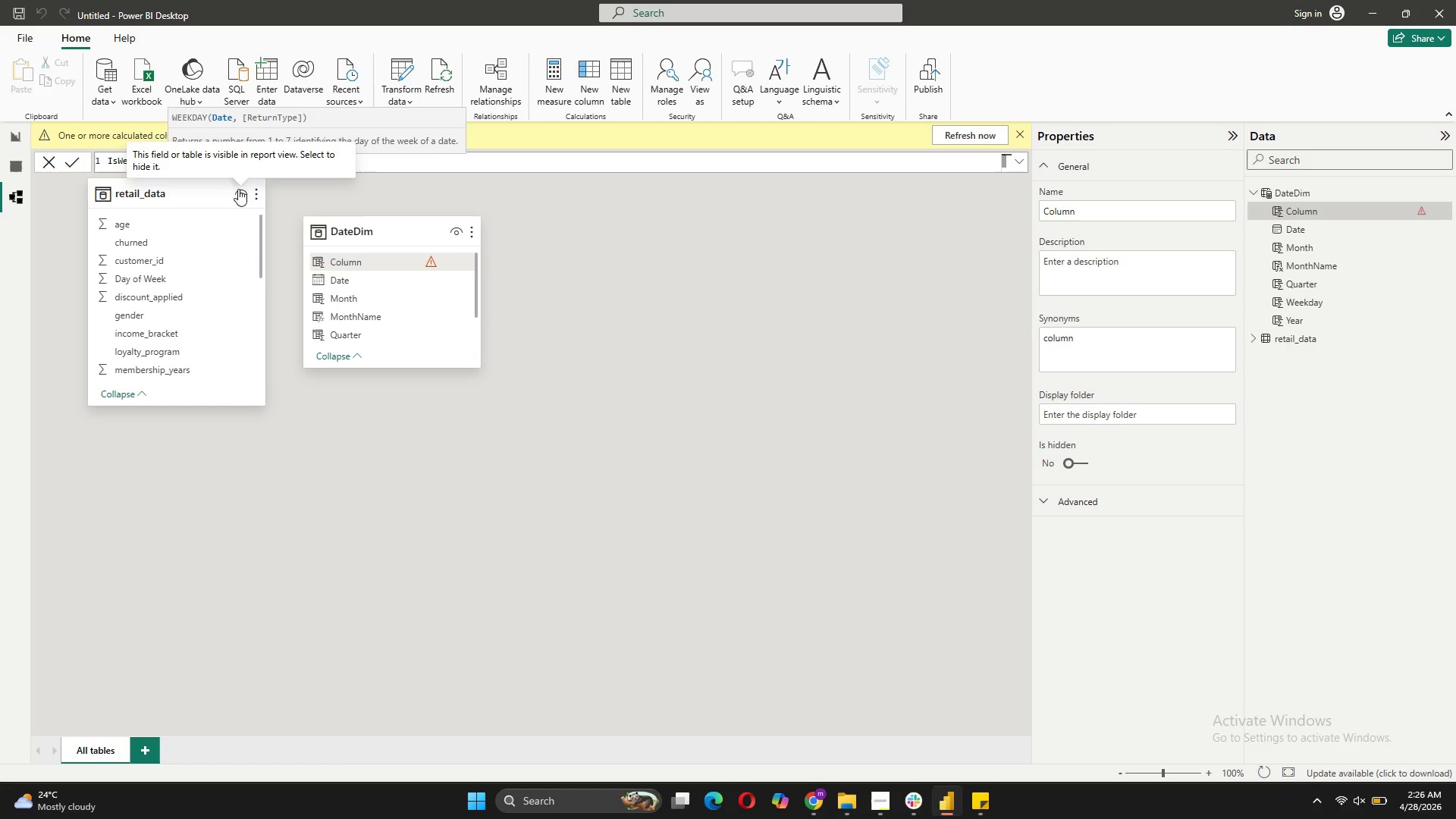 
left_click([272, 164])
 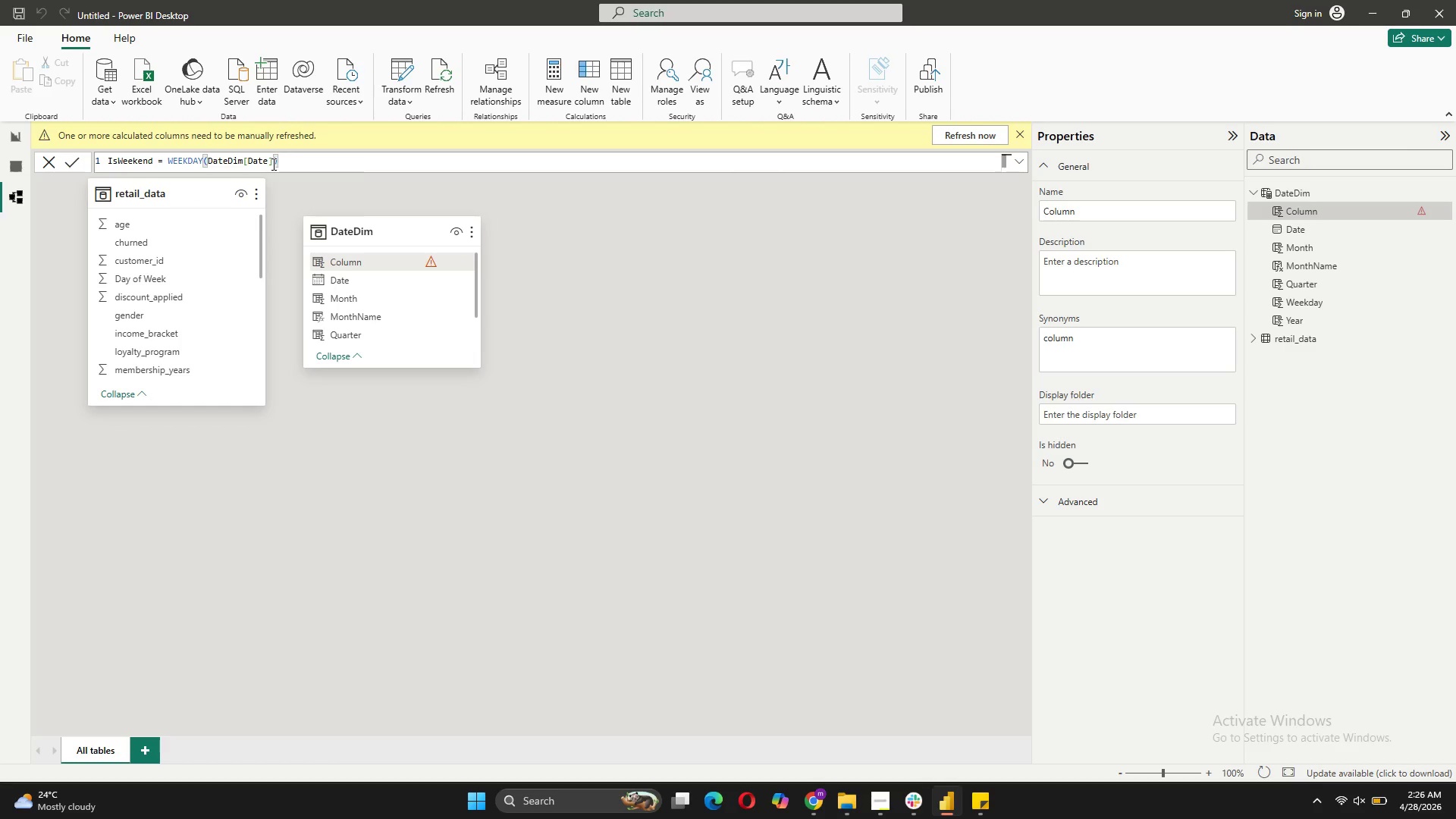 
key(Comma)
 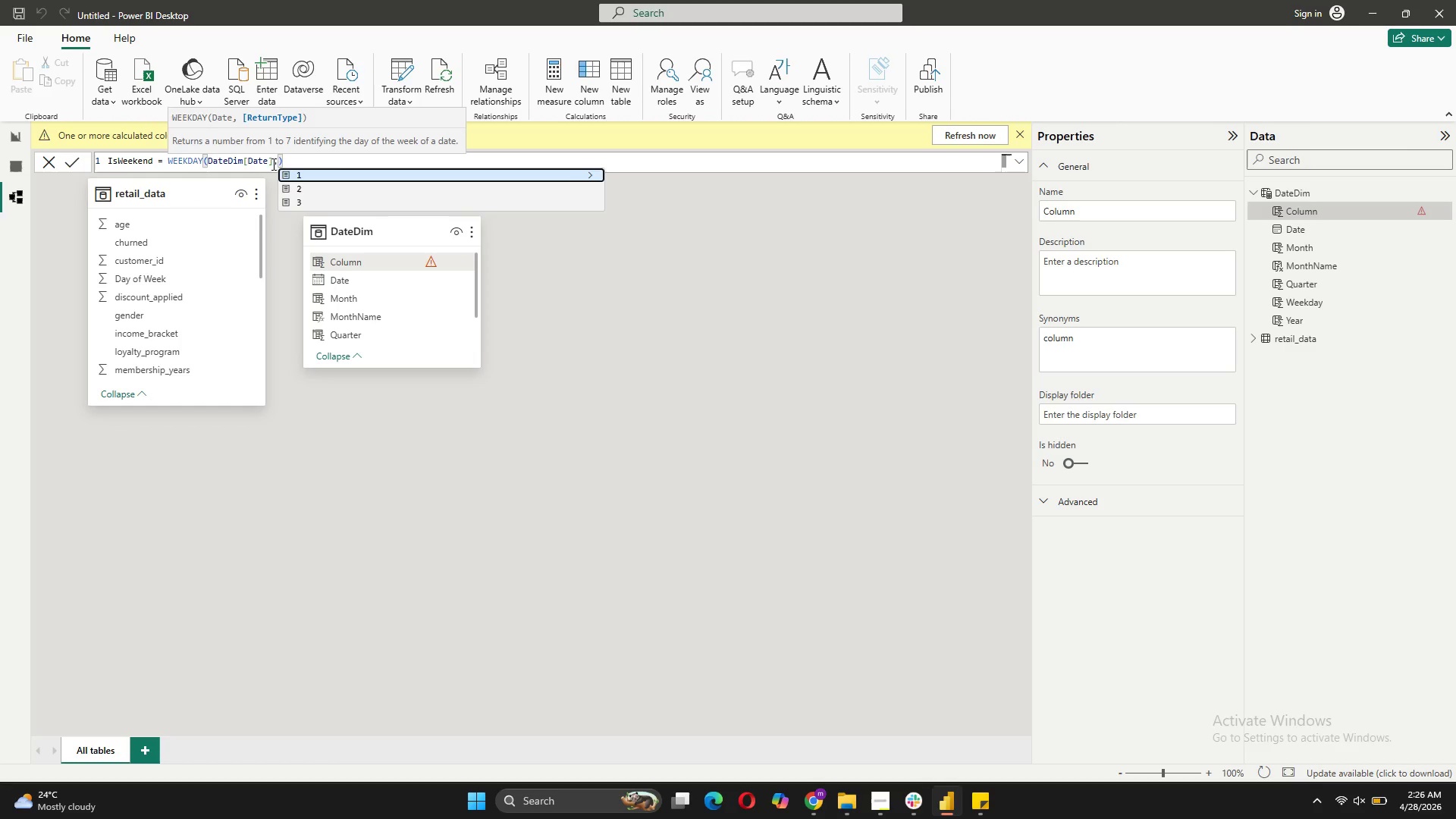 
key(Space)
 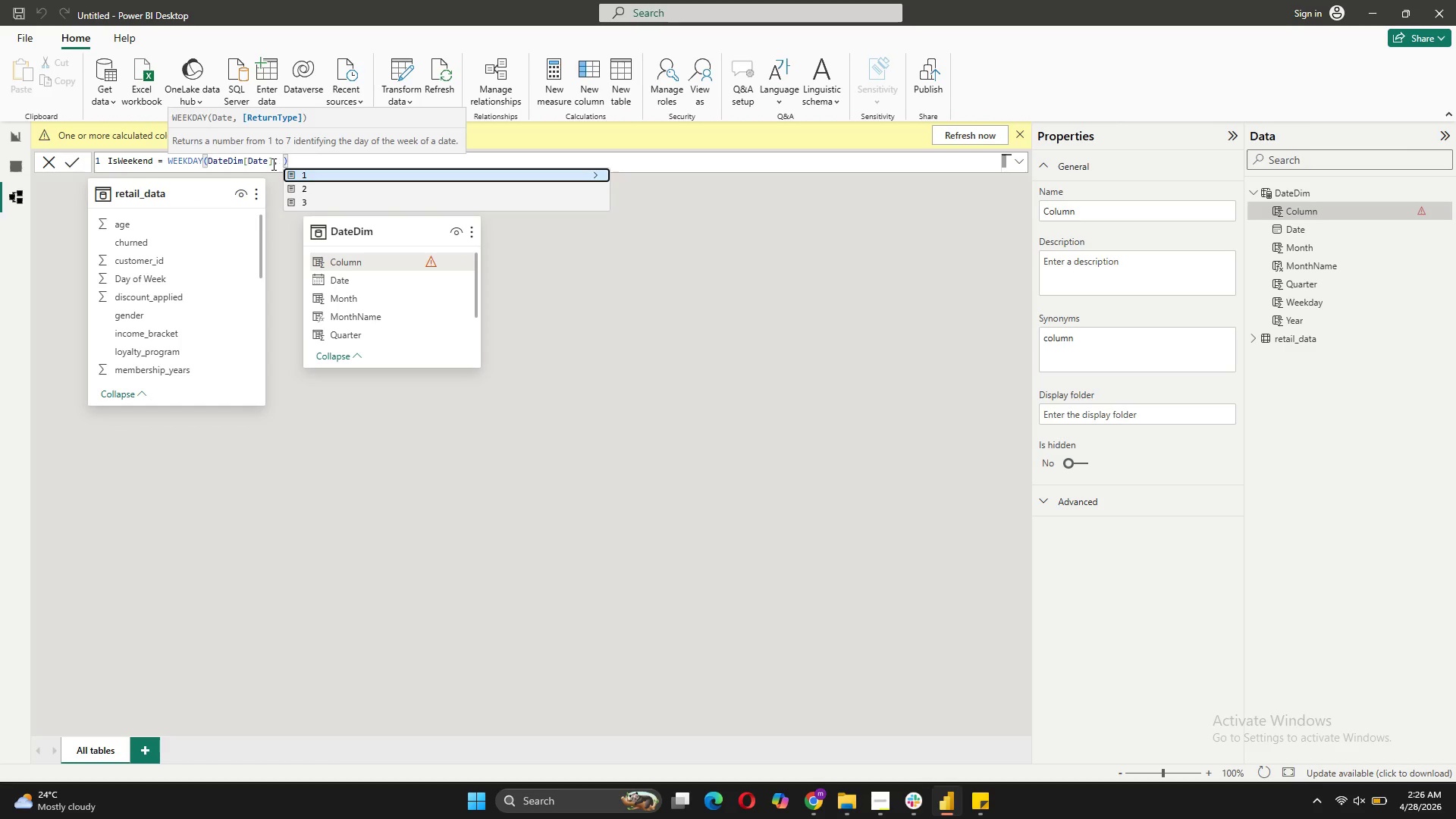 
key(2)
 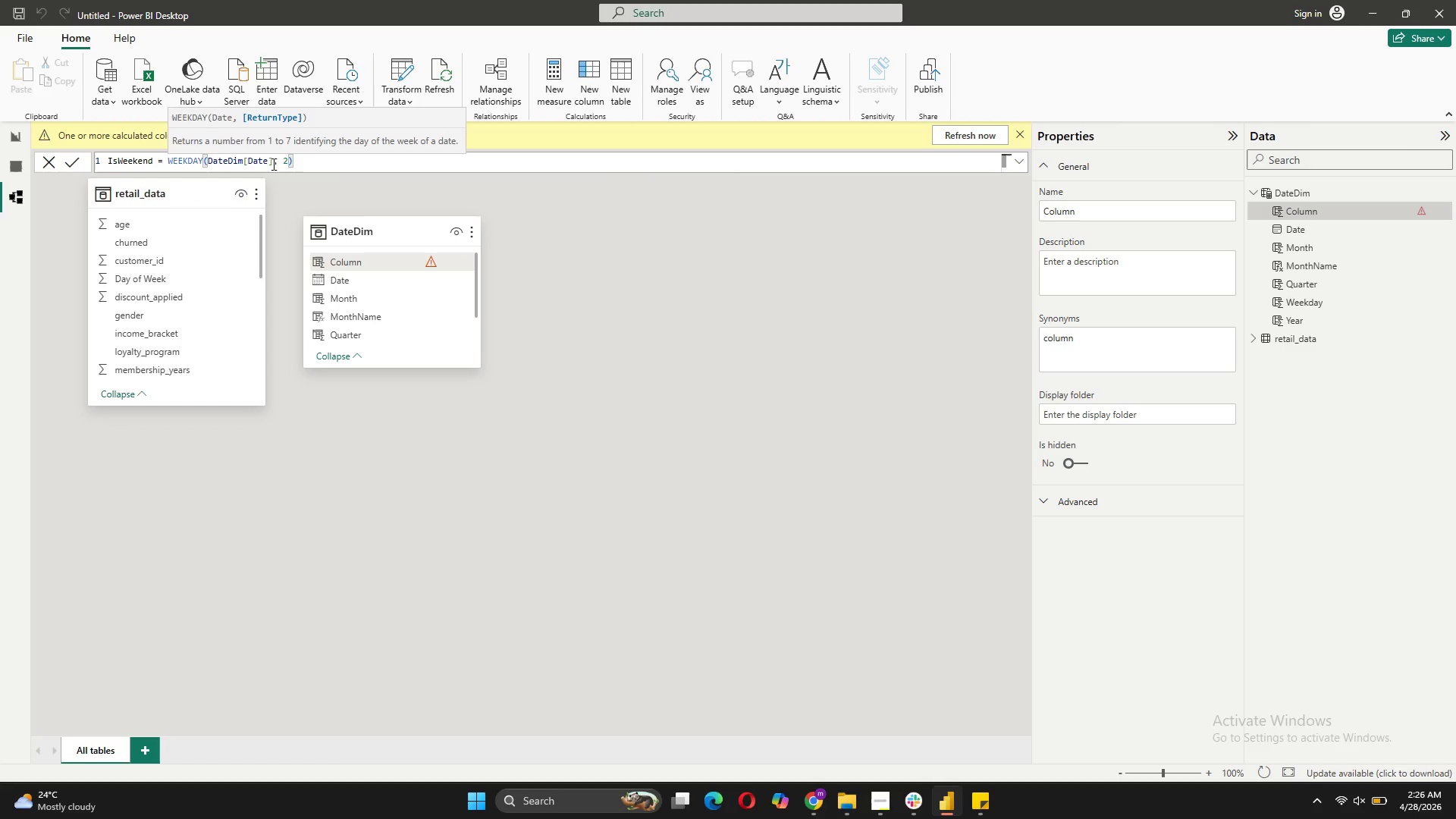 
key(ArrowRight)
 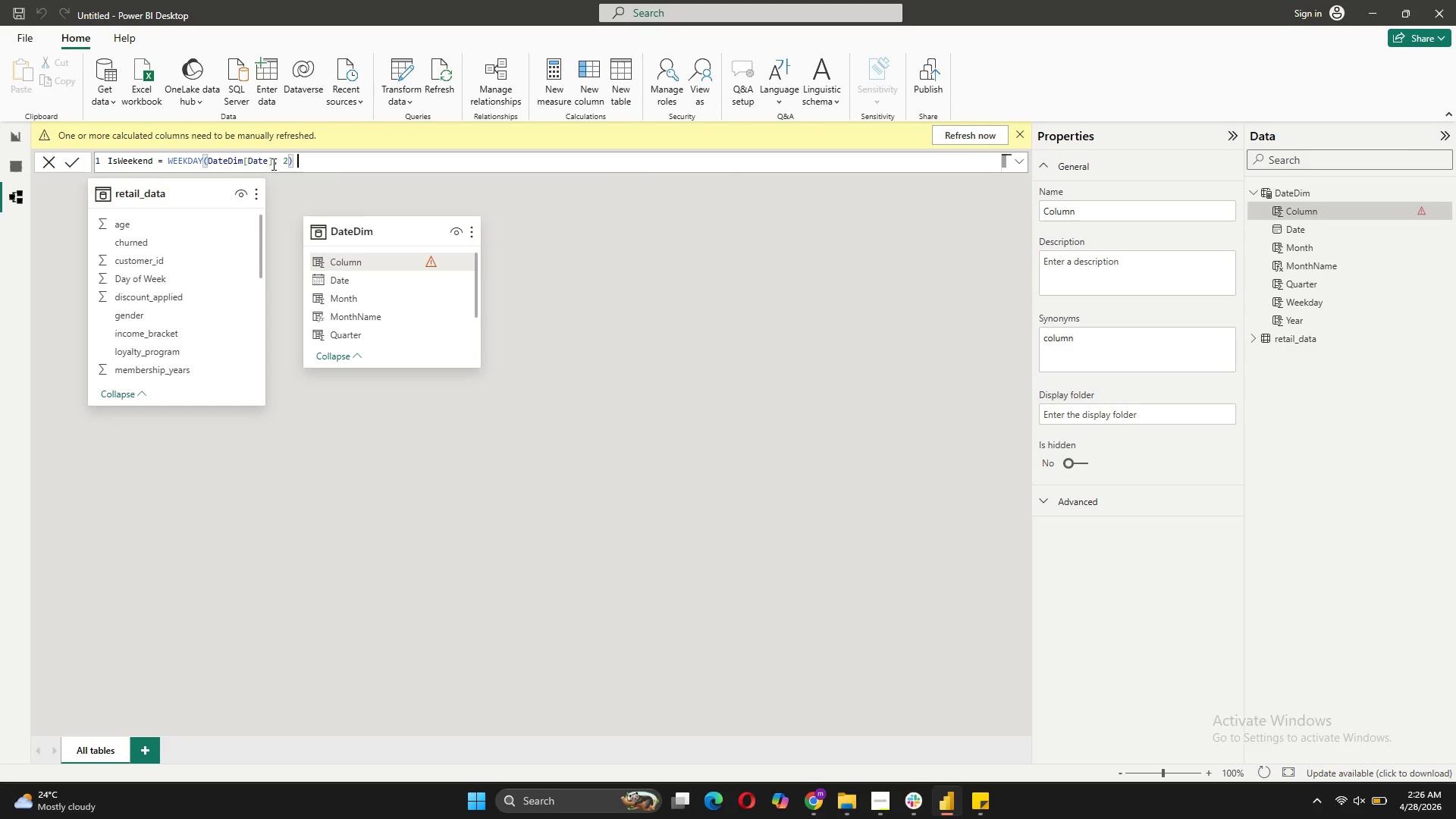 
key(Space)
 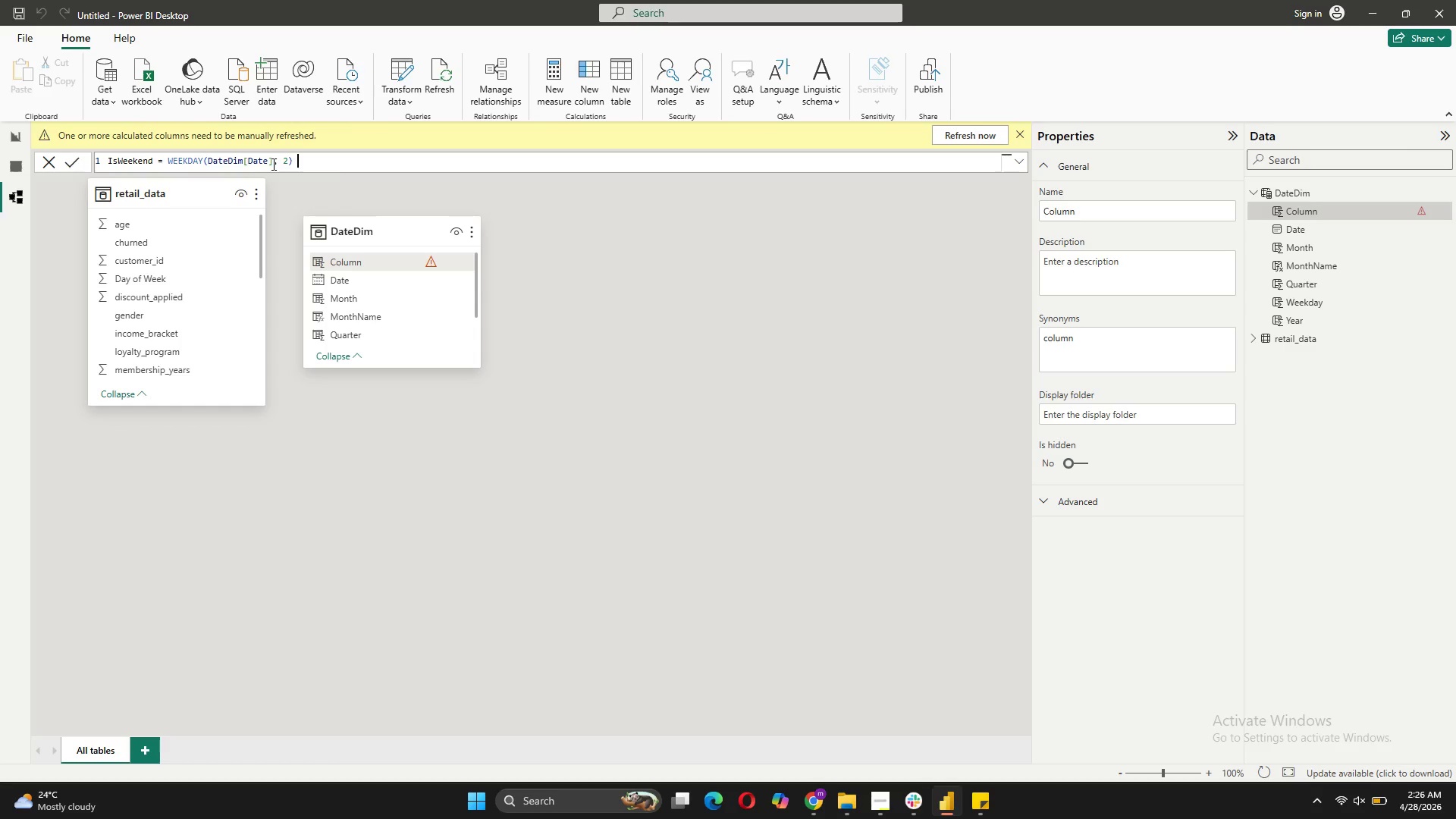 
key(Shift+Period)
 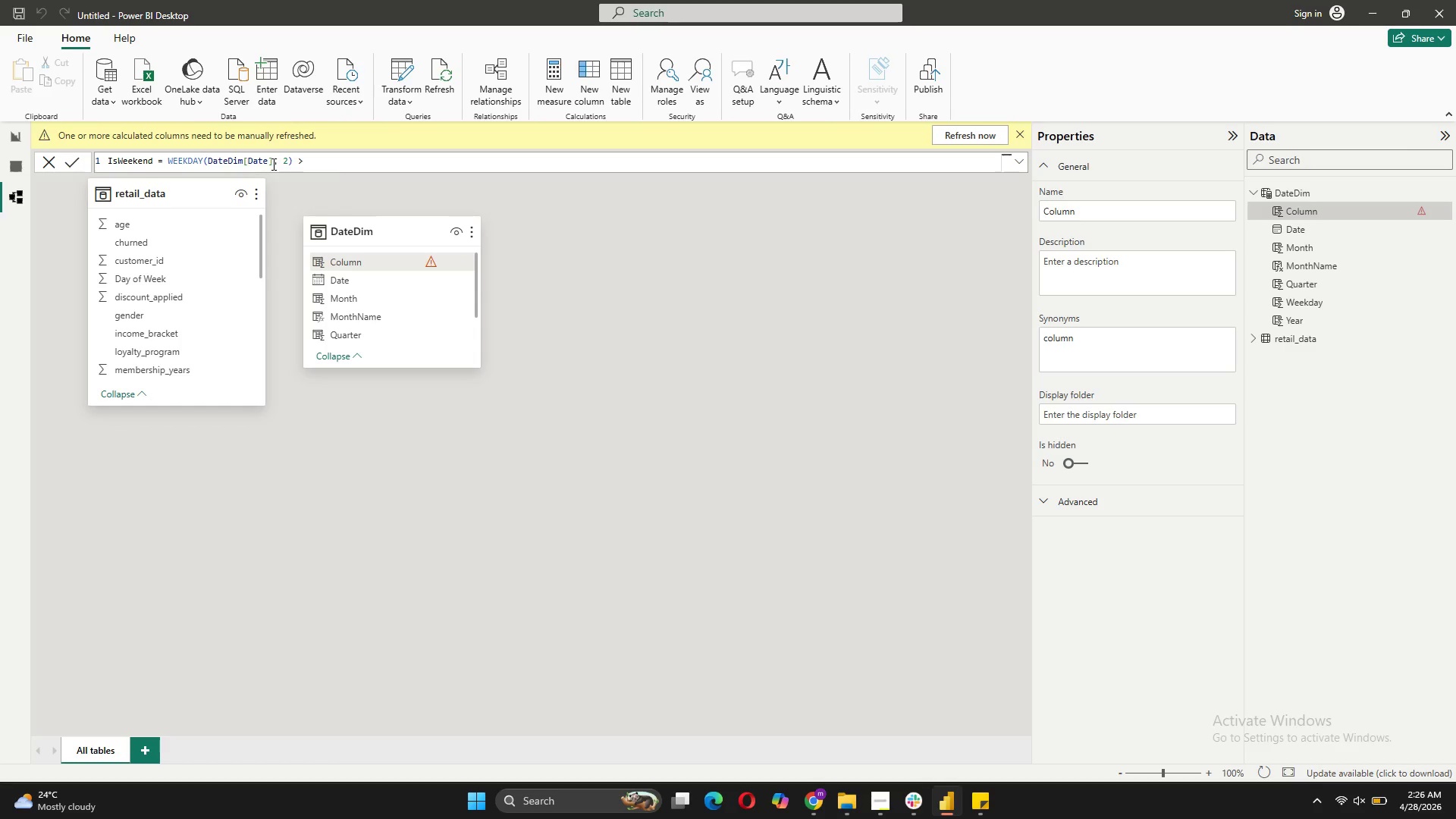 
key(Equal)
 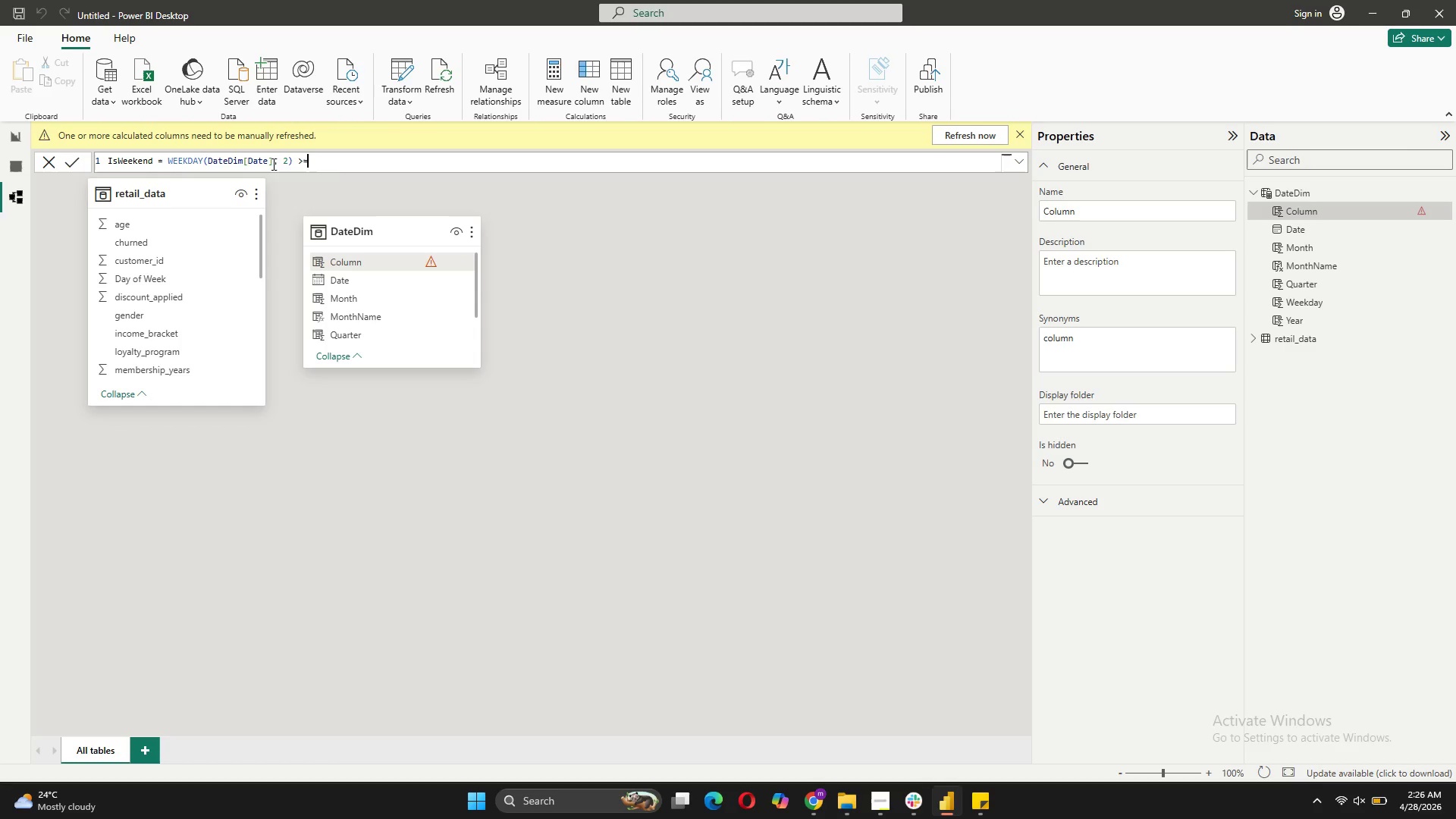 
key(Space)
 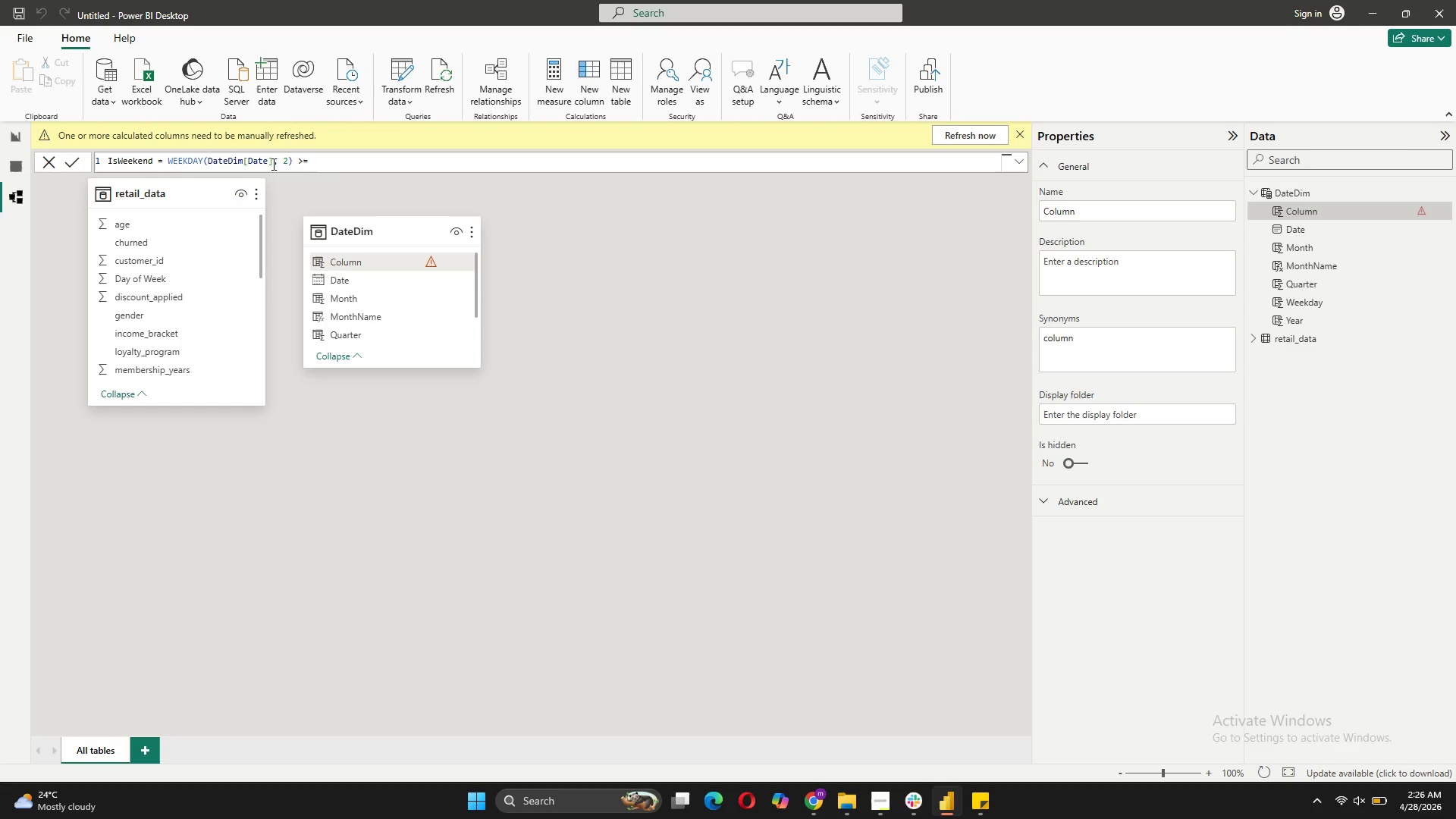 
key(6)
 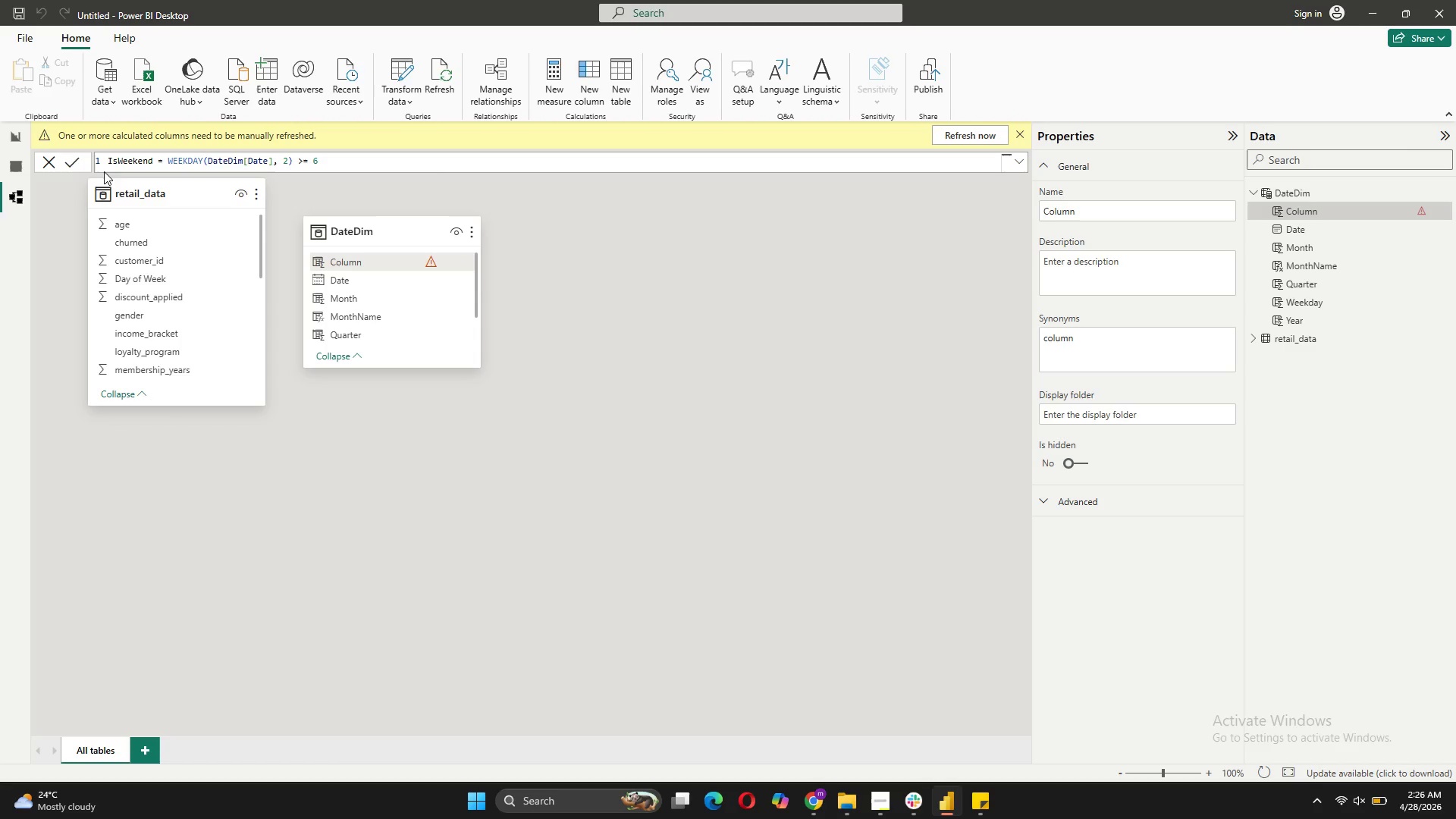 
left_click([76, 165])
 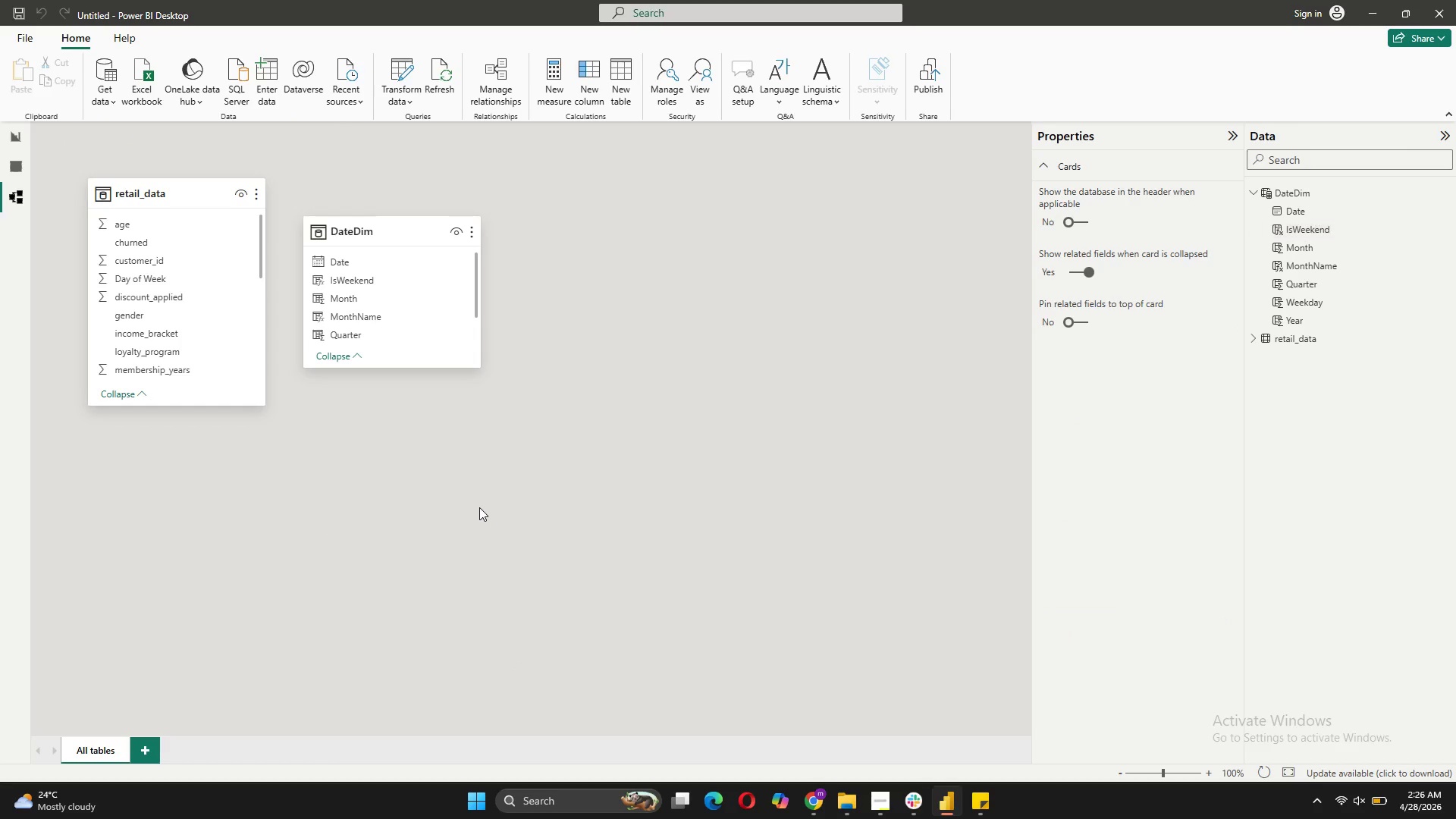 
wait(24.77)
 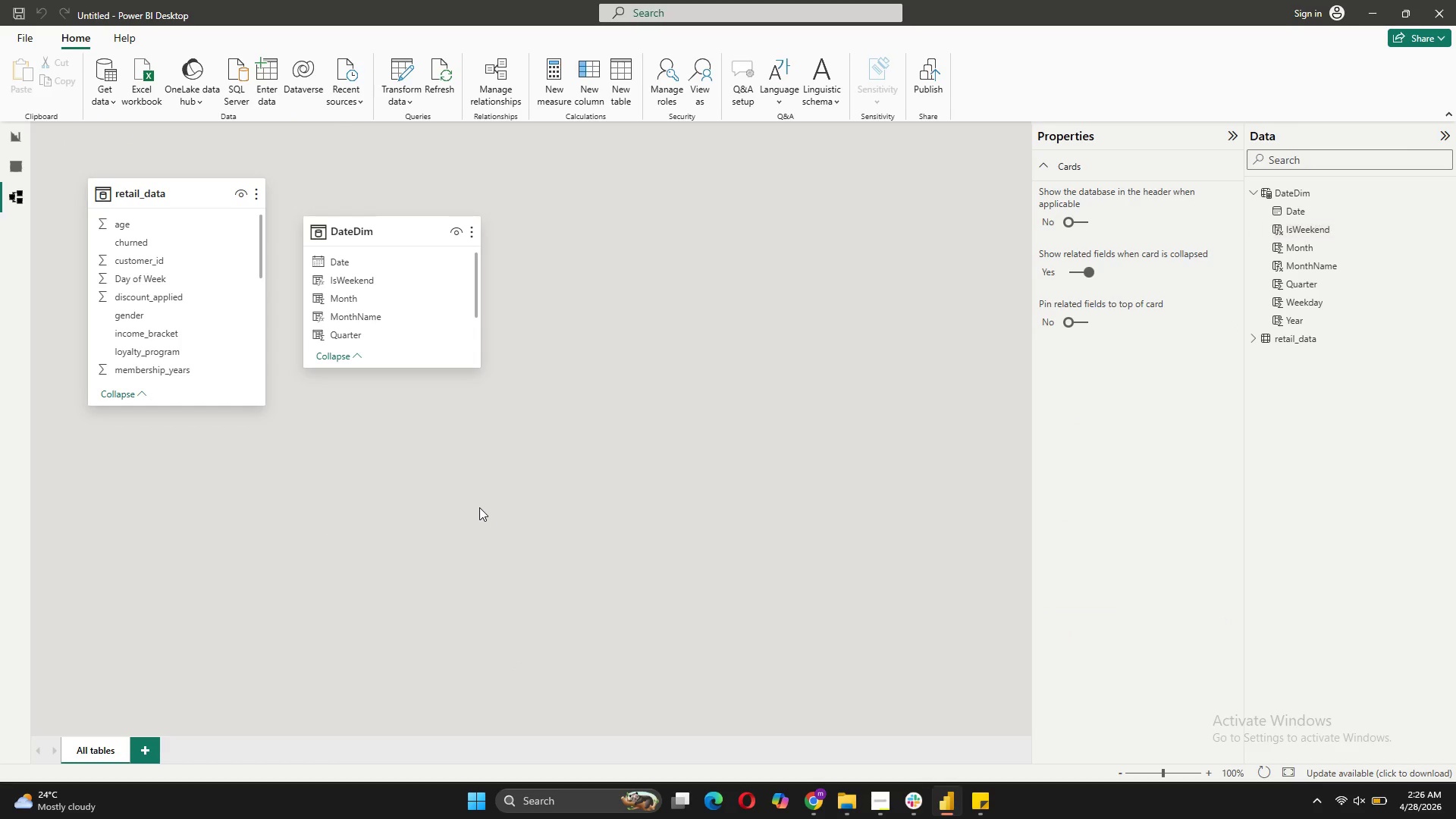 
left_click([626, 86])
 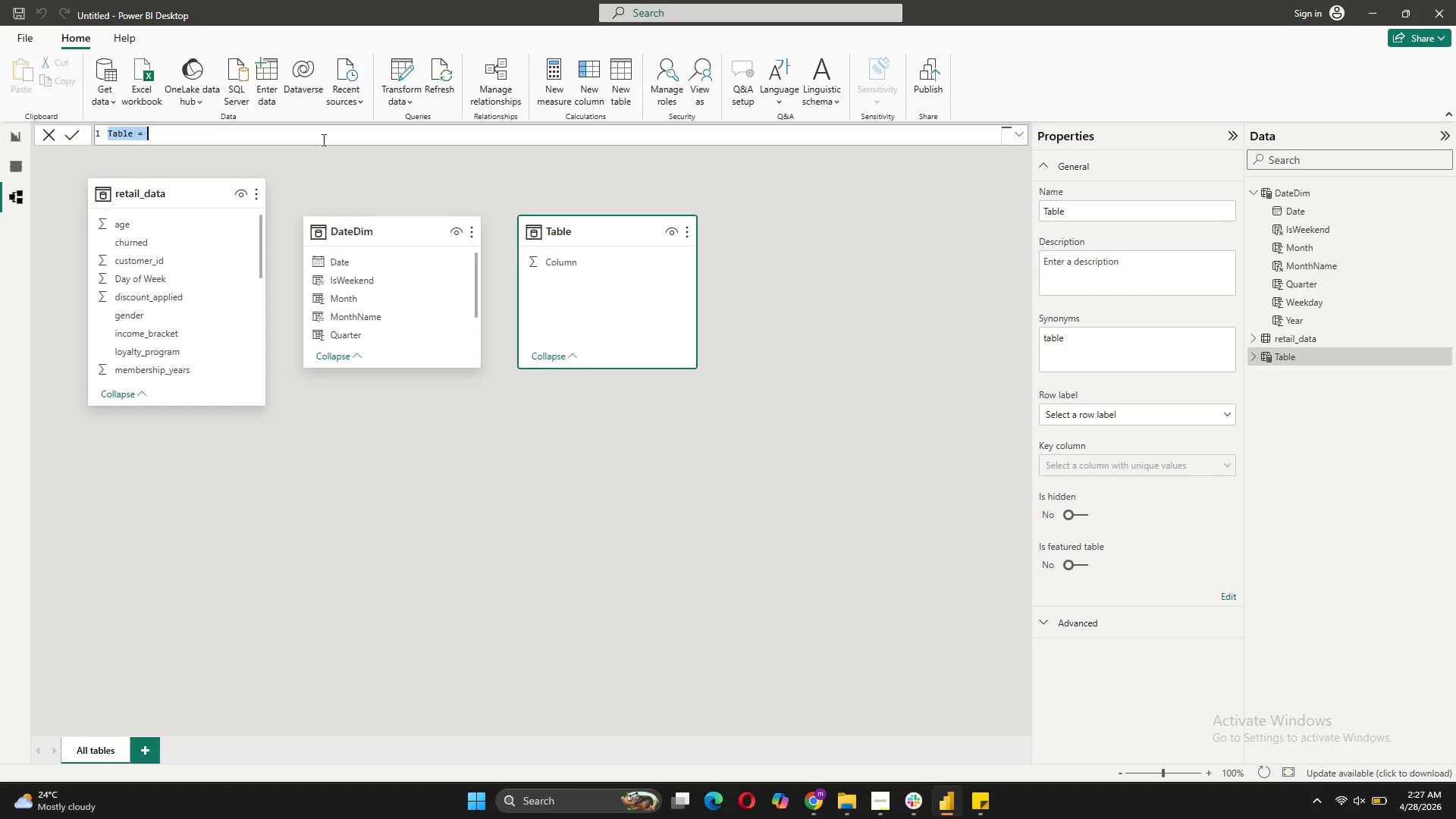 
type(CustomerDim = )
 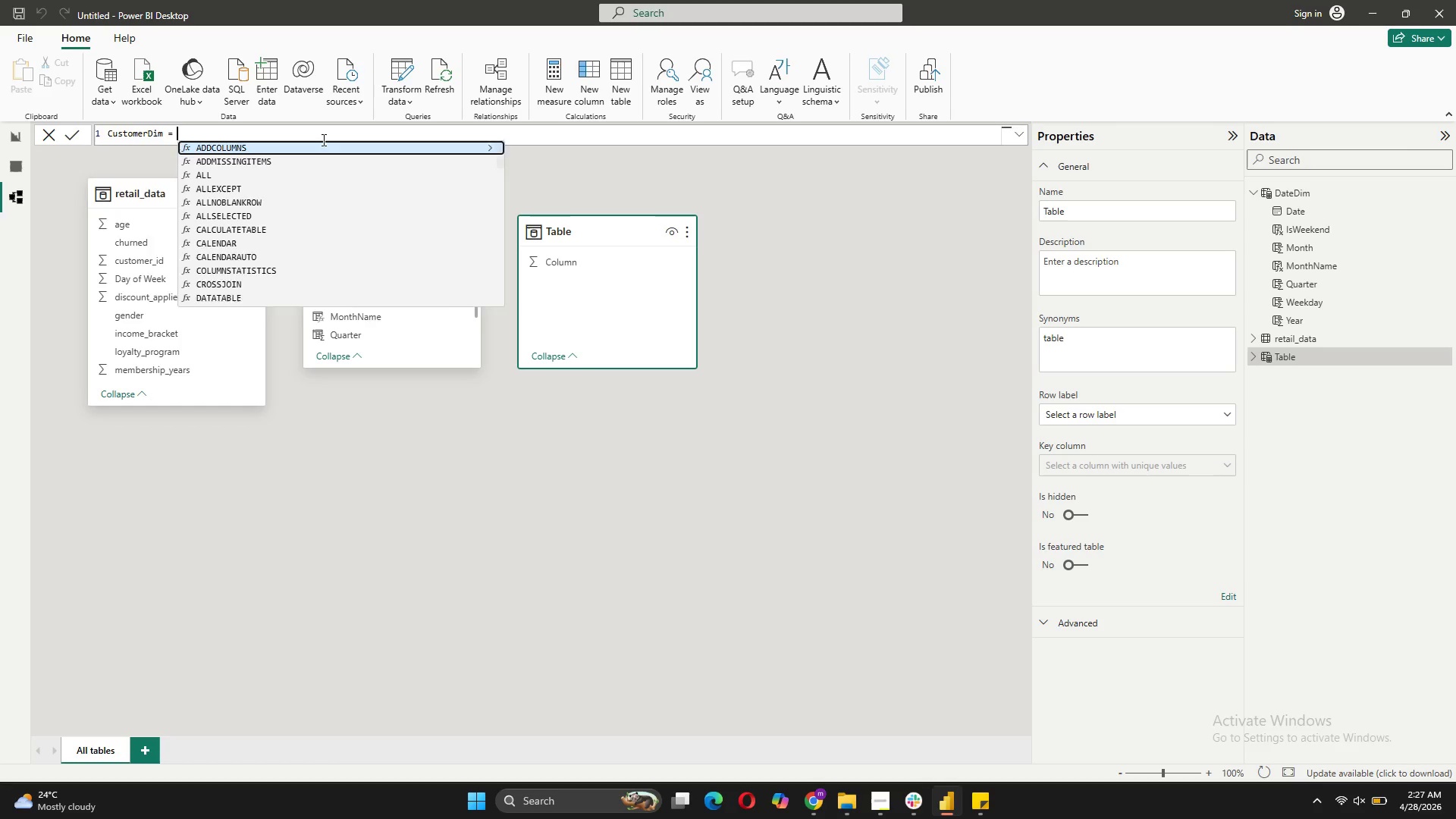 
key(Shift+Enter)
 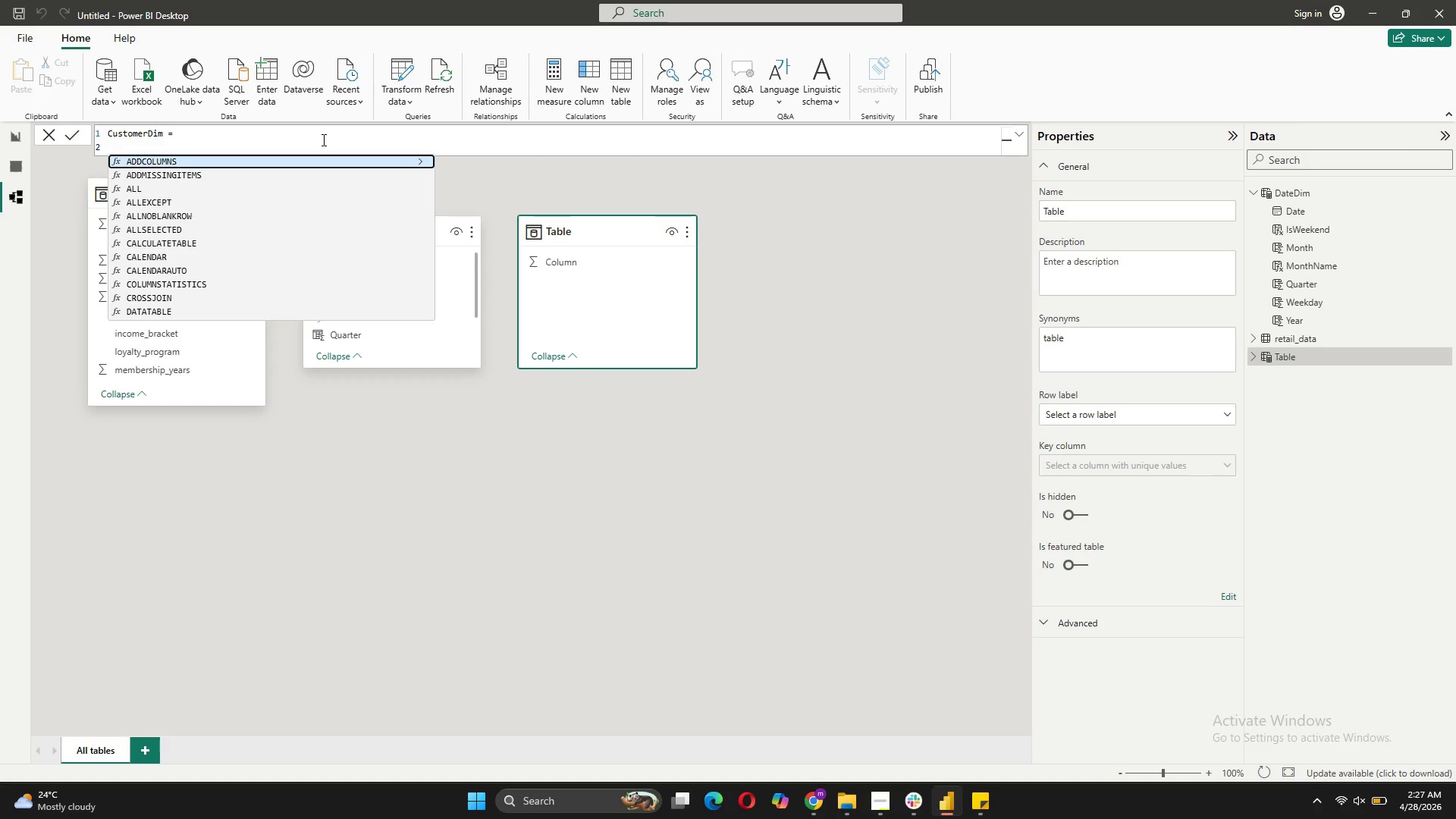 
key(Tab)
 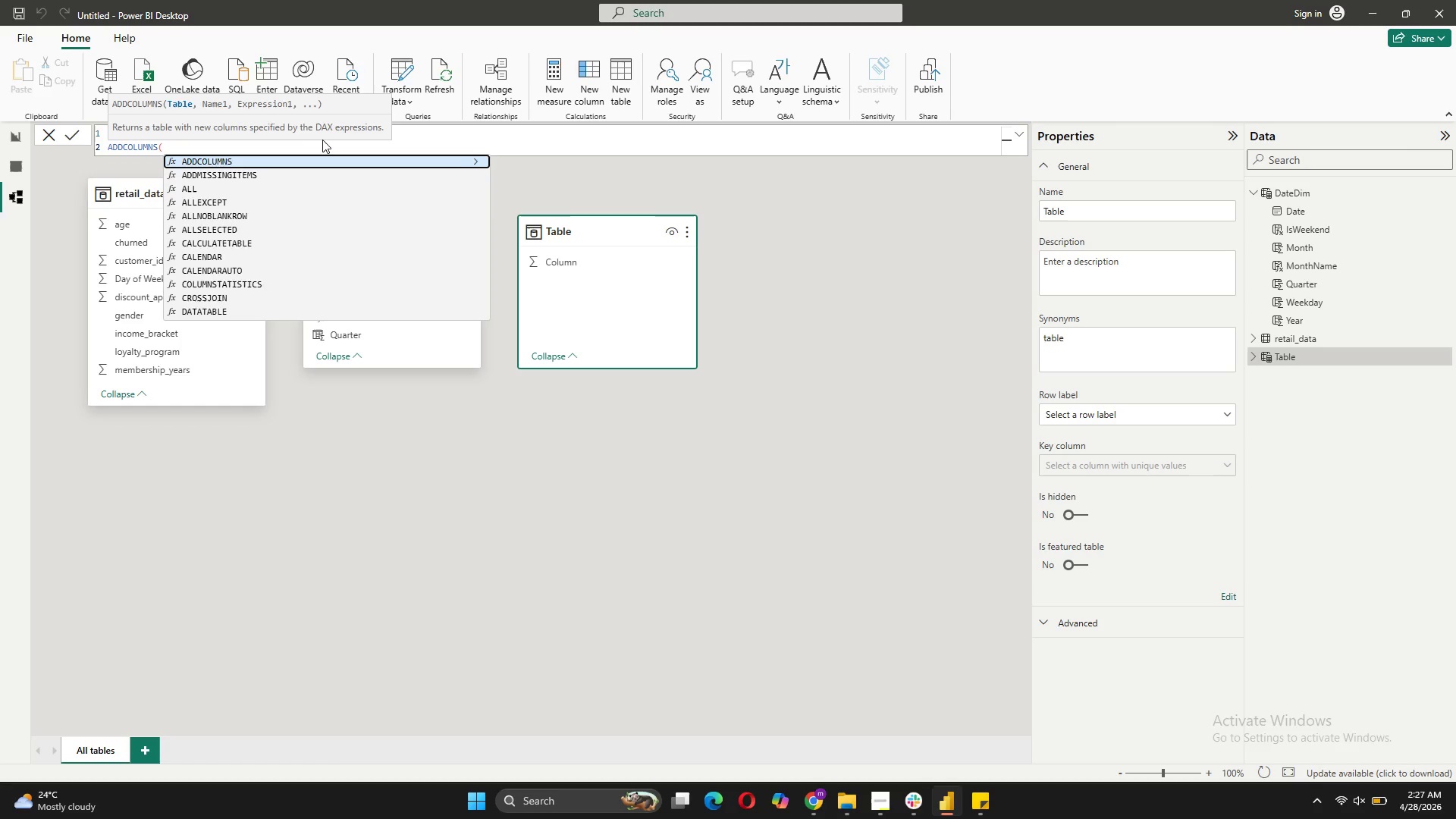 
key(Backspace)
 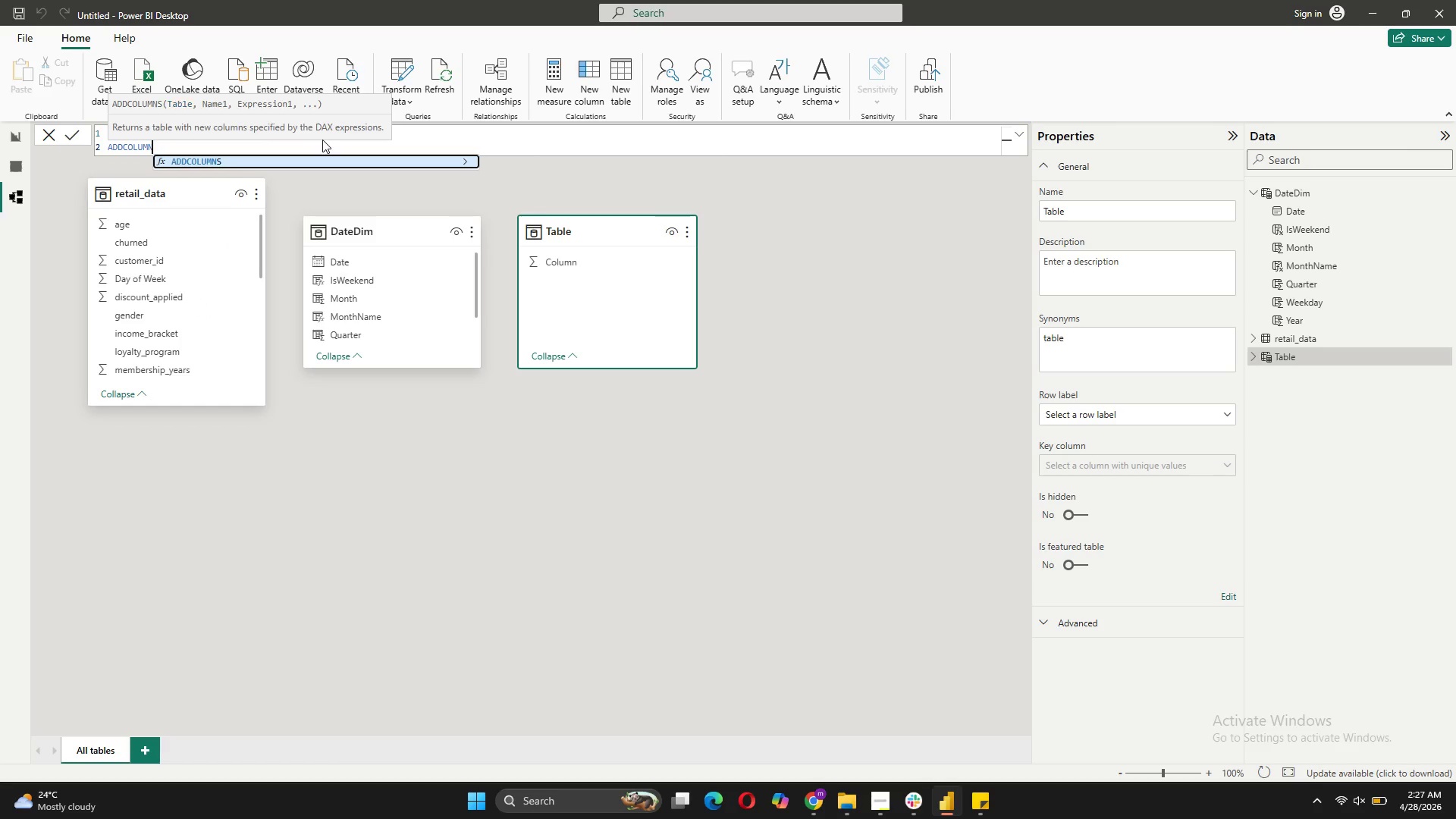 
key(Backspace)
 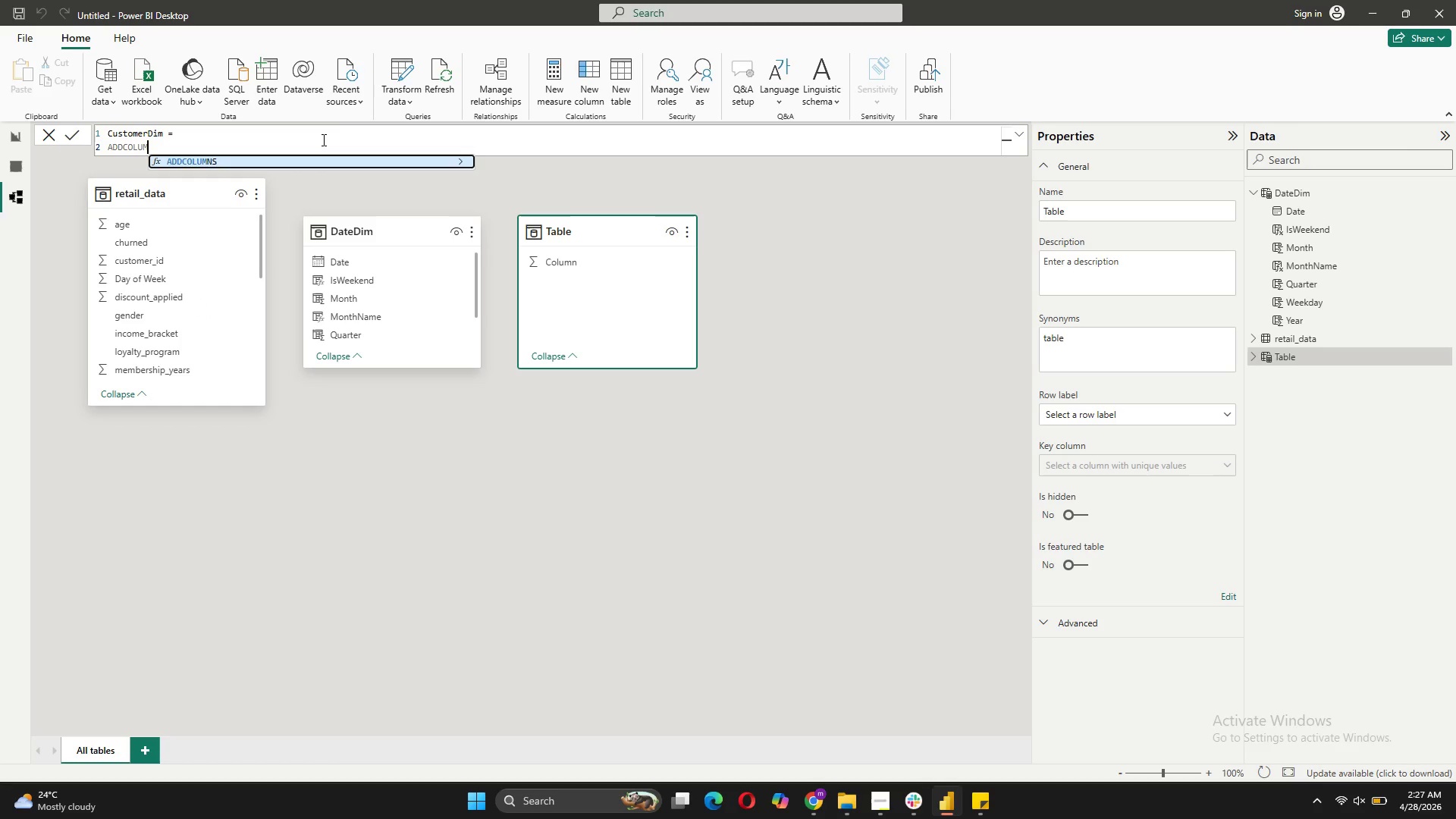 
hold_key(key=Backspace, duration=0.75)
 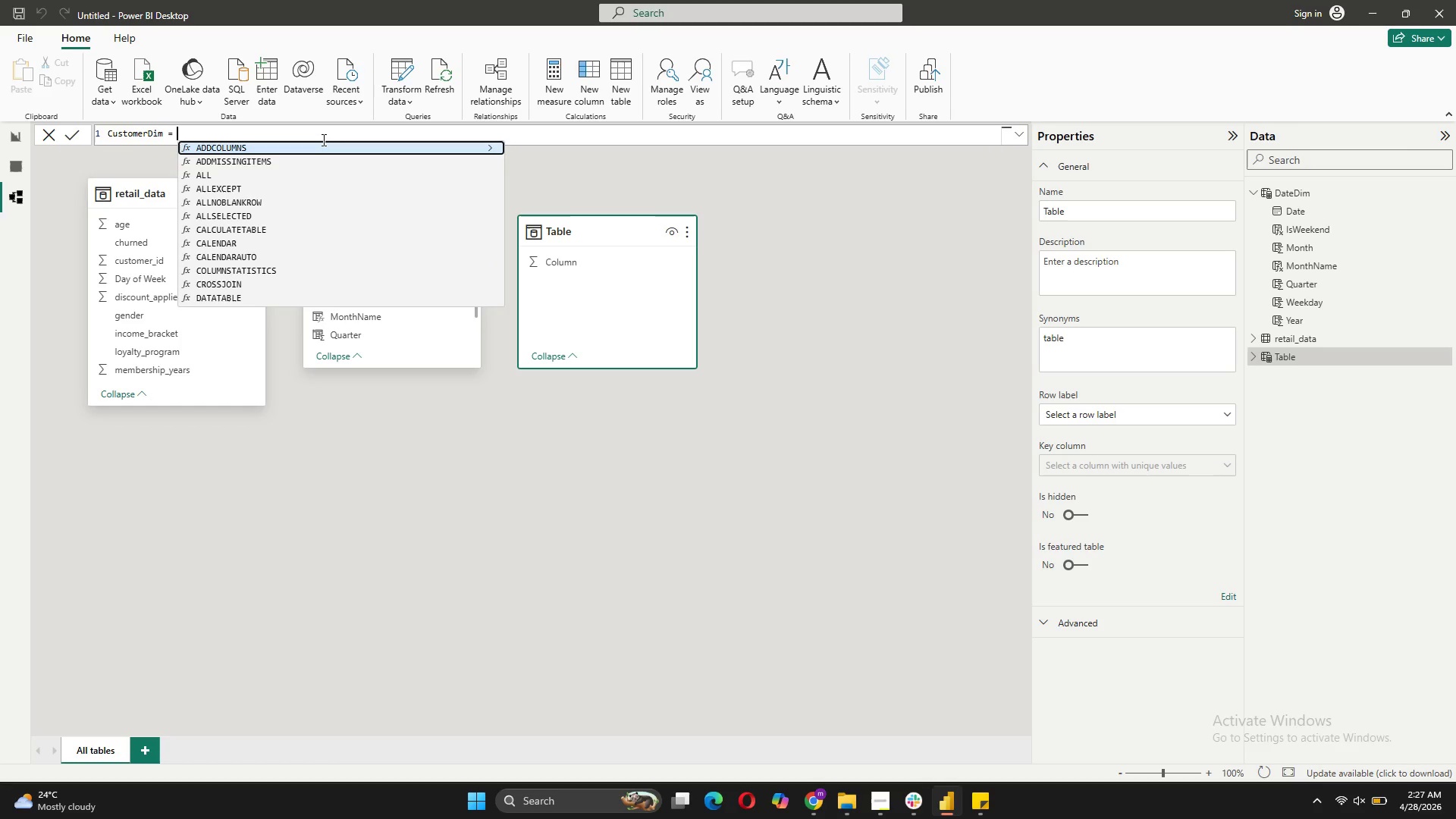 
wait(5.7)
 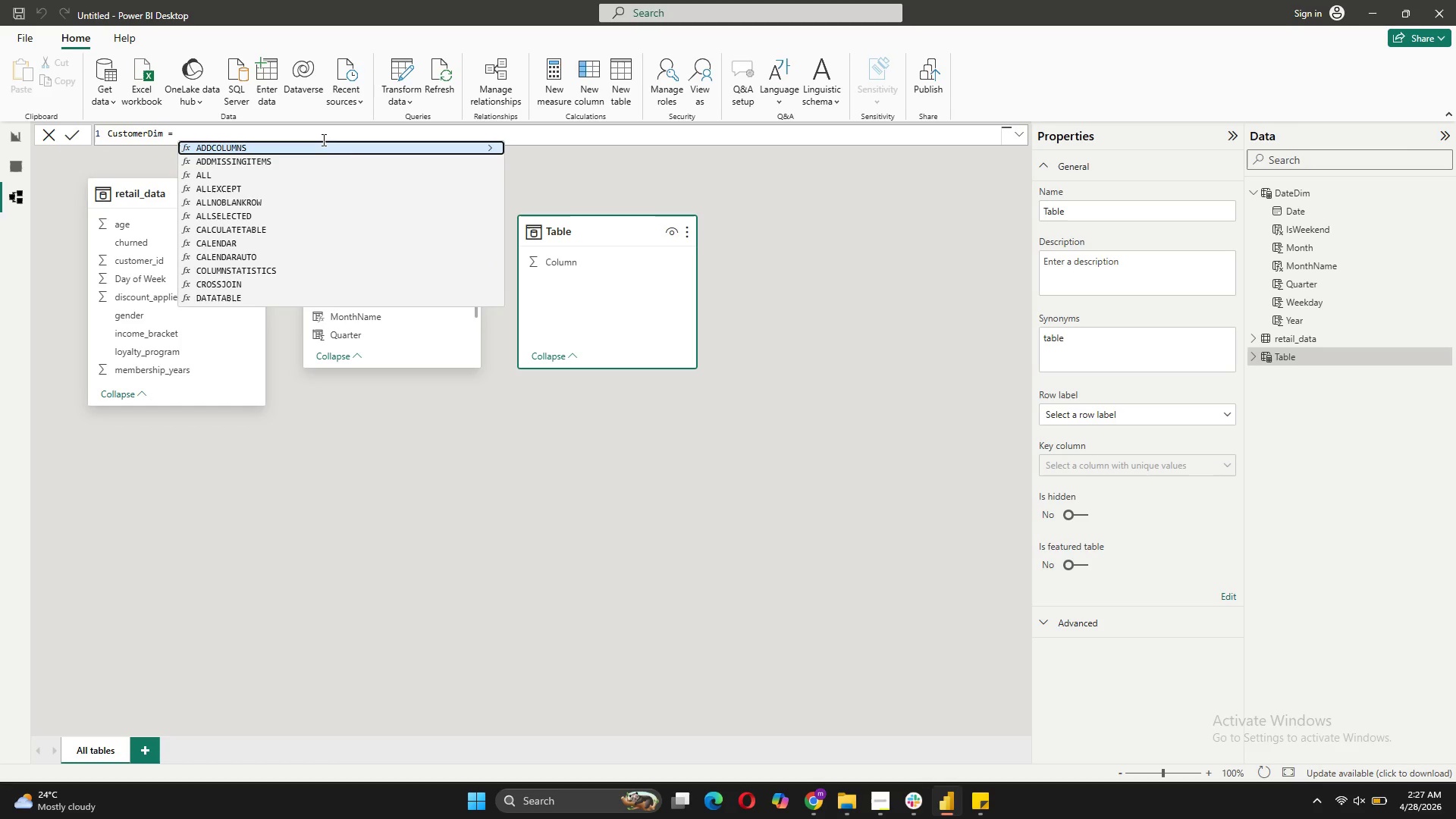 
key(D)
 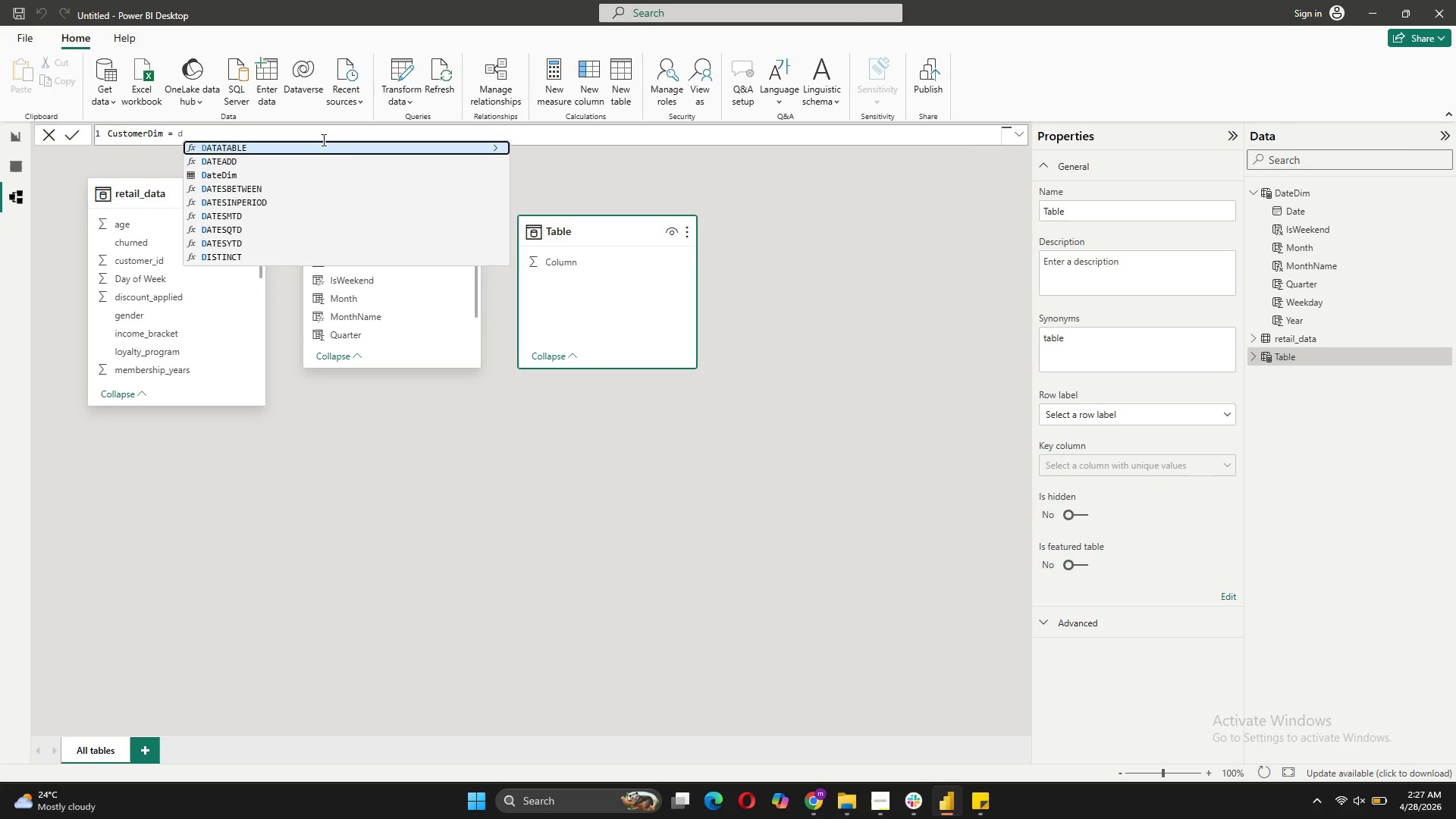 
key(Backspace)
 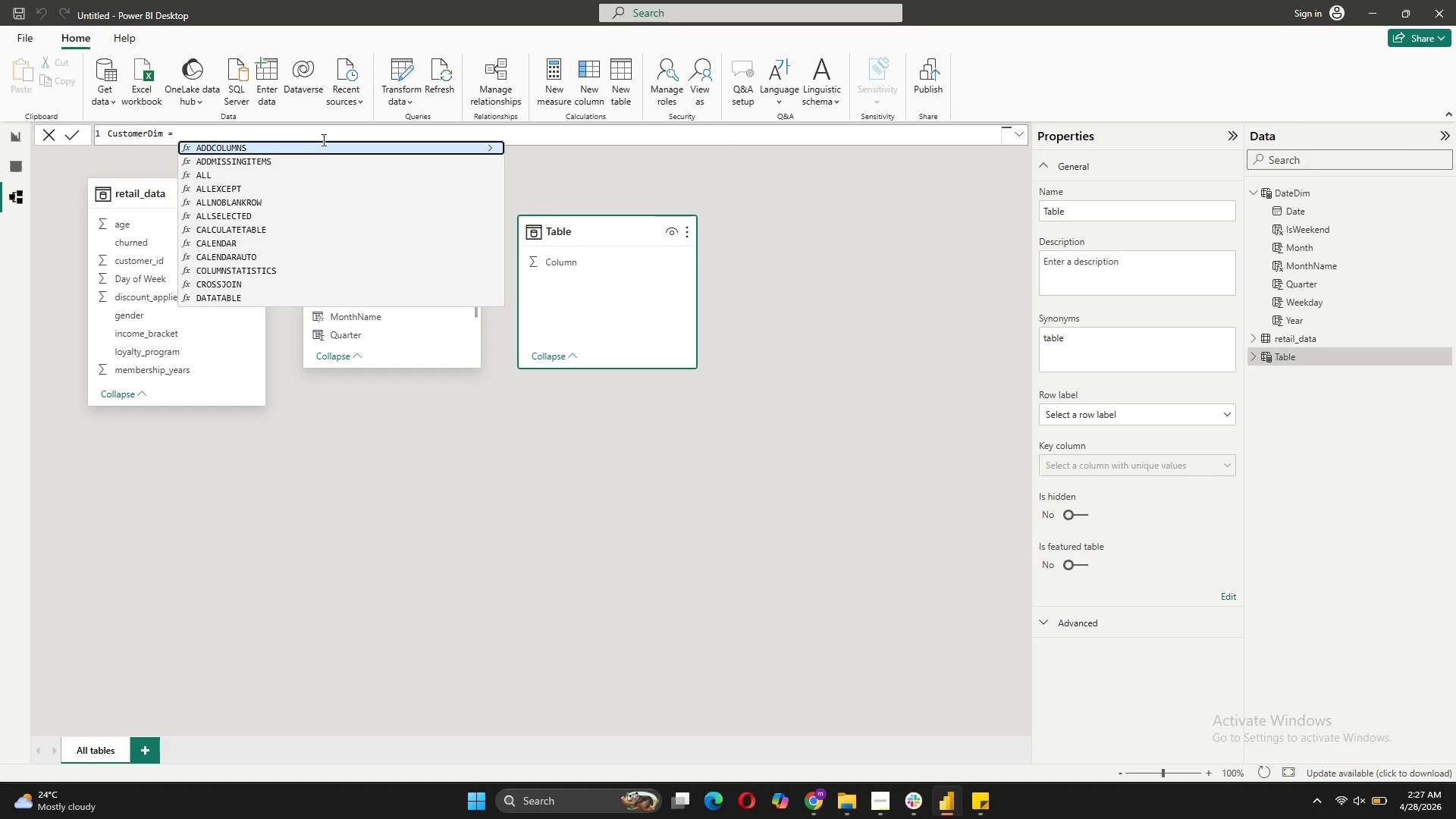 
type(DIST)
key(Tab)
 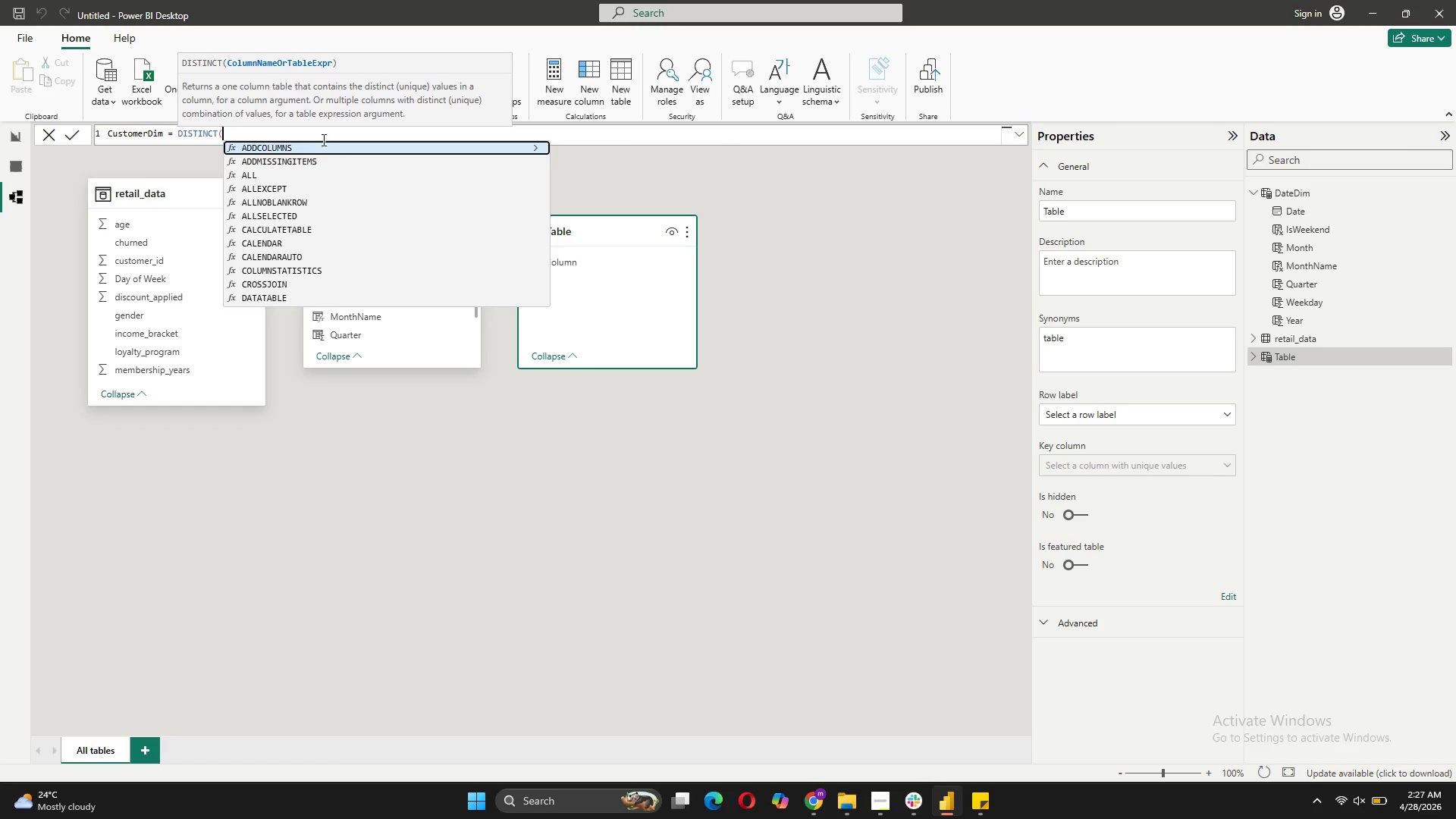 
key(Shift+Enter)
 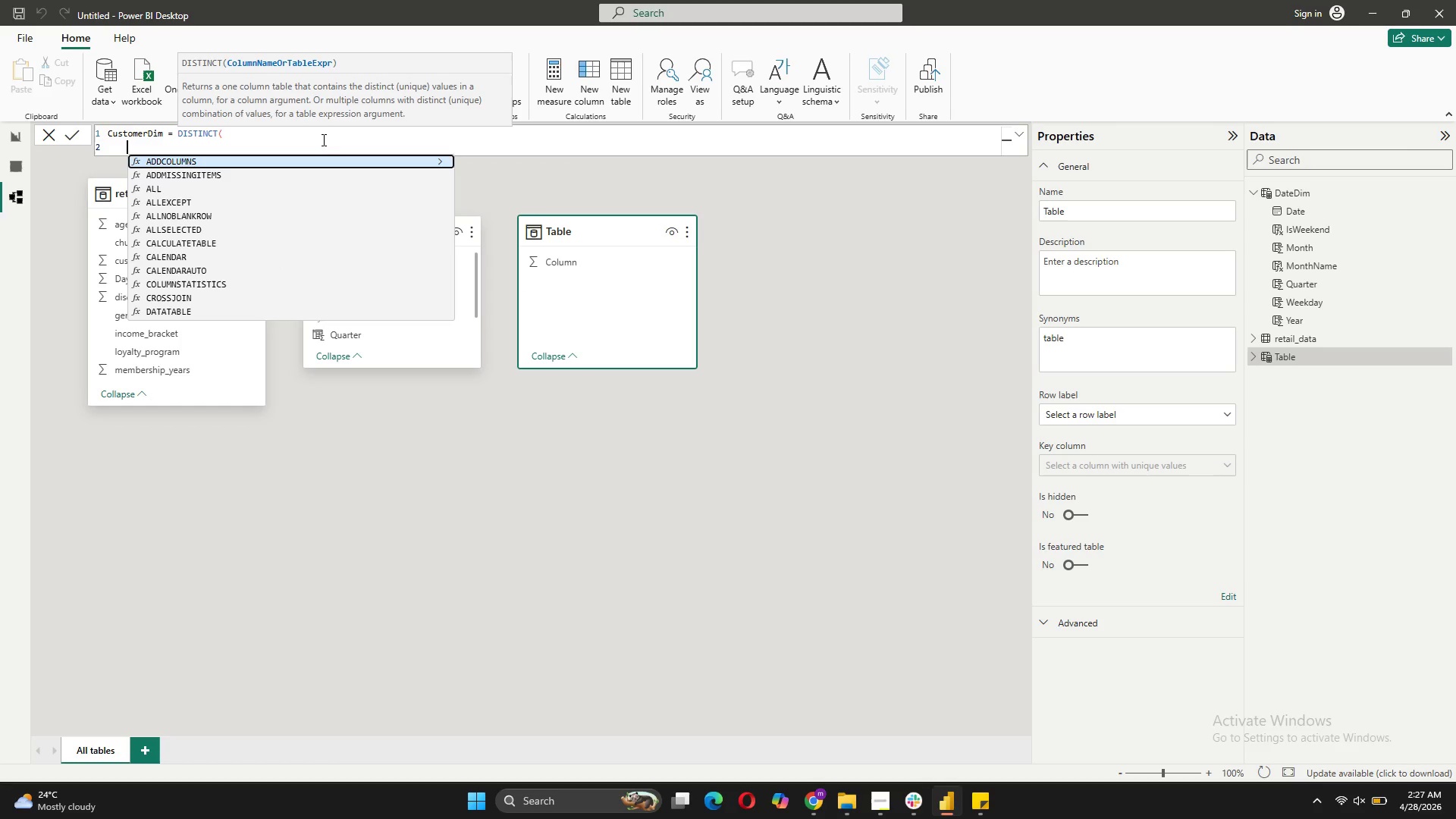 
type(SELECT)
 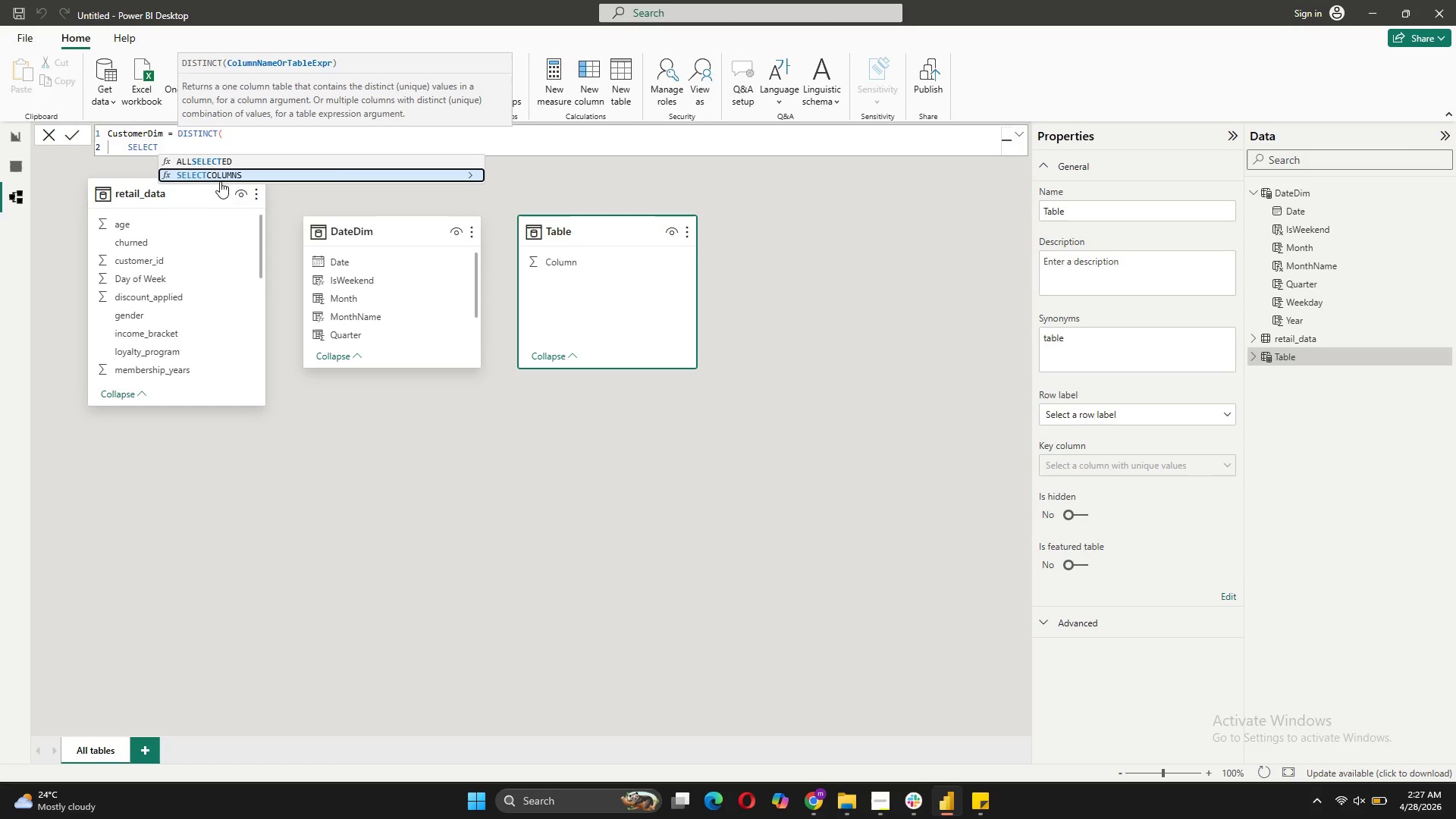 
left_click([217, 176])
 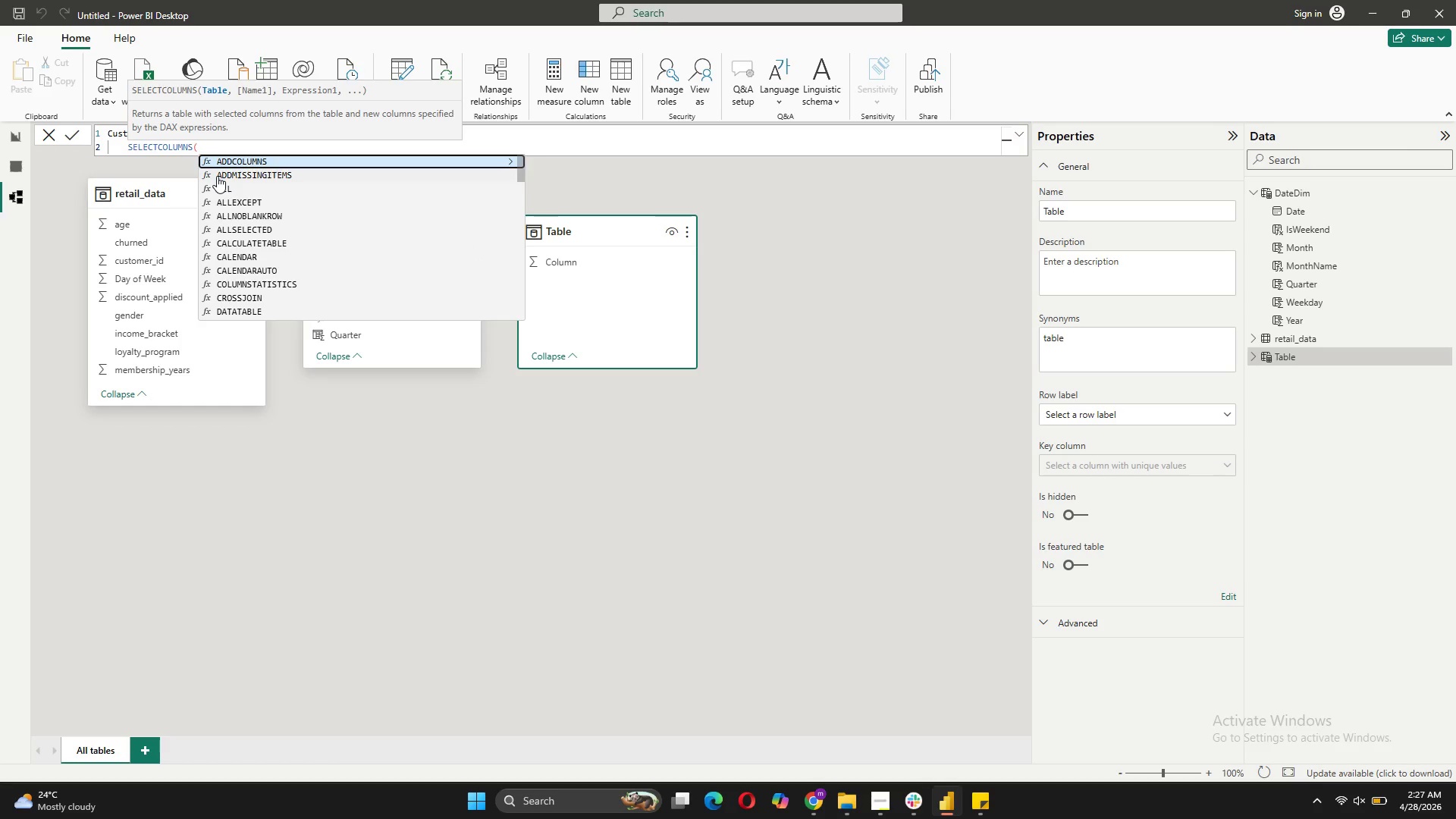 
key(Shift+0)
 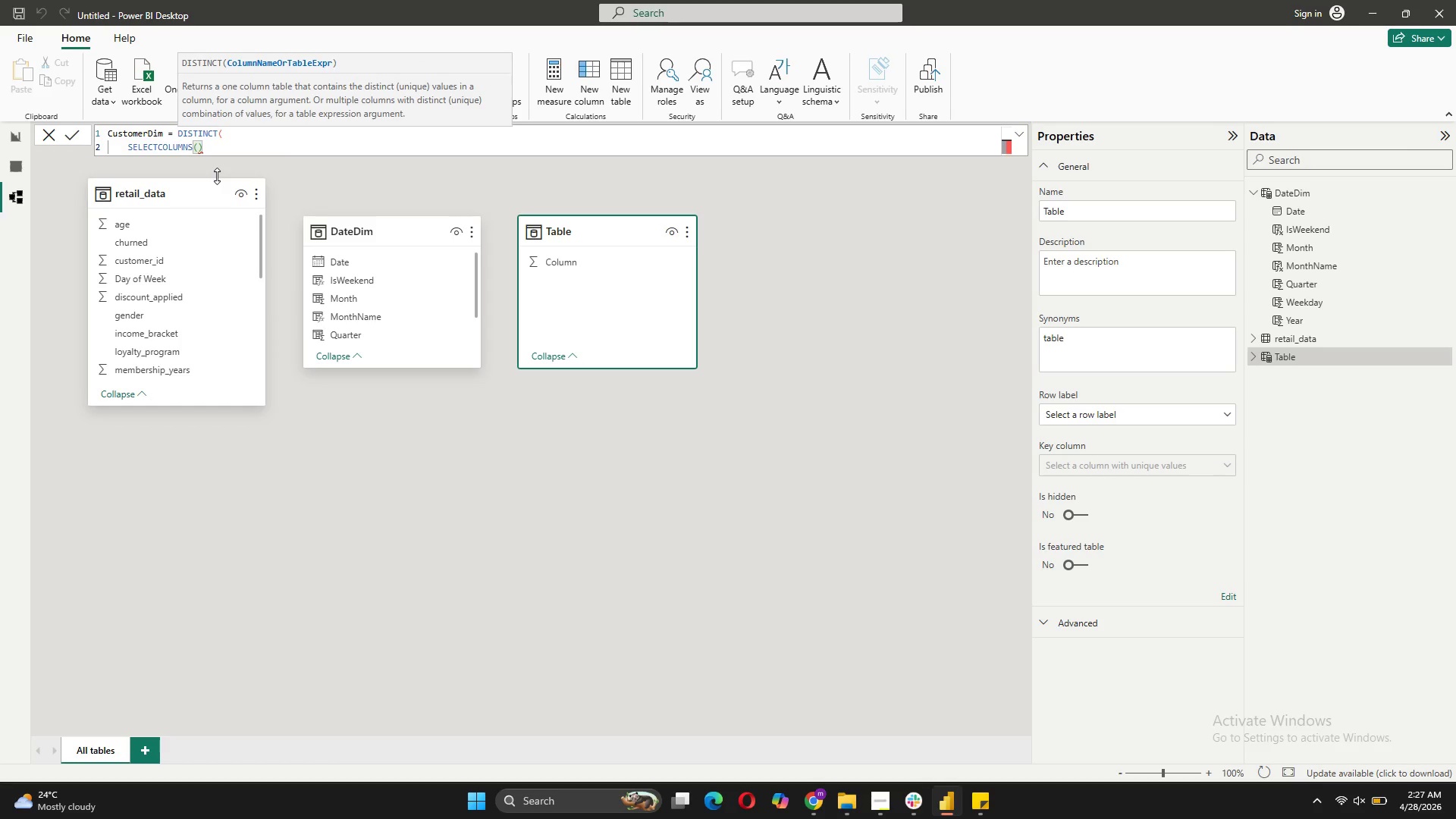 
key(ArrowLeft)
 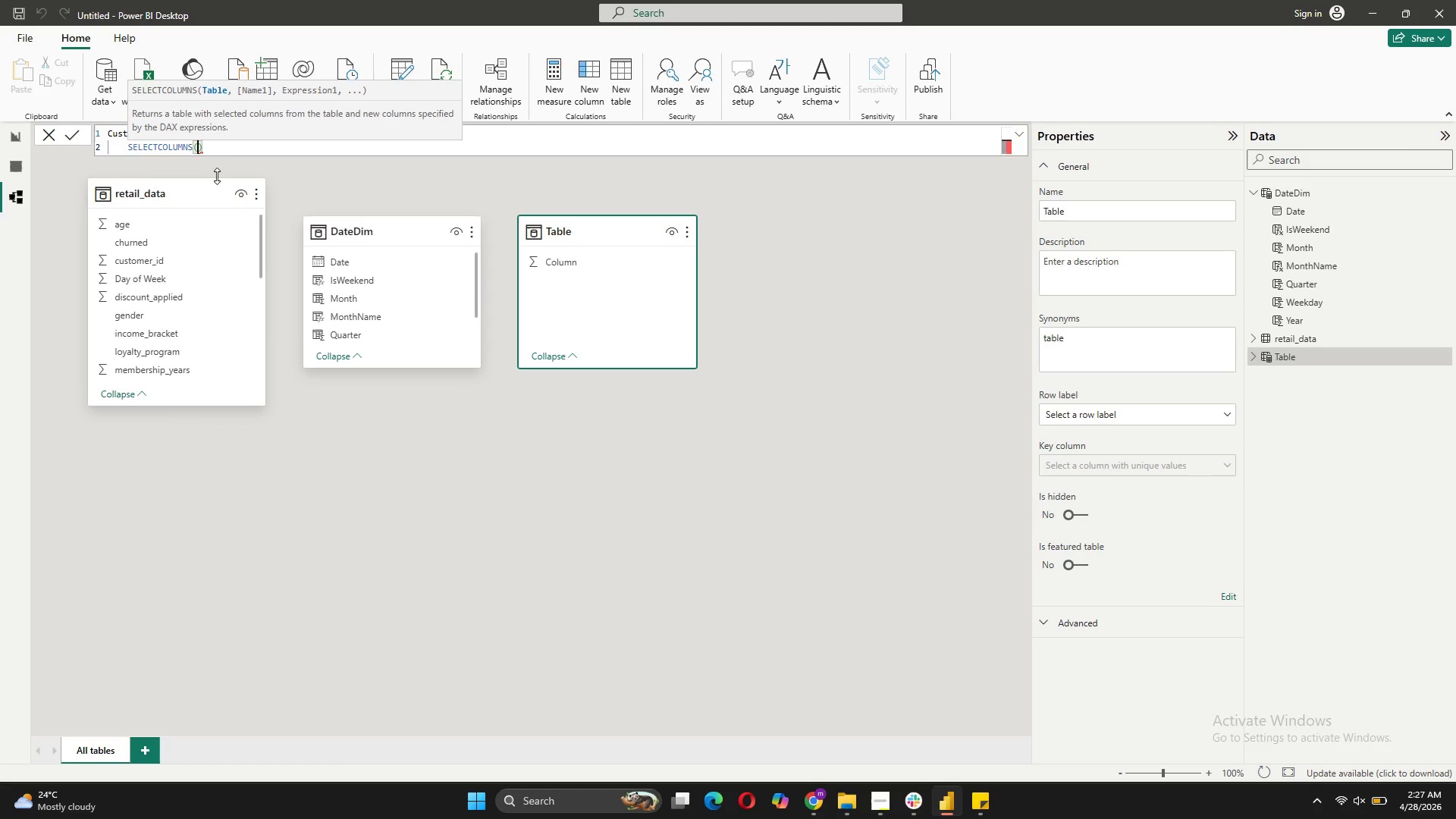 
key(Shift+ShiftRight)
 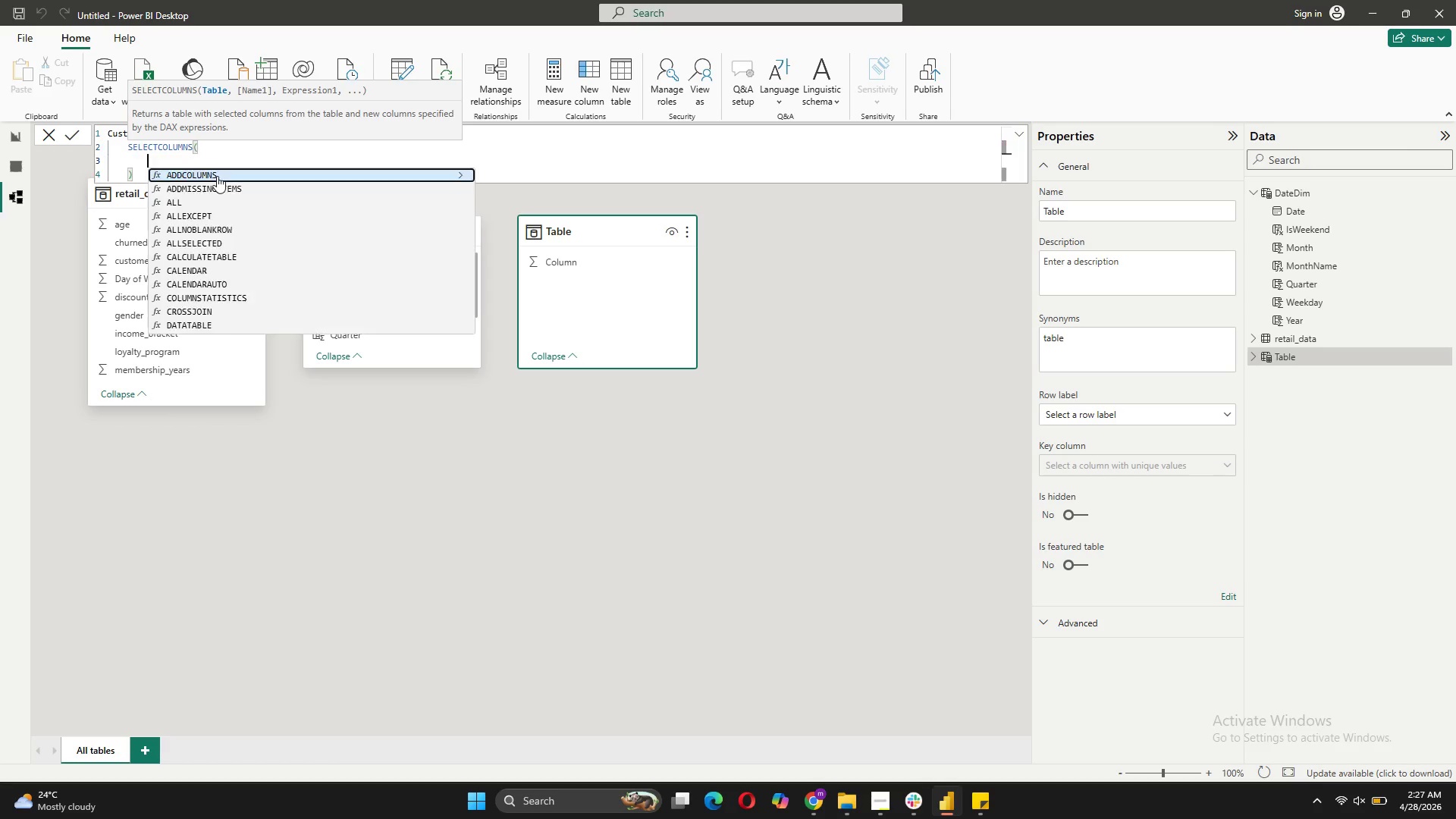 
key(Shift+Enter)
 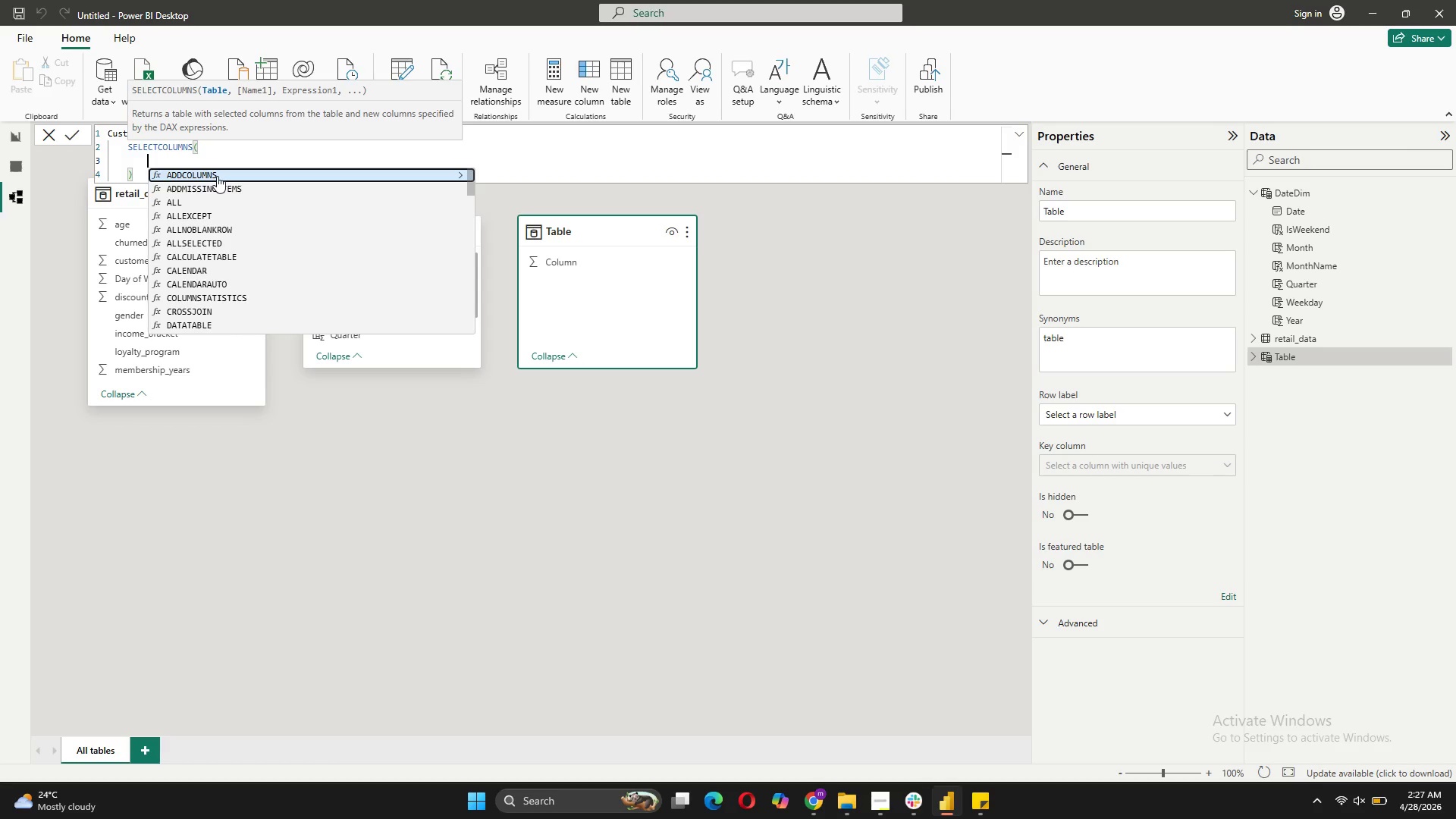 
key(Quote)
 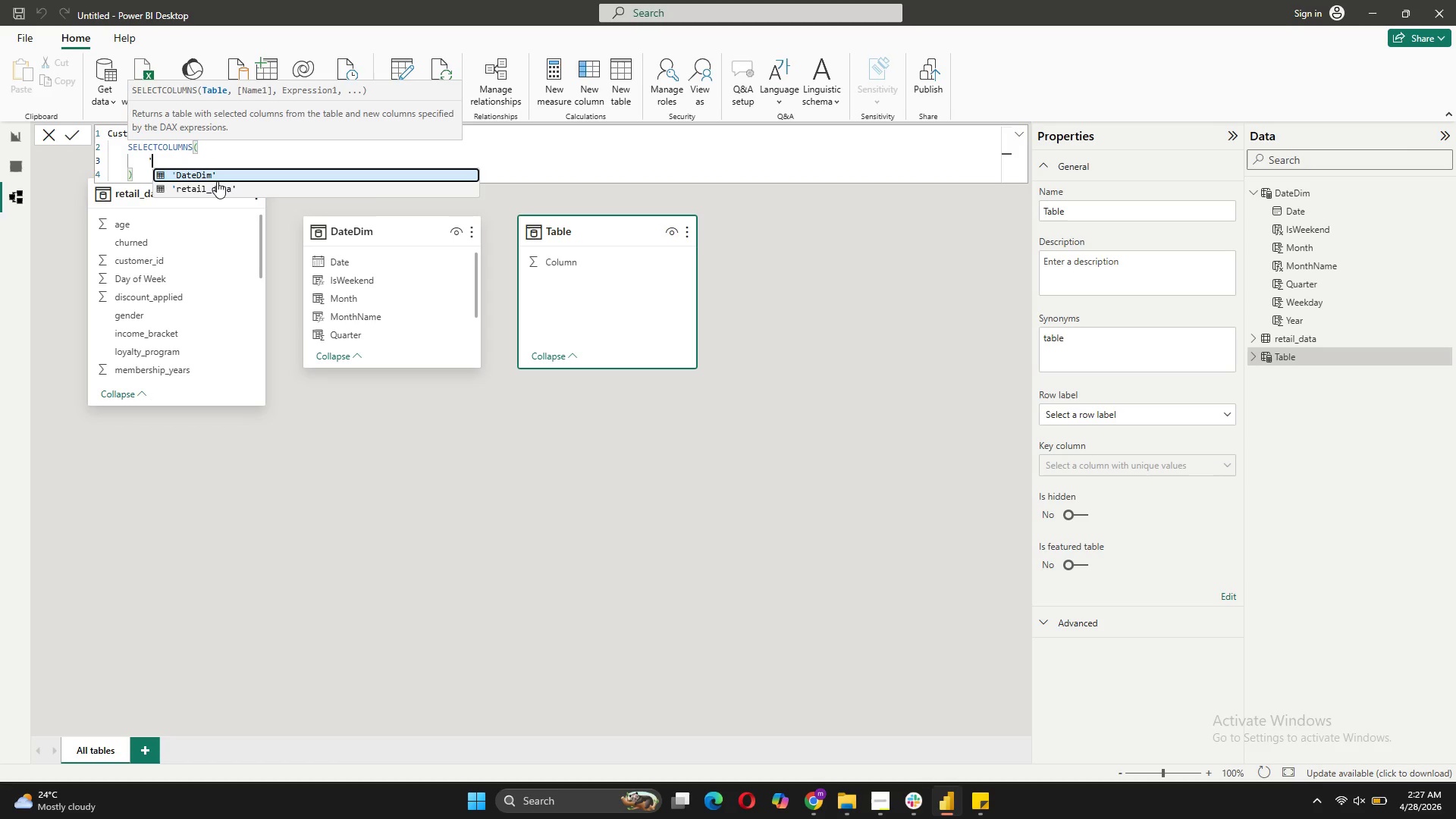 
left_click([217, 187])
 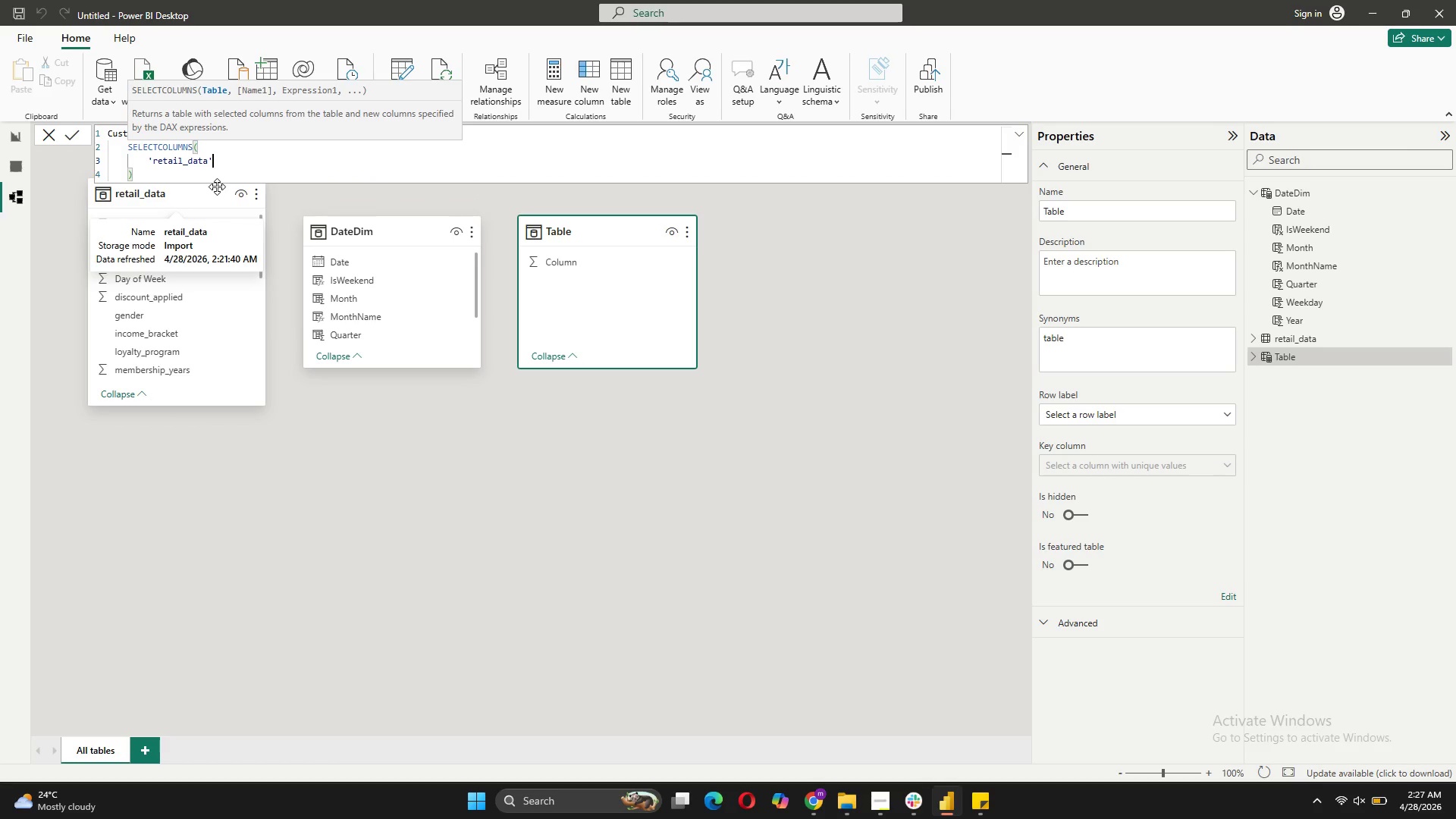 
key(Comma)
 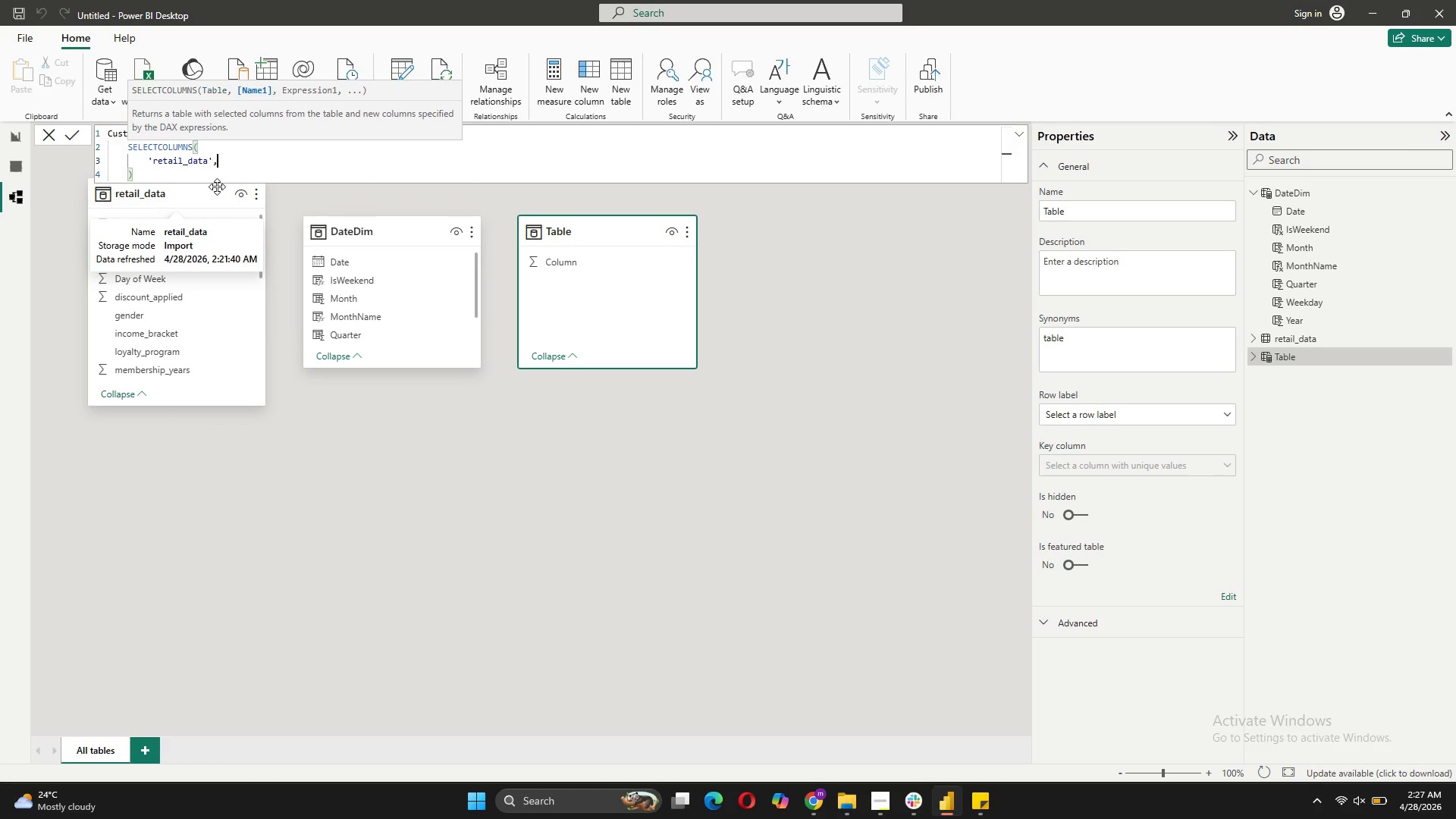 
key(Shift+ShiftRight)
 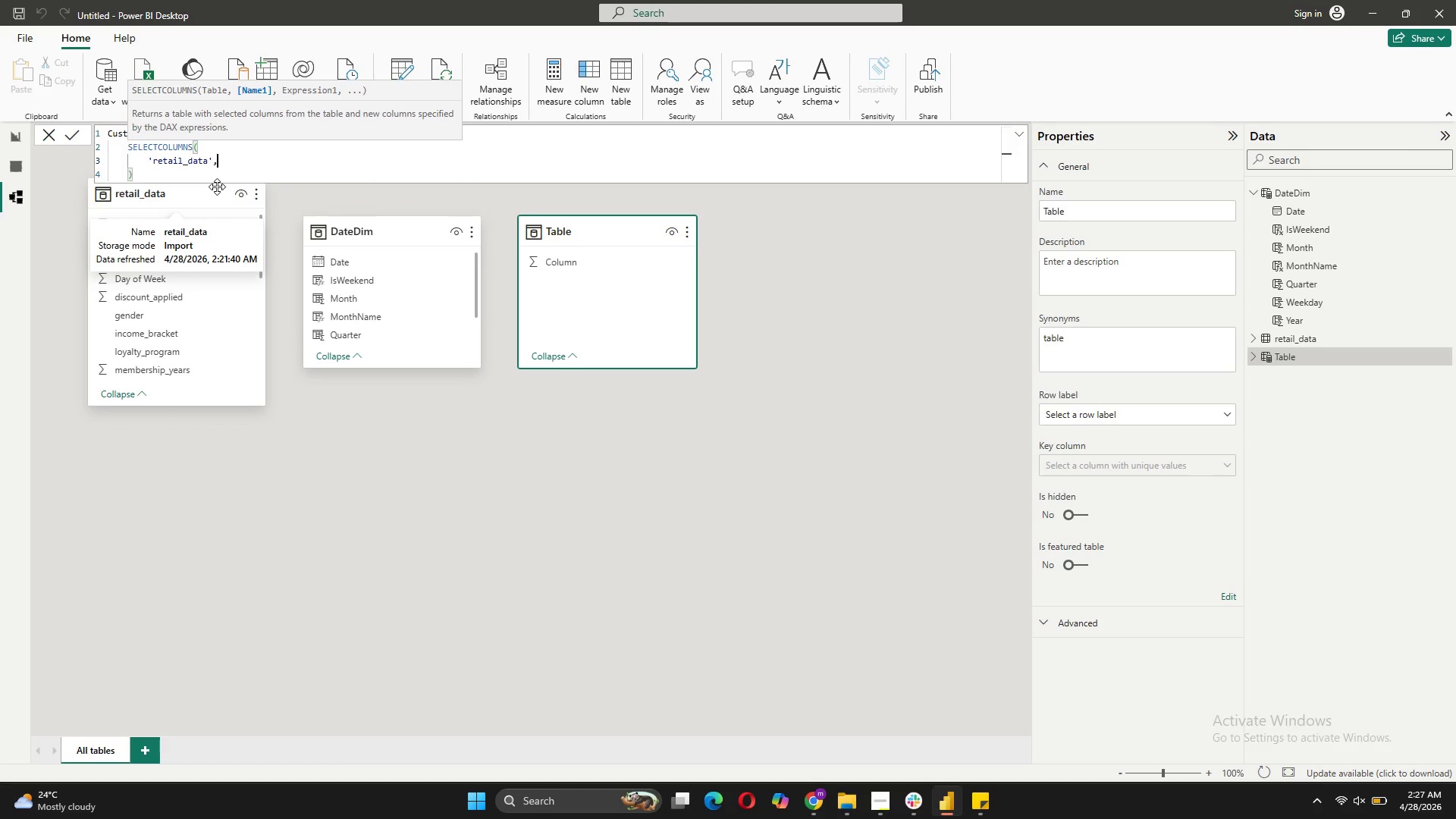 
key(Shift+Enter)
 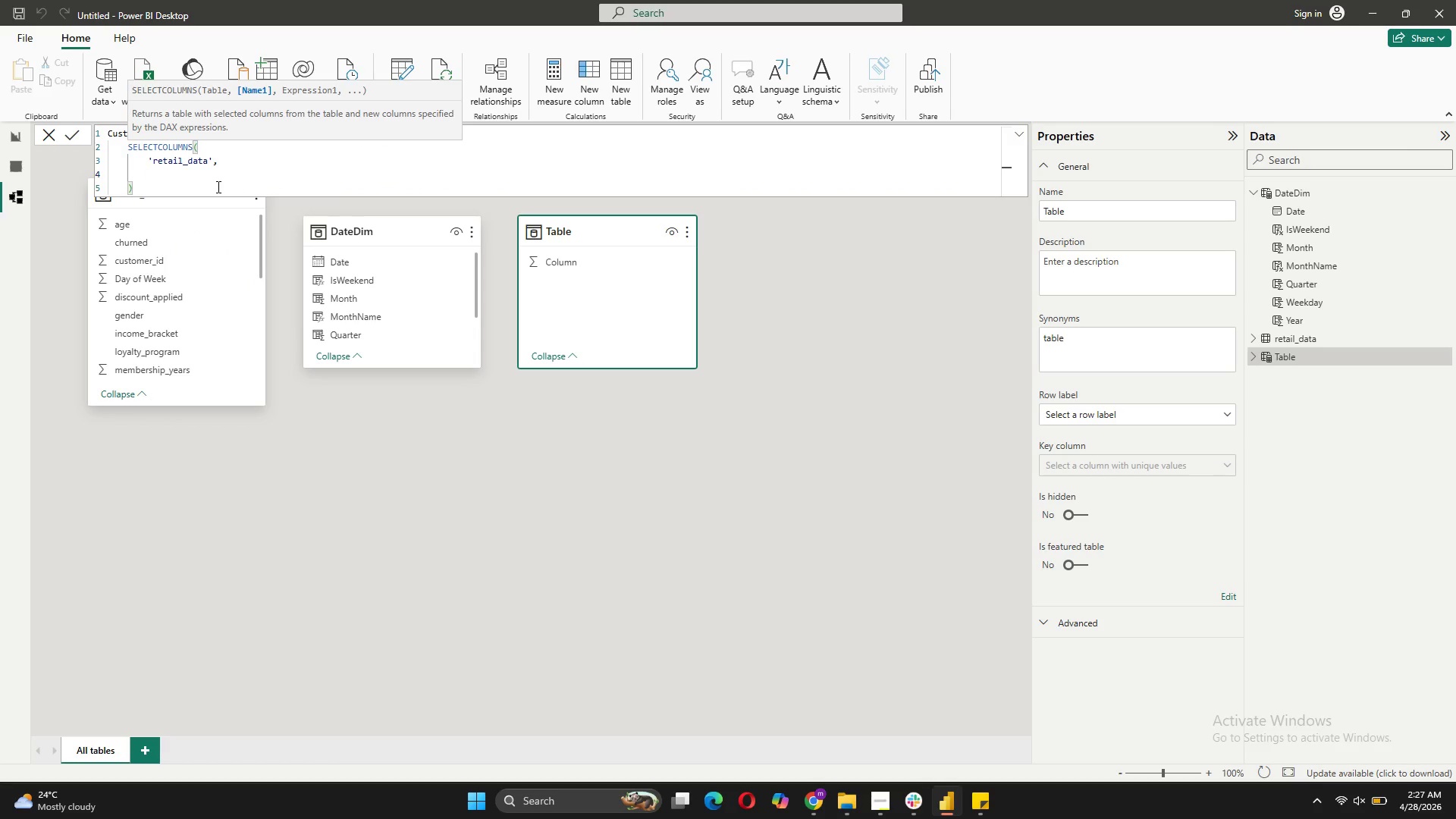 
type(')
key(Backspace)
type("c)
key(Backspace)
type(Customer_id)
 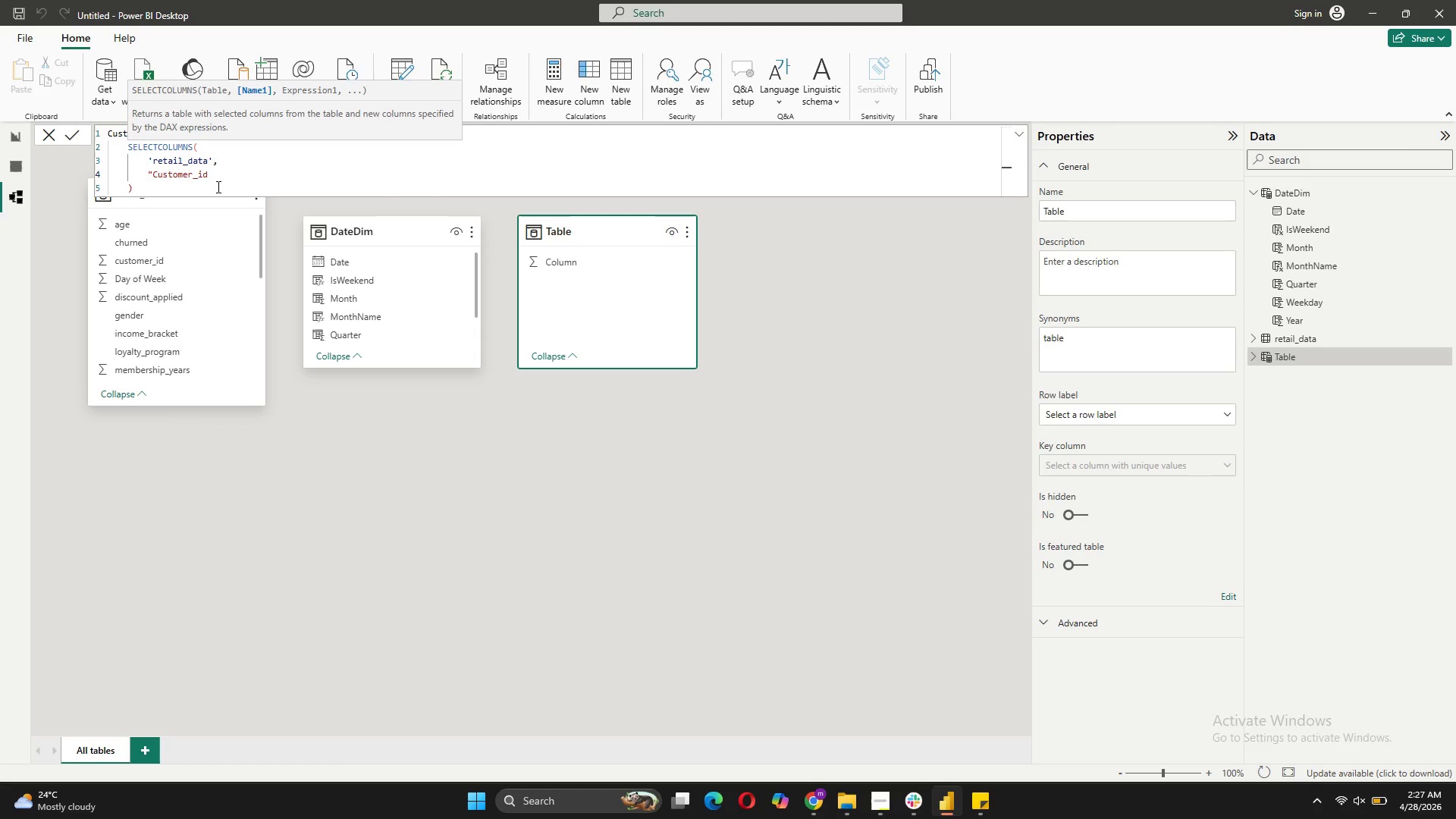 
left_click([158, 178])
 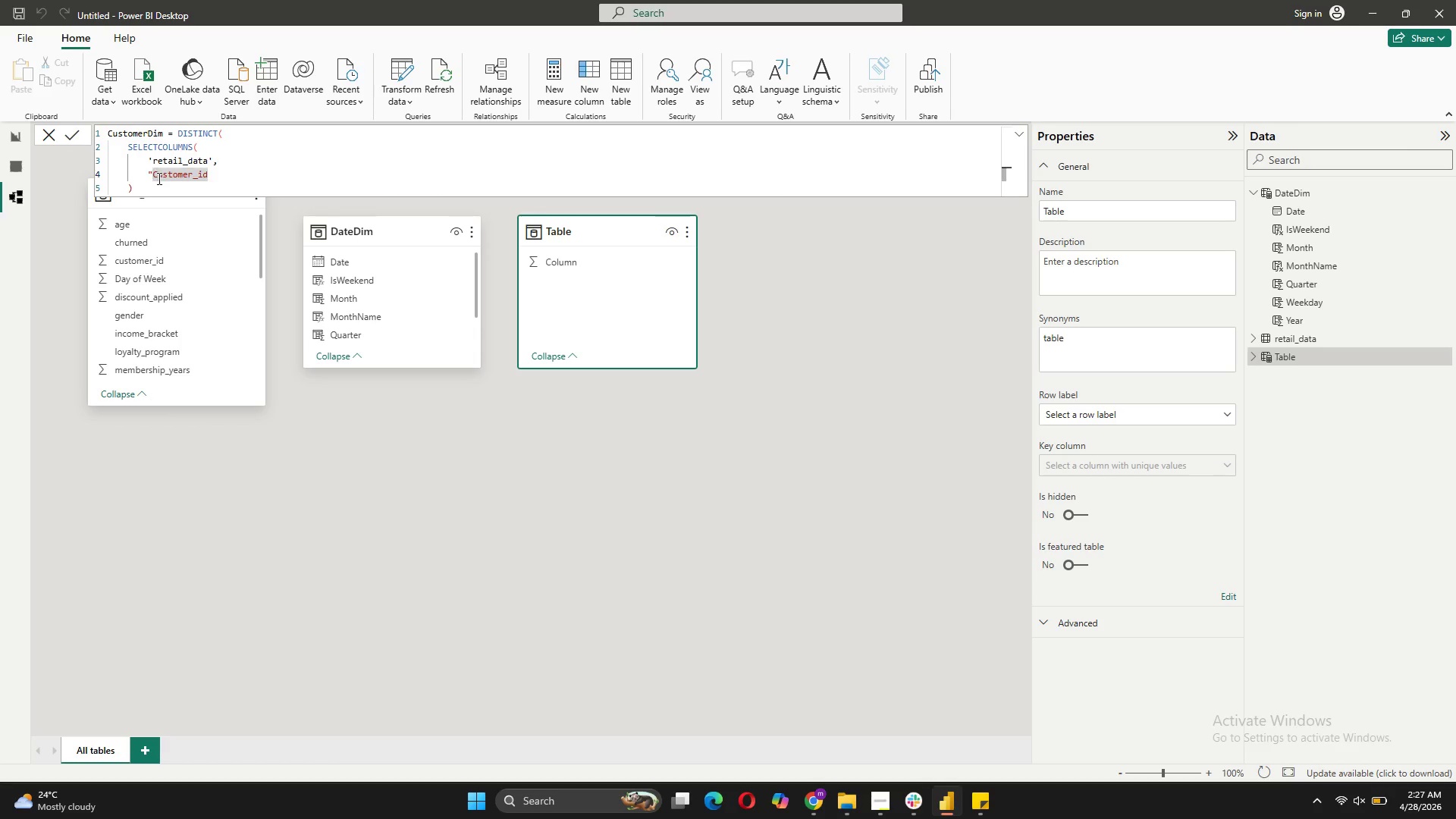 
key(Backspace)
 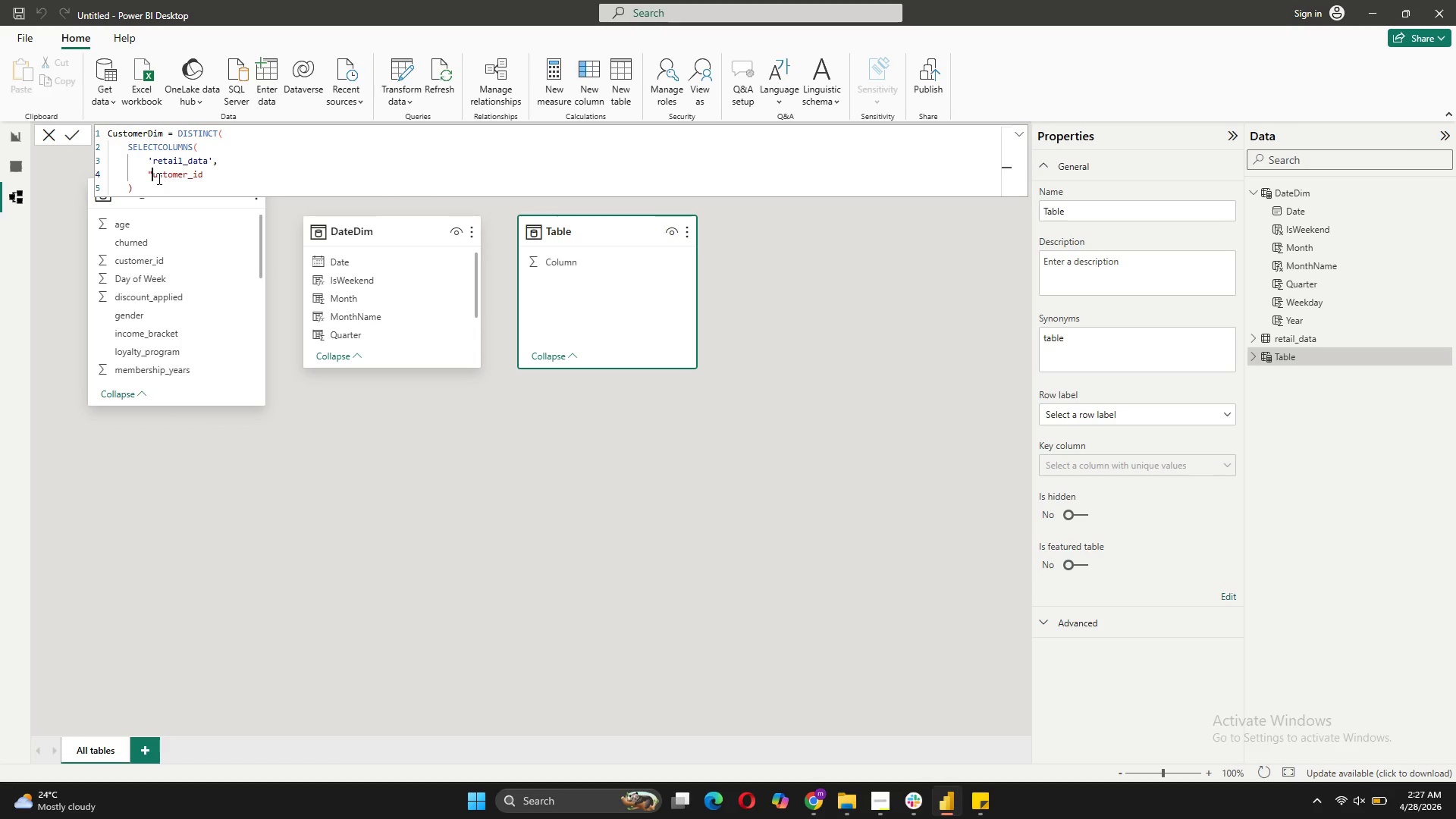 
key(C)
 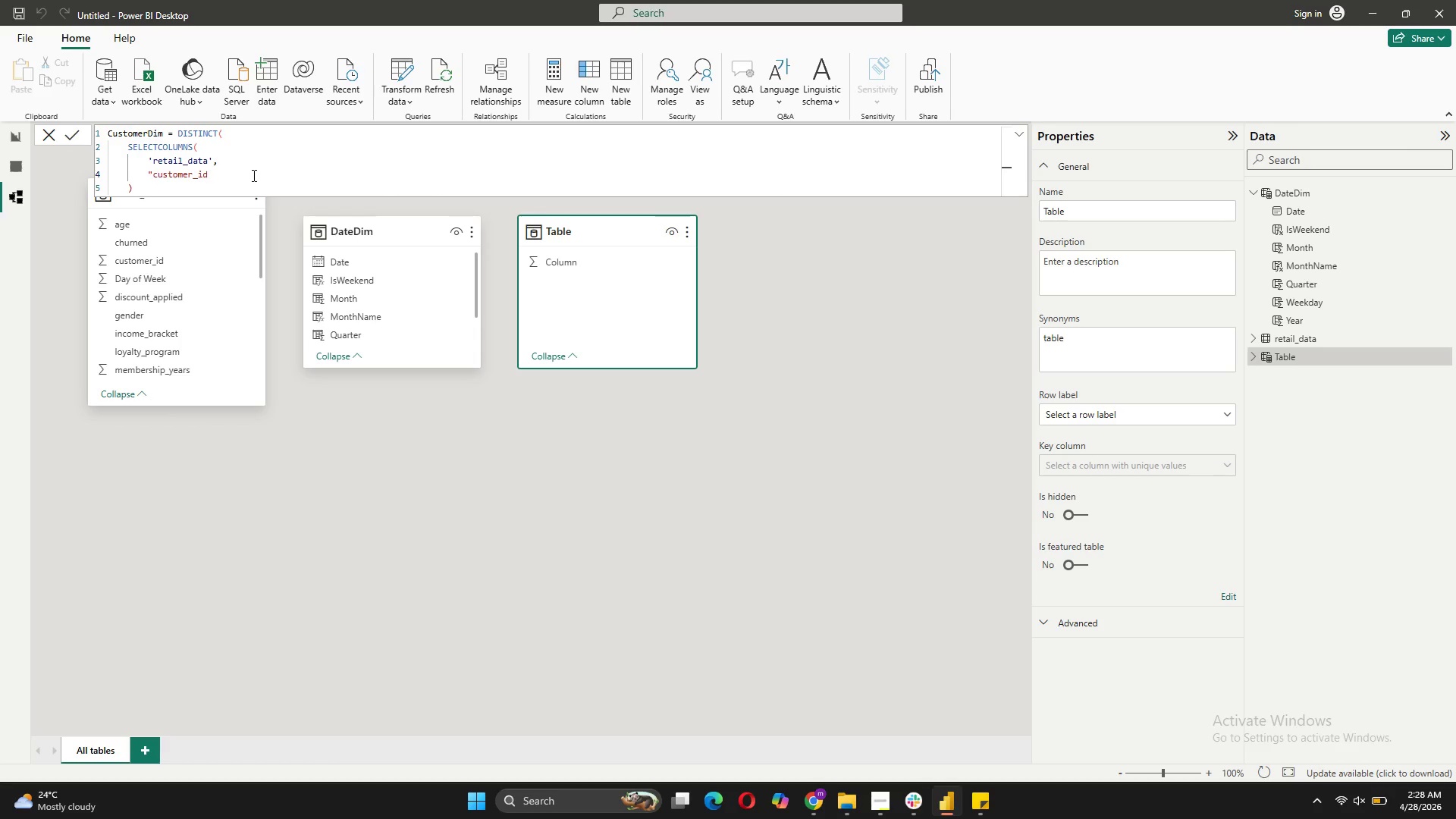 
left_click([209, 177])
 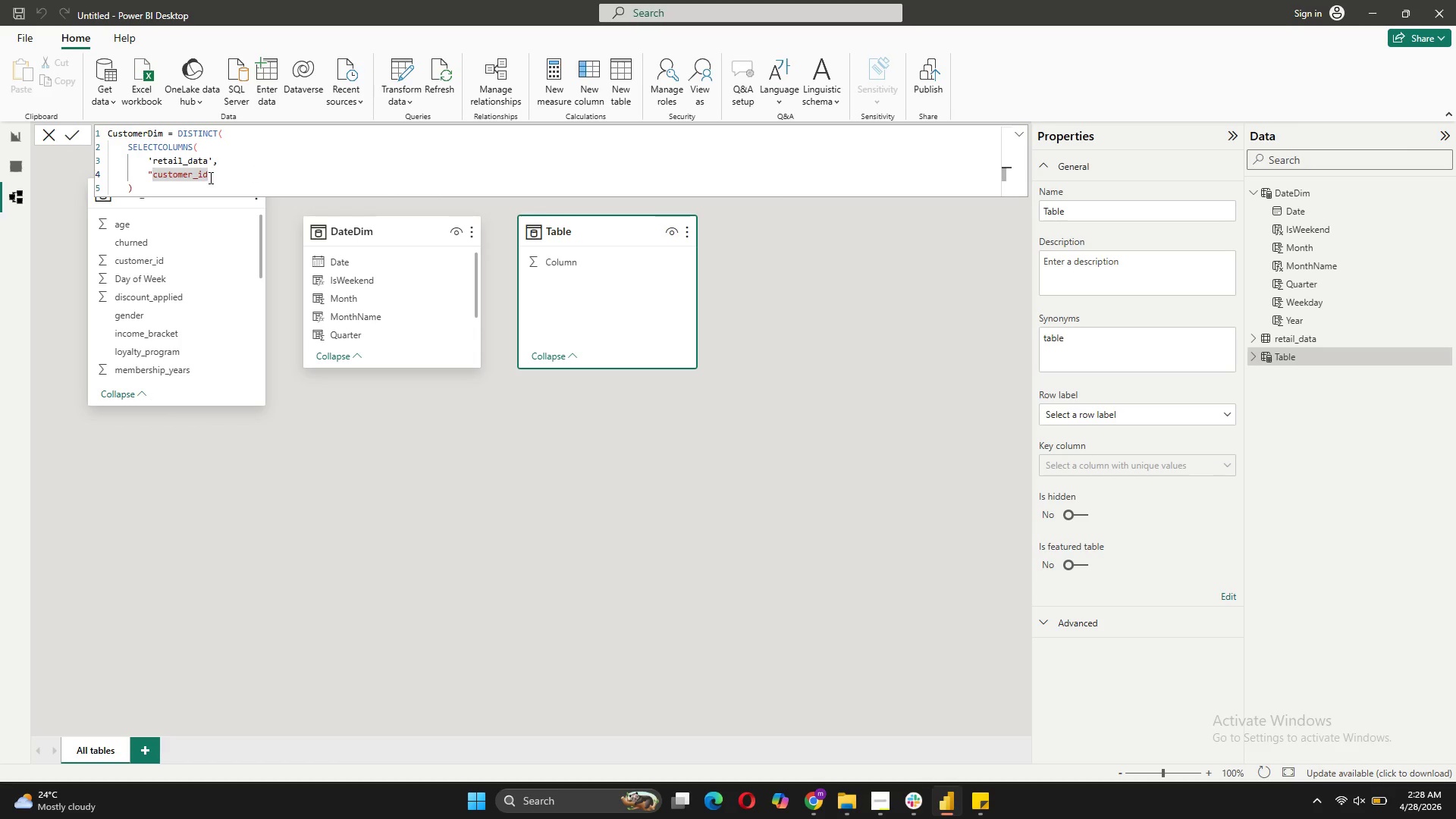 
key(Shift+ShiftLeft)
 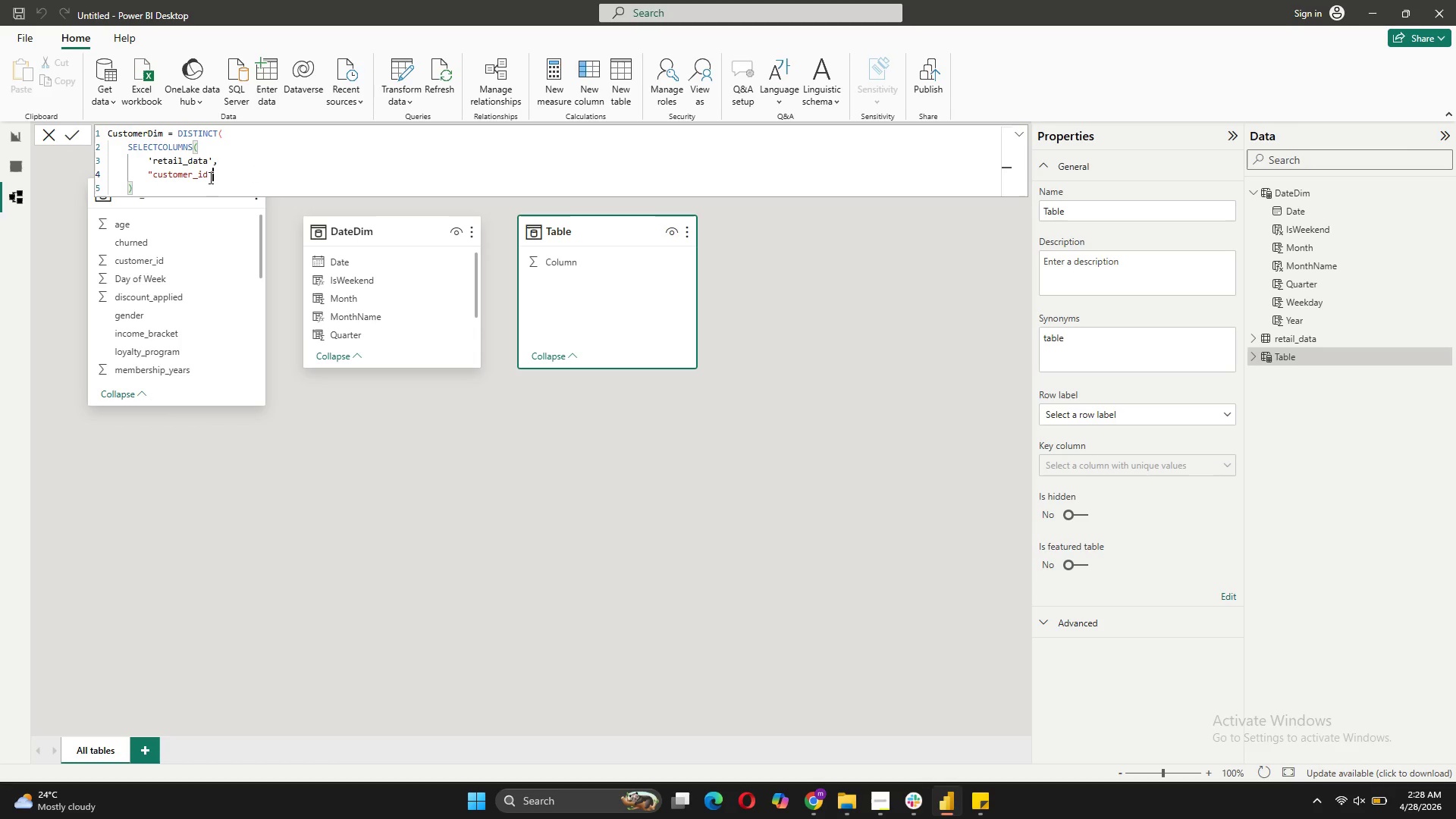 
key(Shift+Quote)
 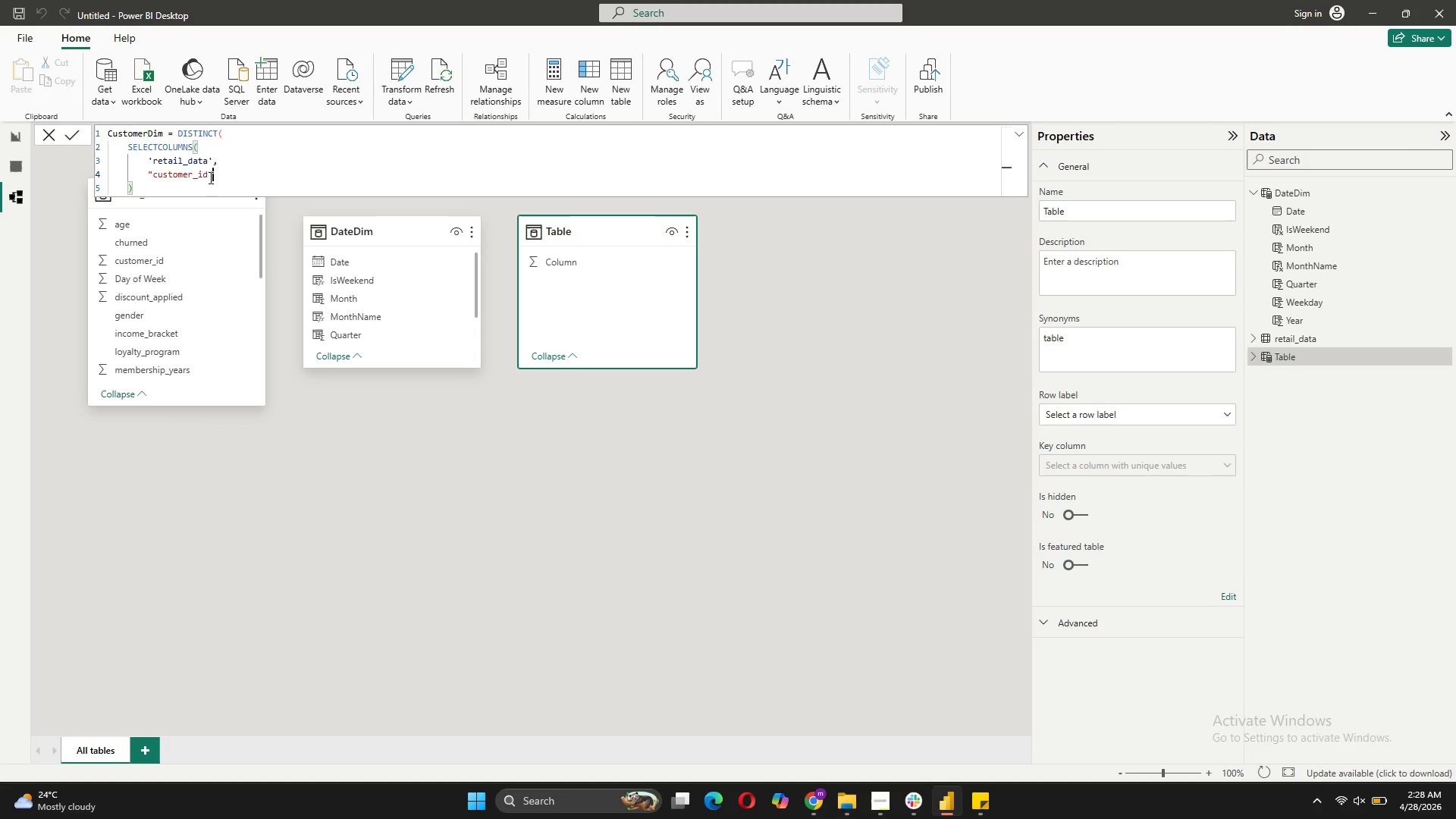 
key(Comma)
 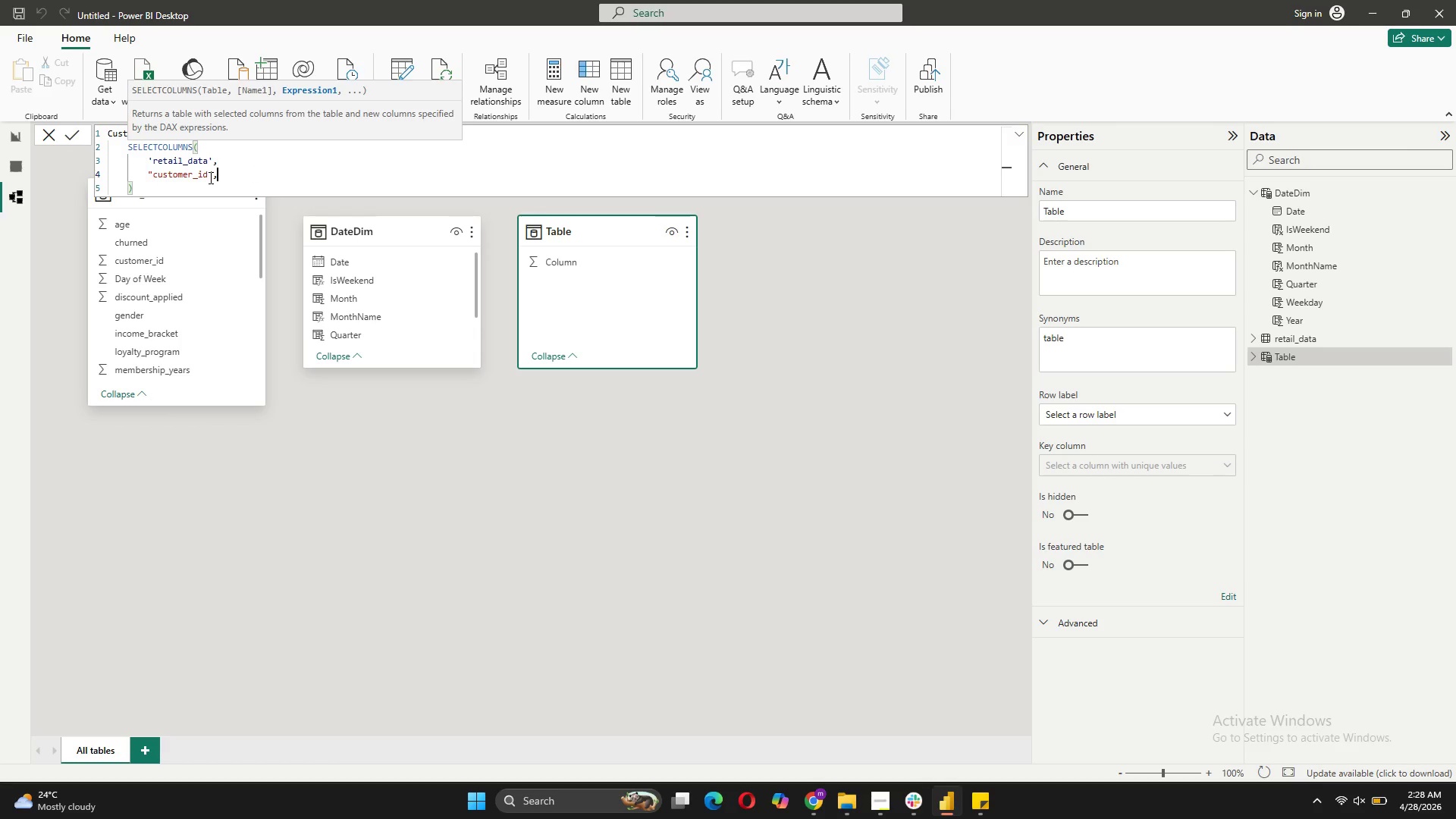 
key(Space)
 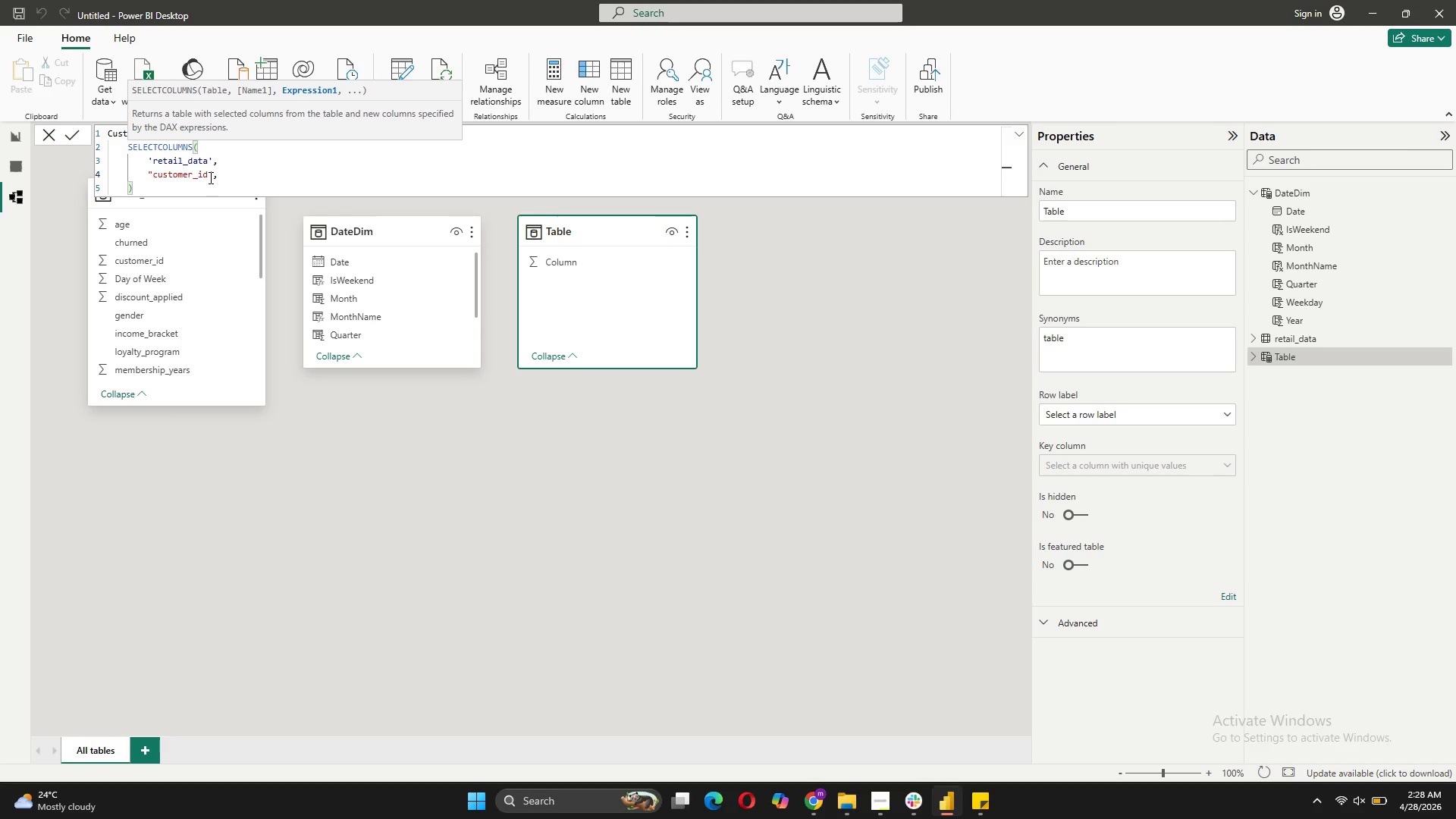 
key(Quote)
 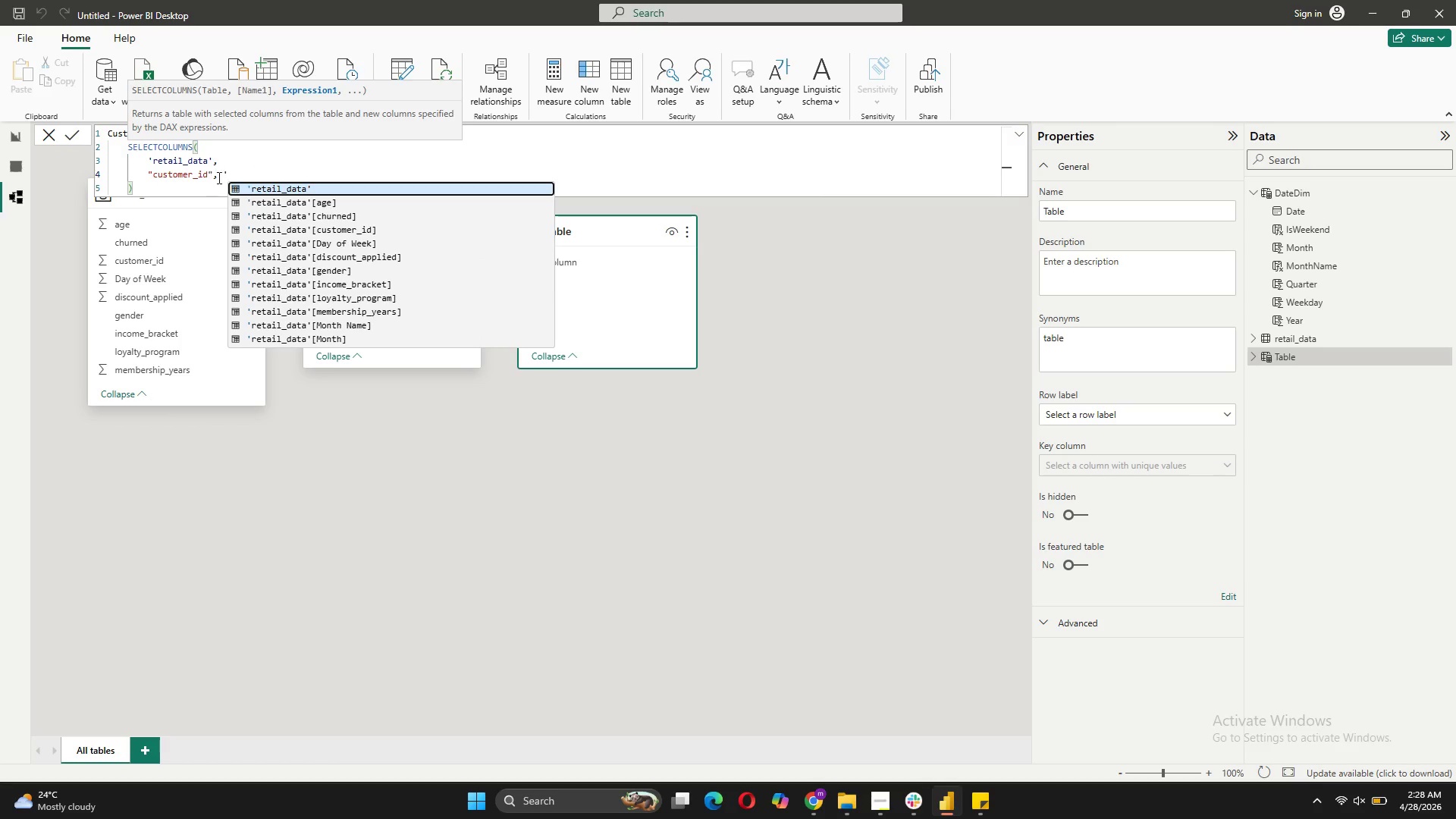 
left_click([343, 228])
 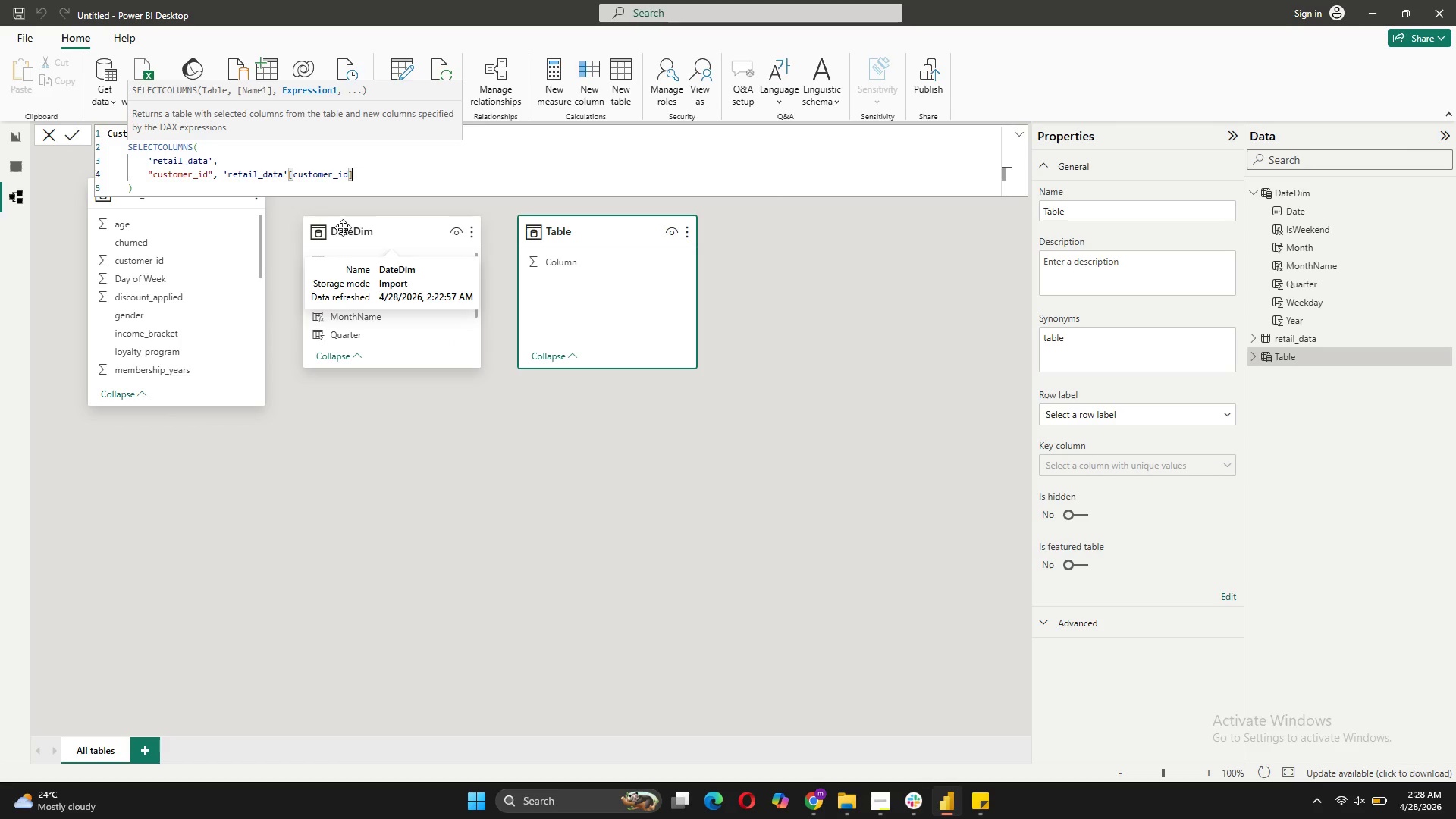 
key(Comma)
 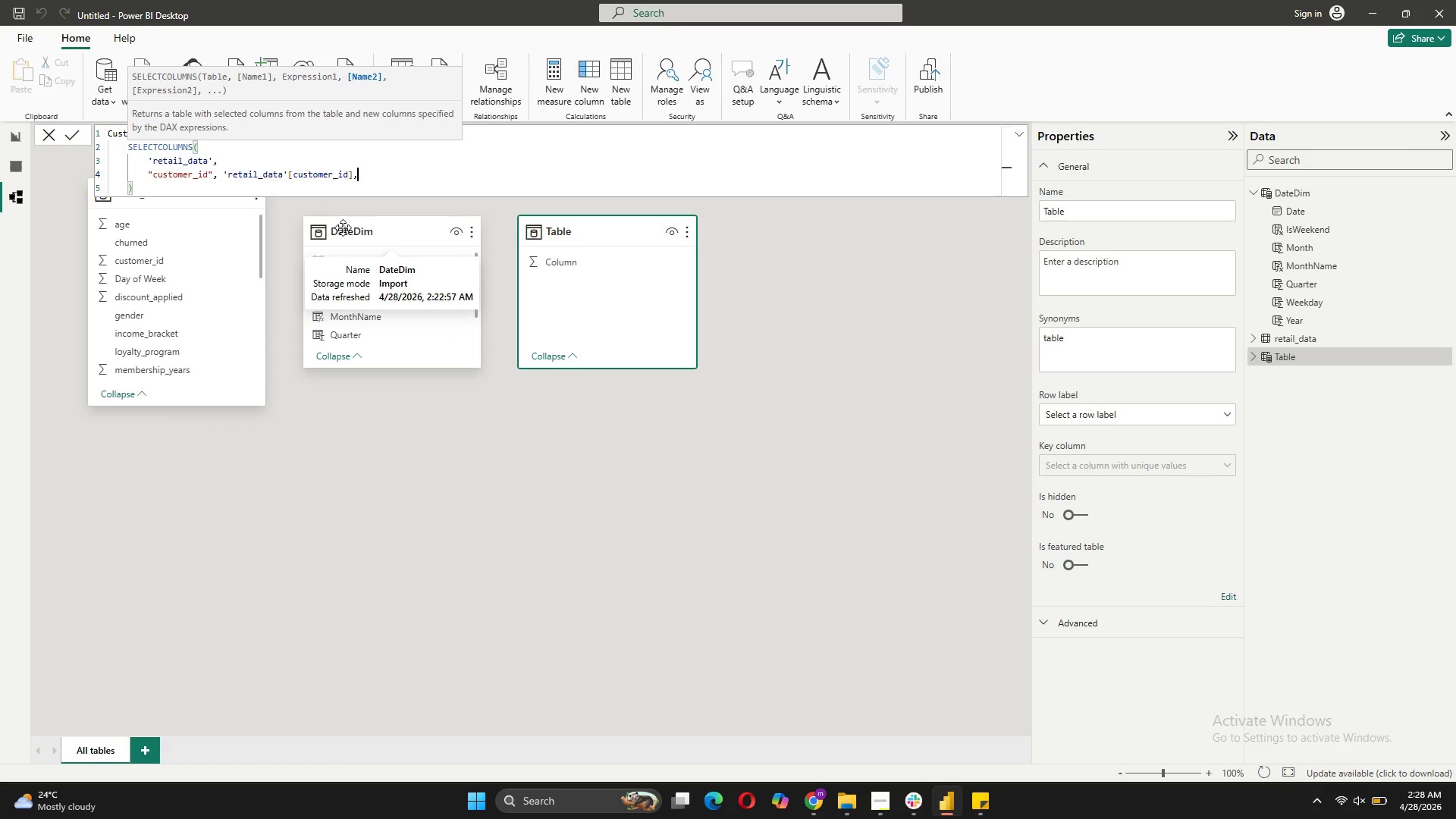 
key(Shift+ShiftRight)
 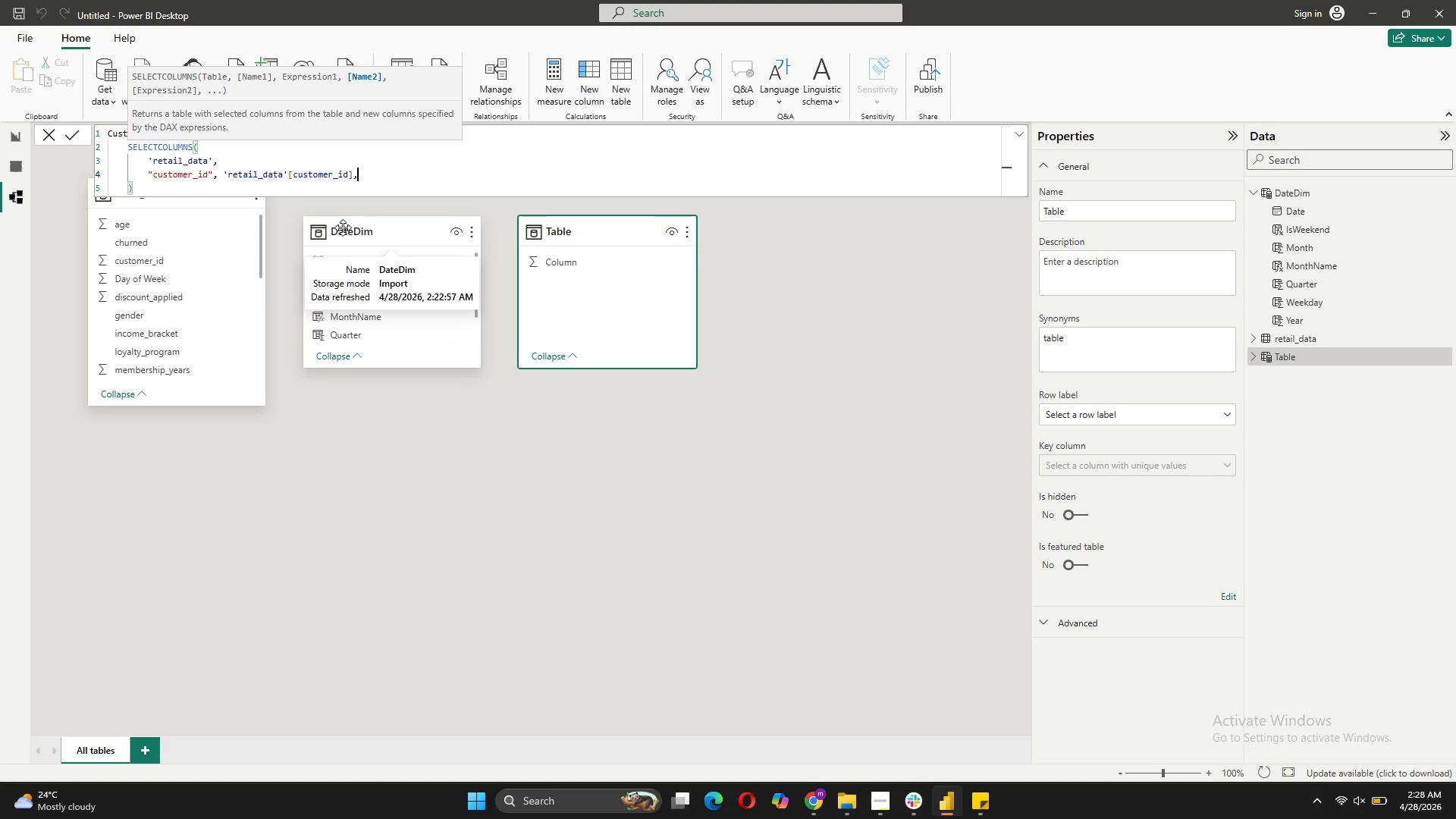 
key(Shift+Enter)
 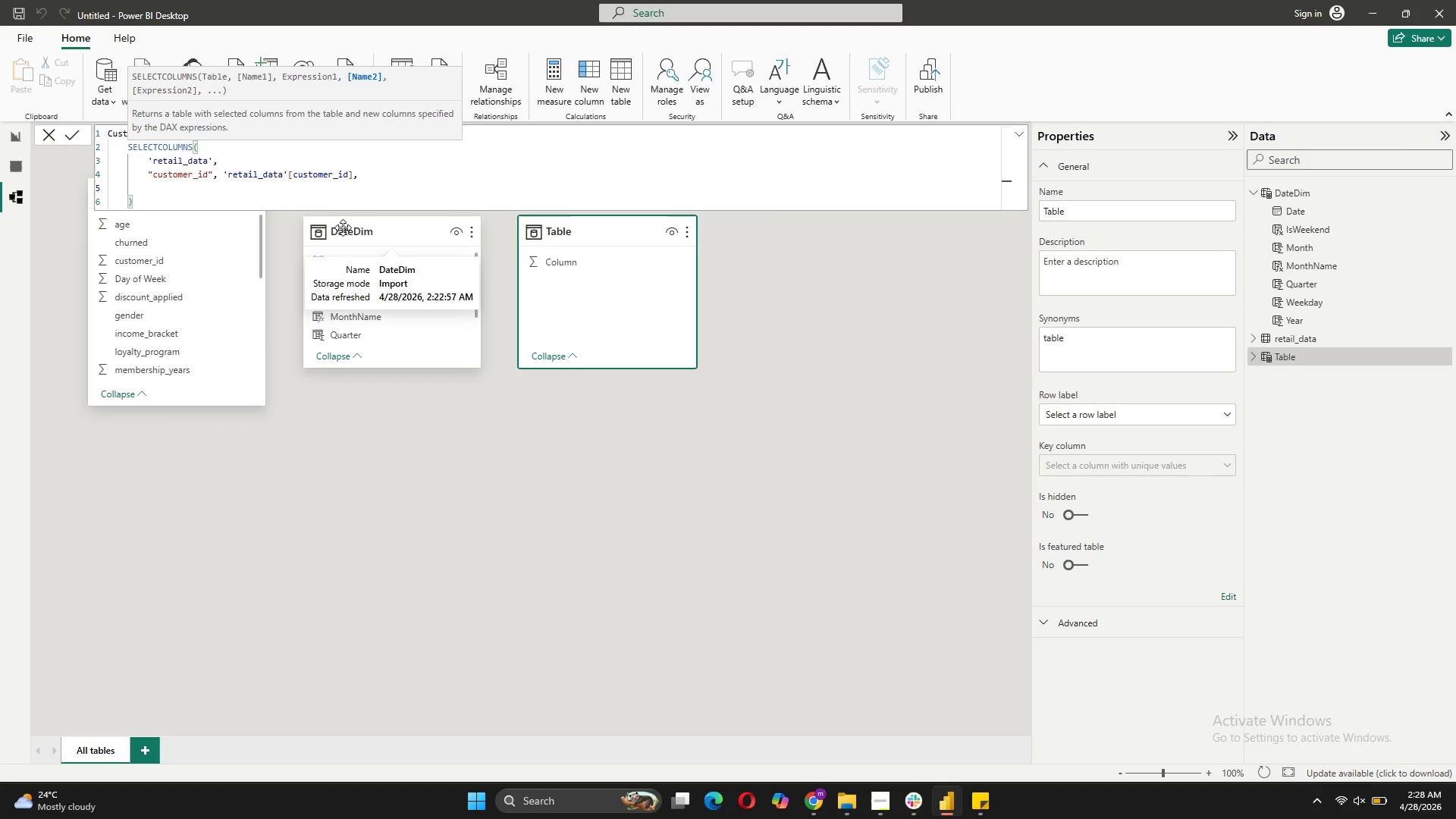 
type("gender", ')
 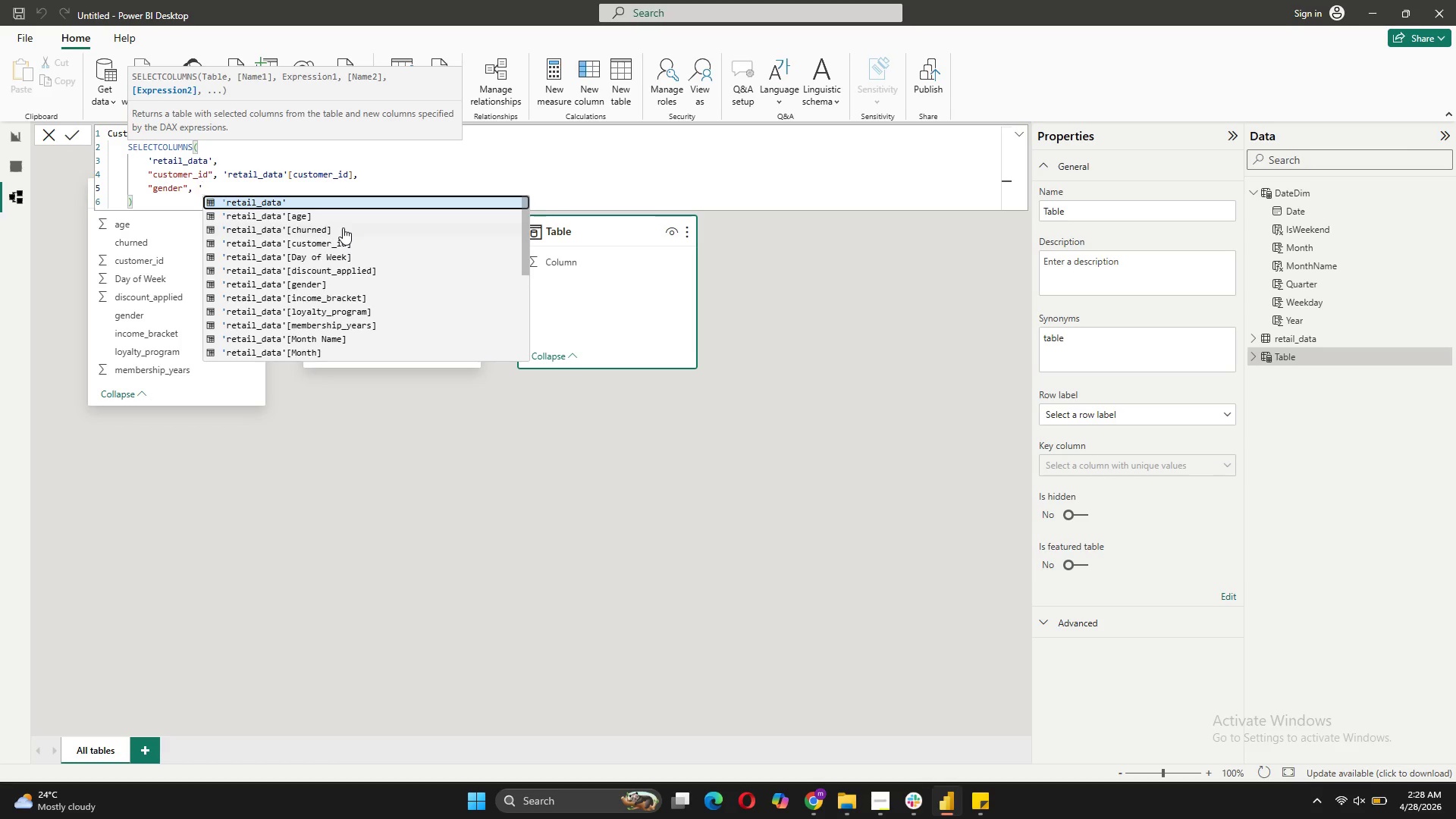 
left_click([341, 287])
 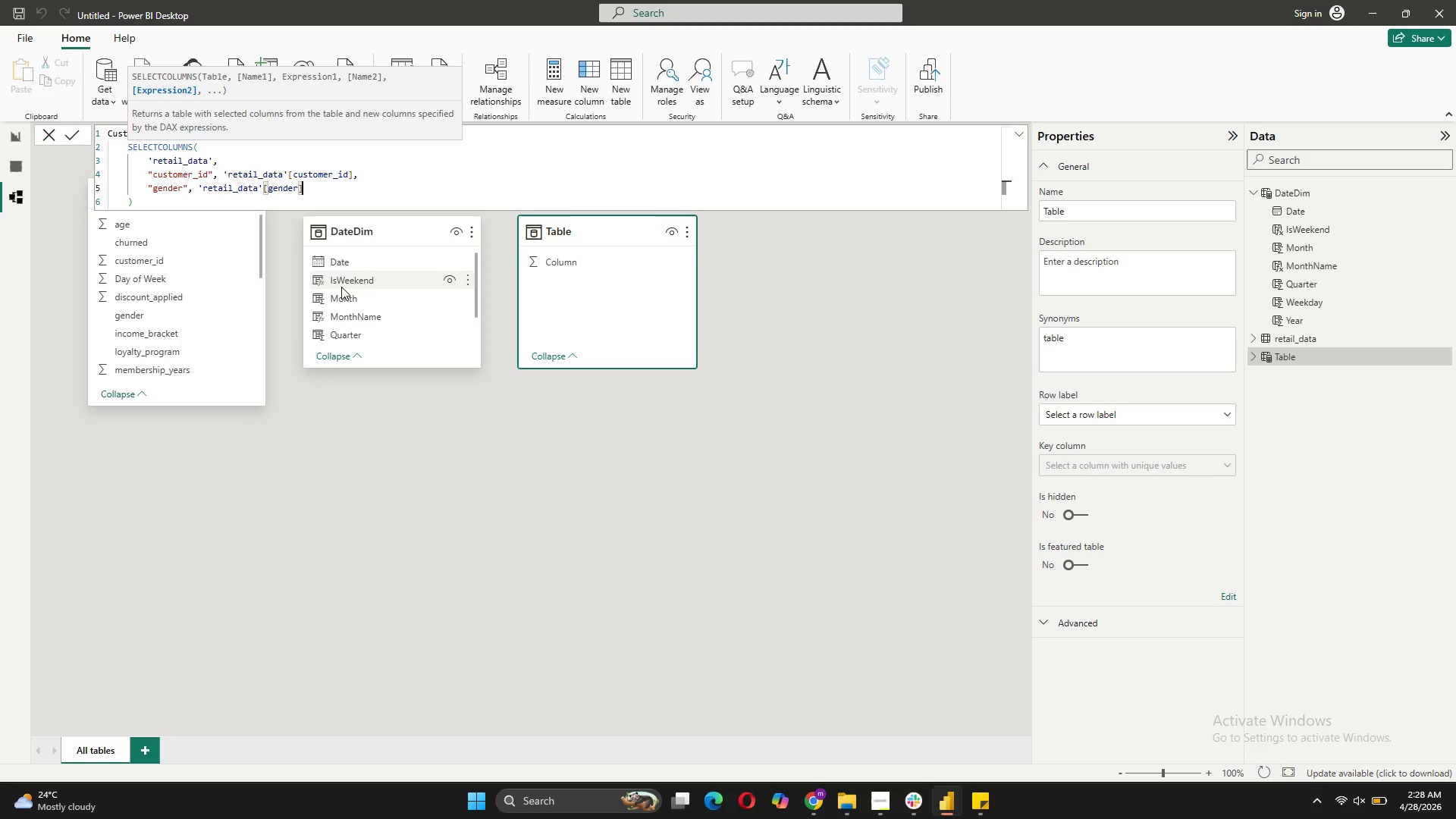 
key(Comma)
 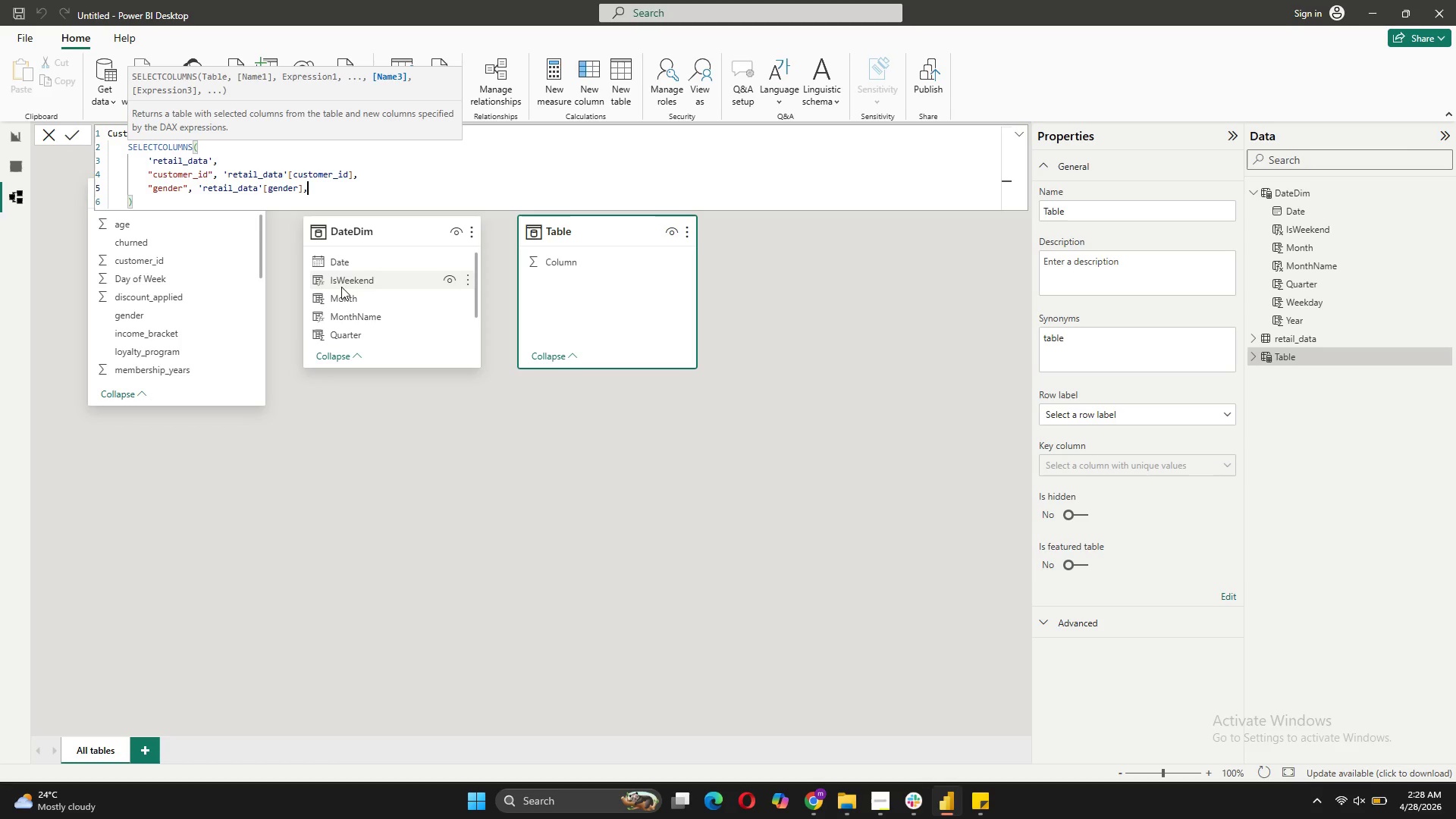 
key(Shift+ShiftRight)
 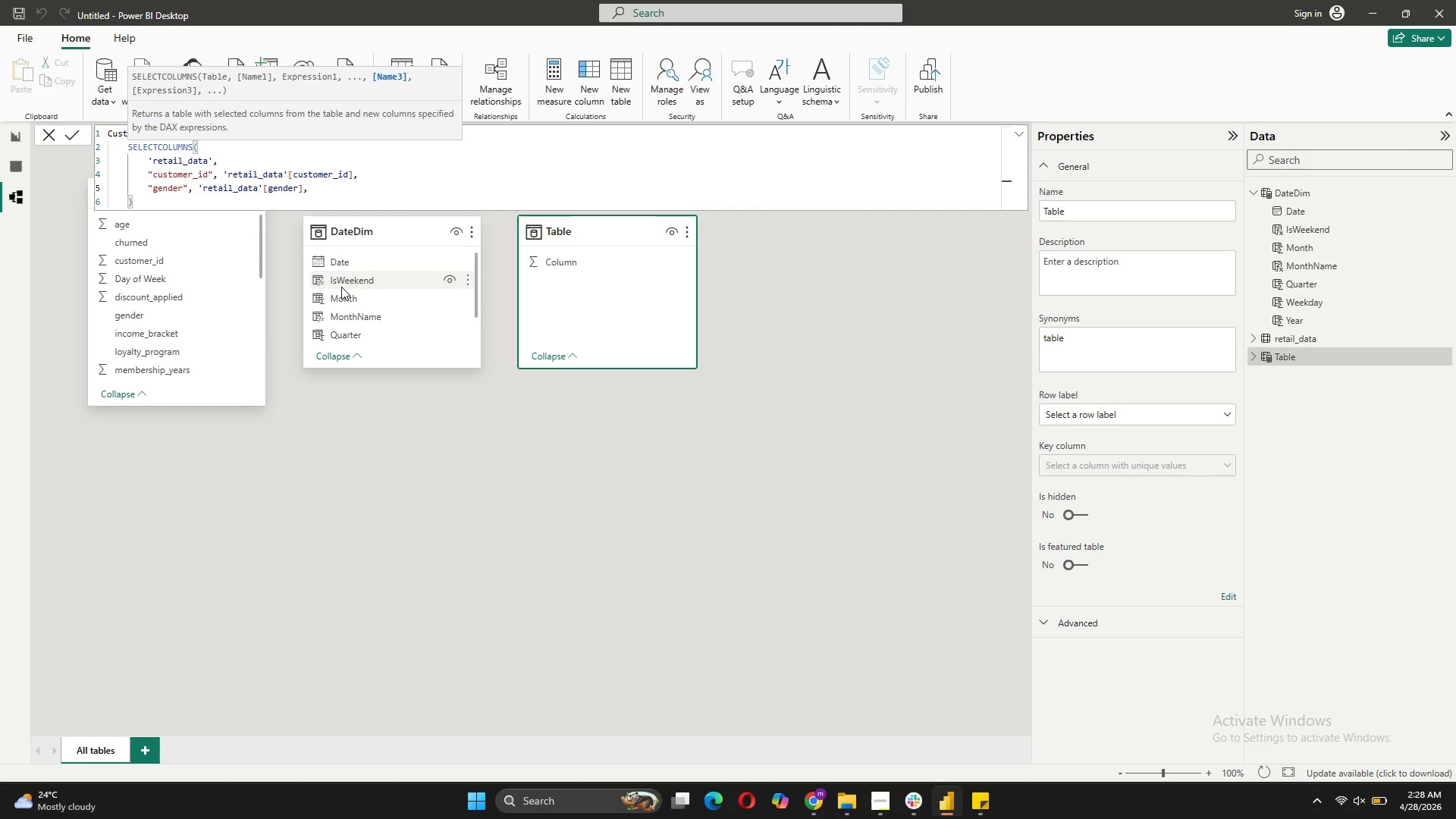 
key(Shift+Enter)
 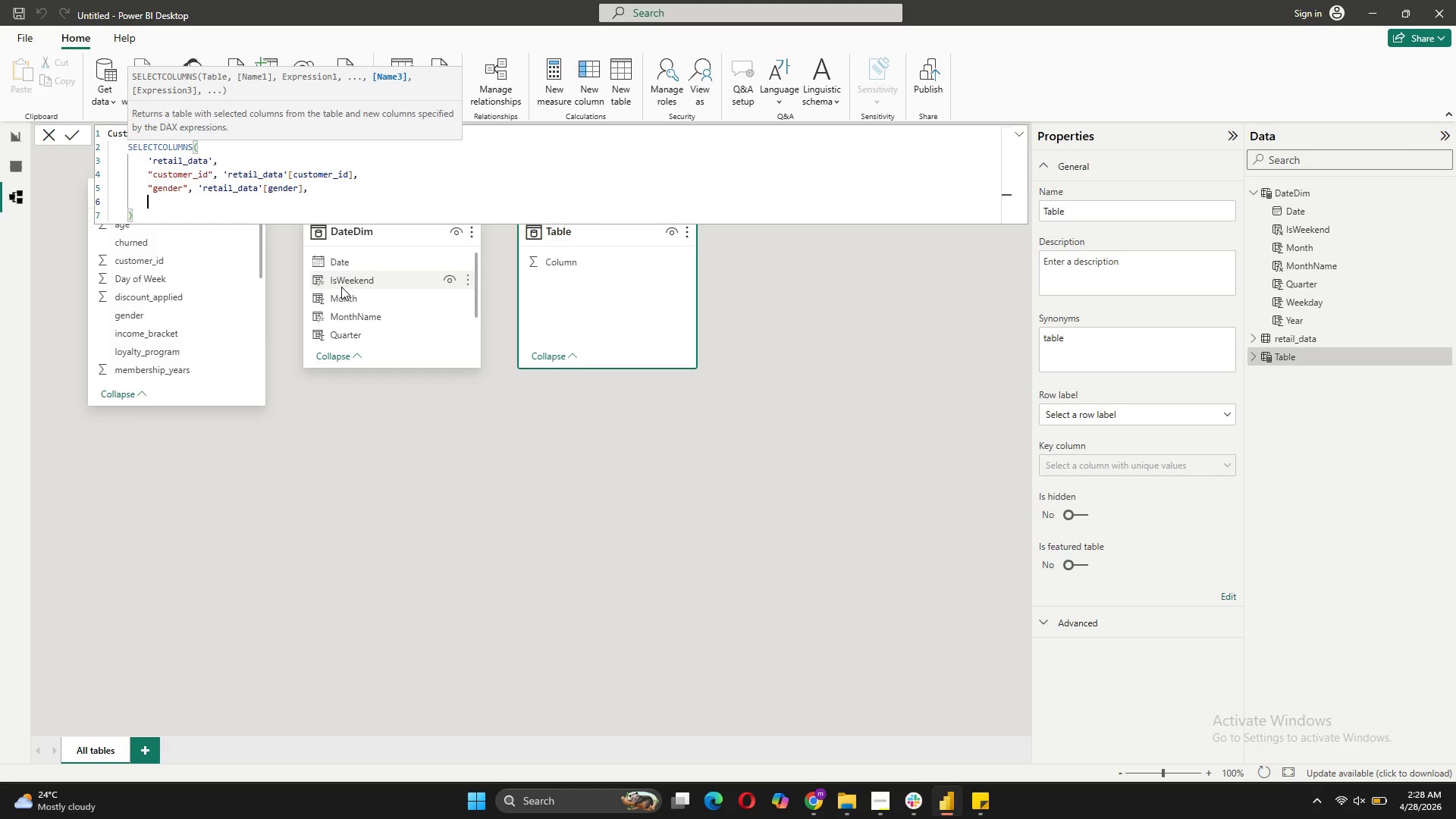 
type("age", 'ret)
 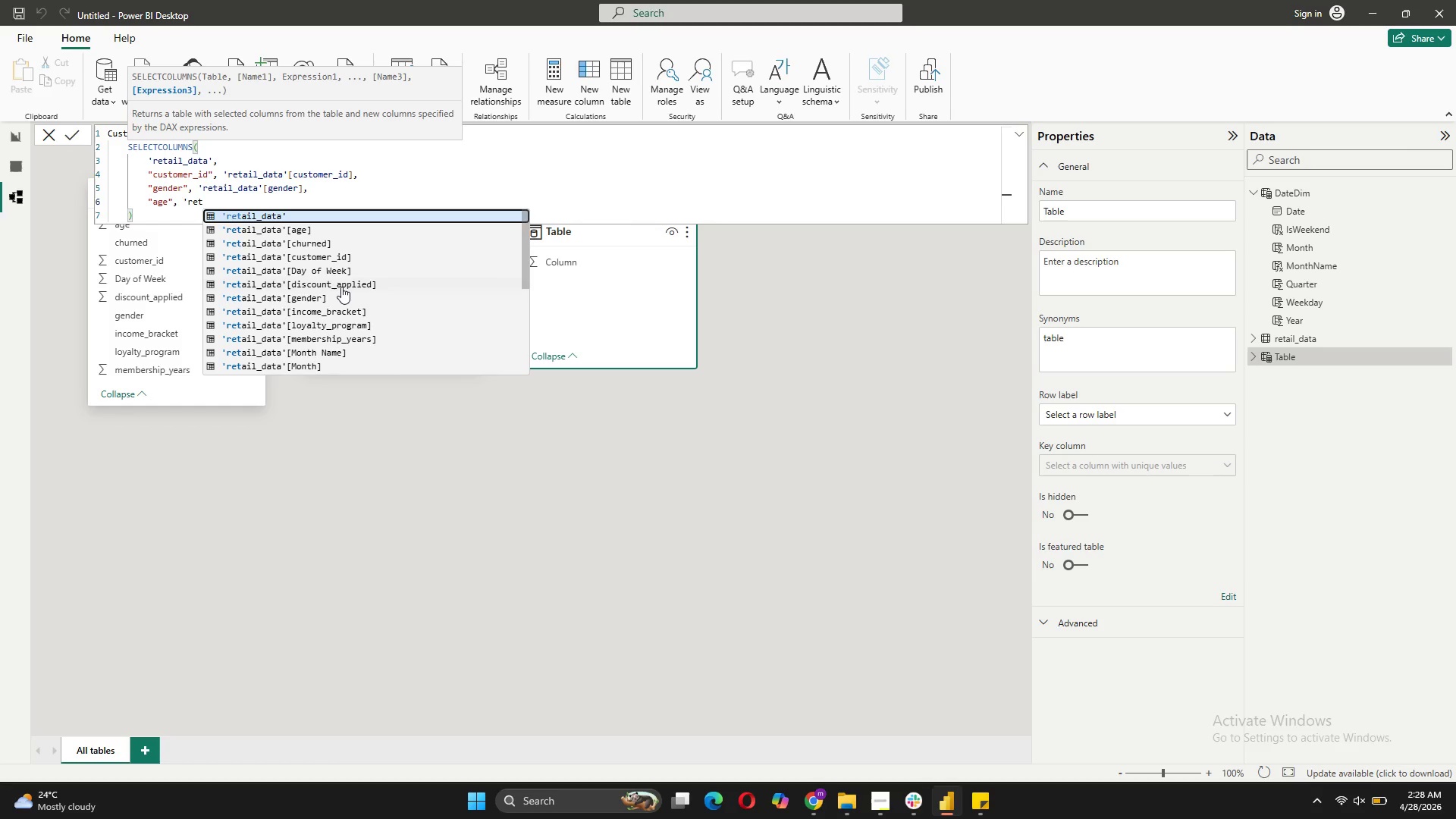 
left_click([319, 229])
 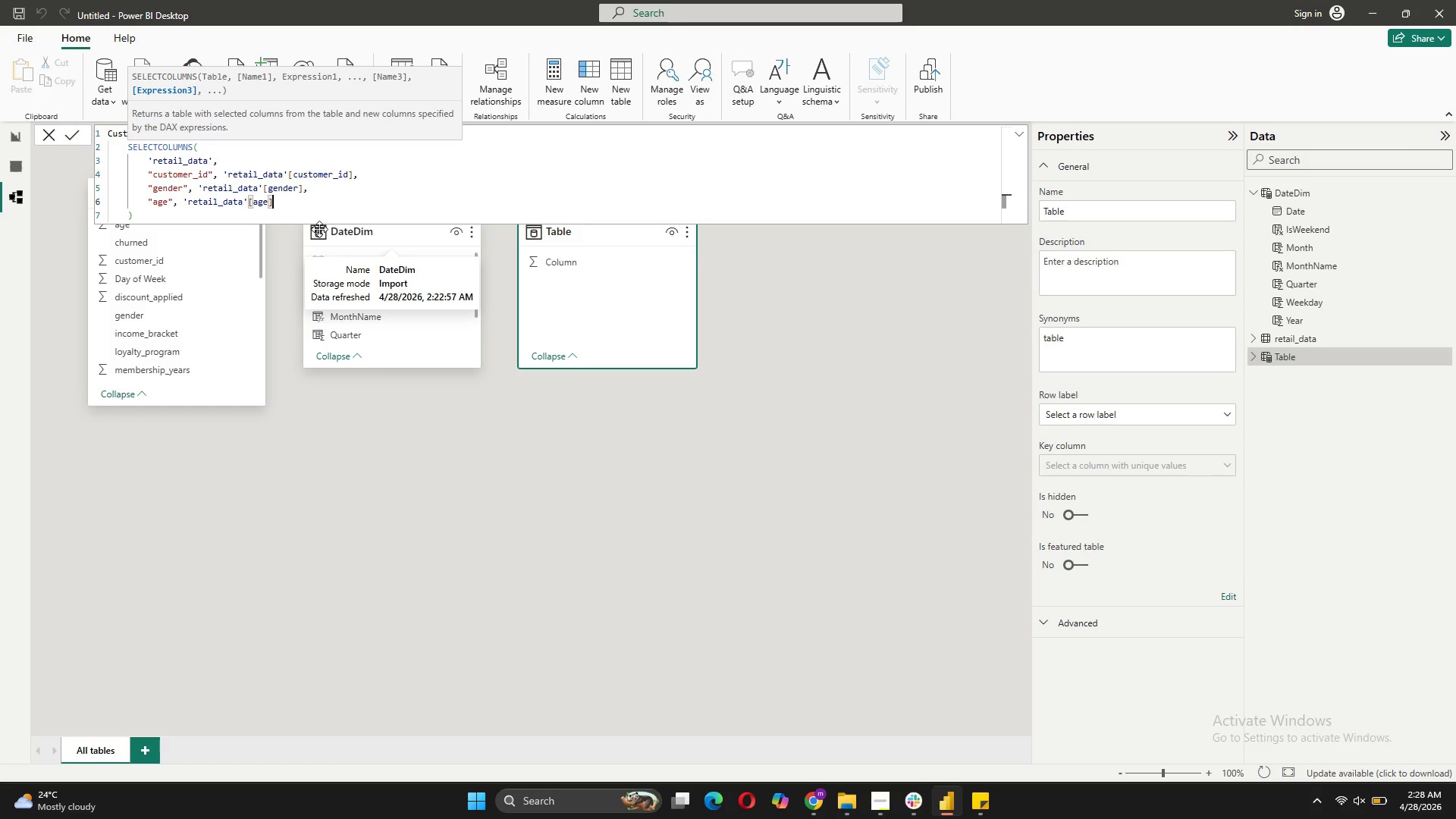 
key(Comma)
 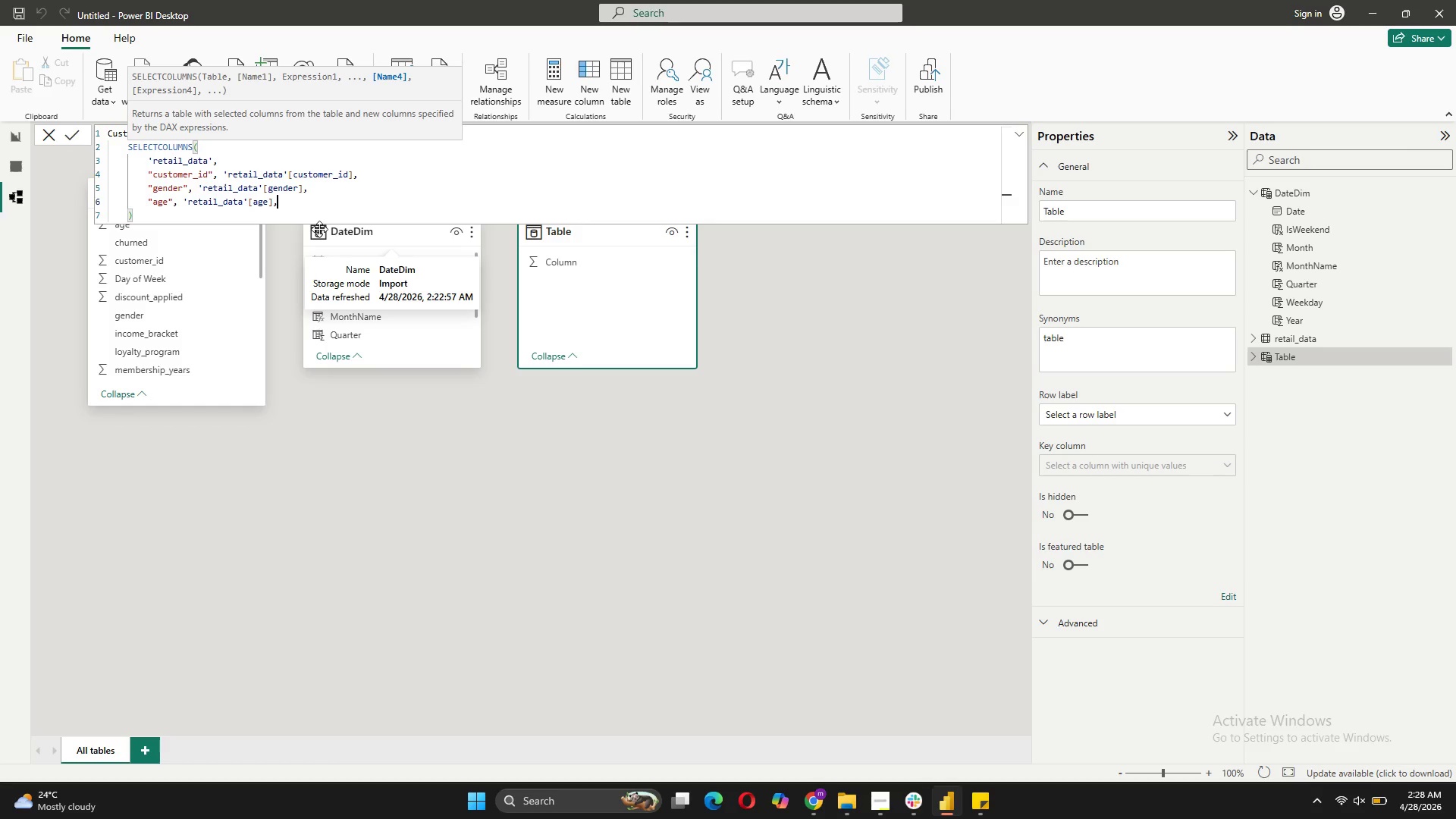 
key(Shift+ShiftRight)
 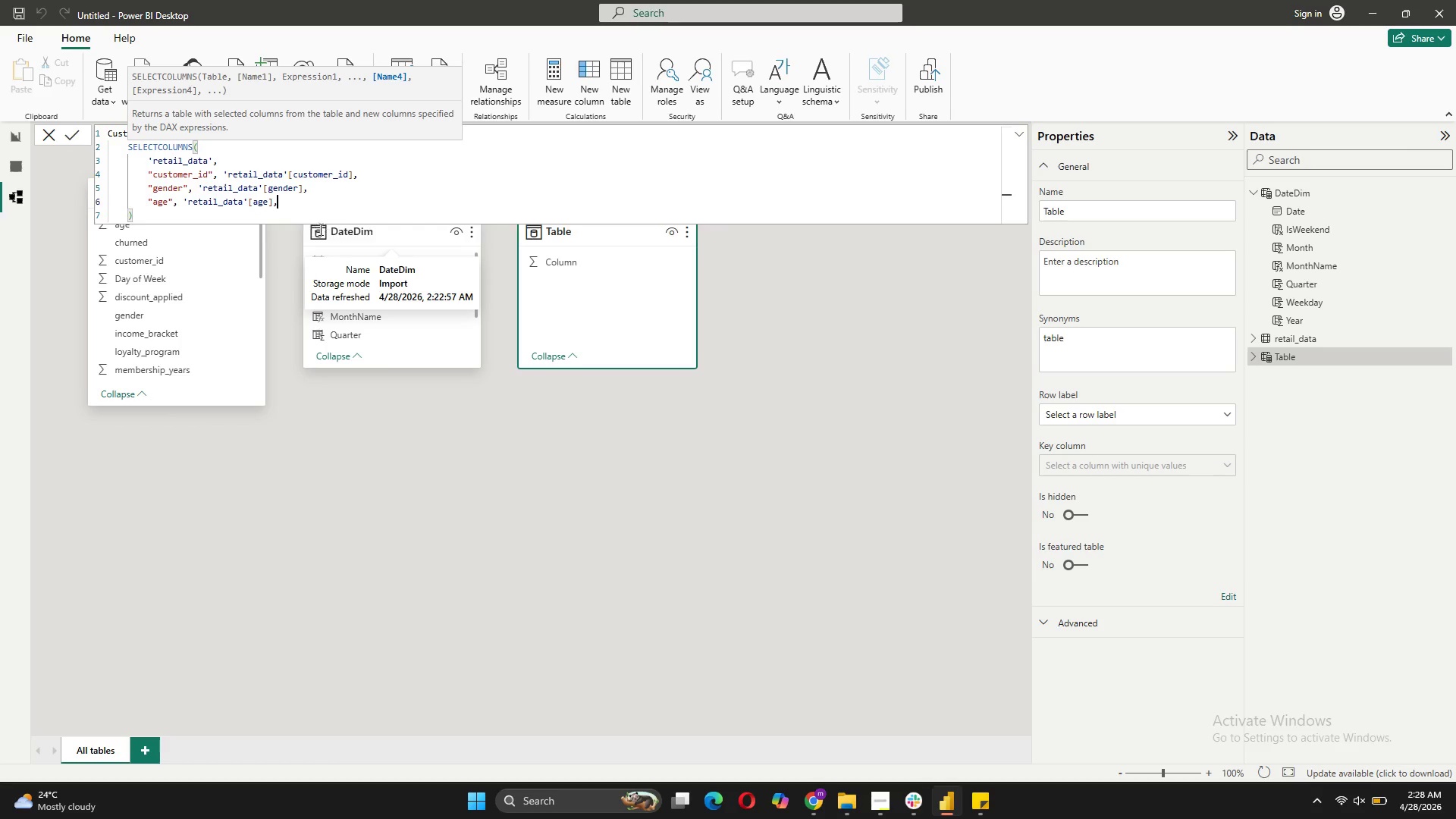 
key(Shift+Enter)
 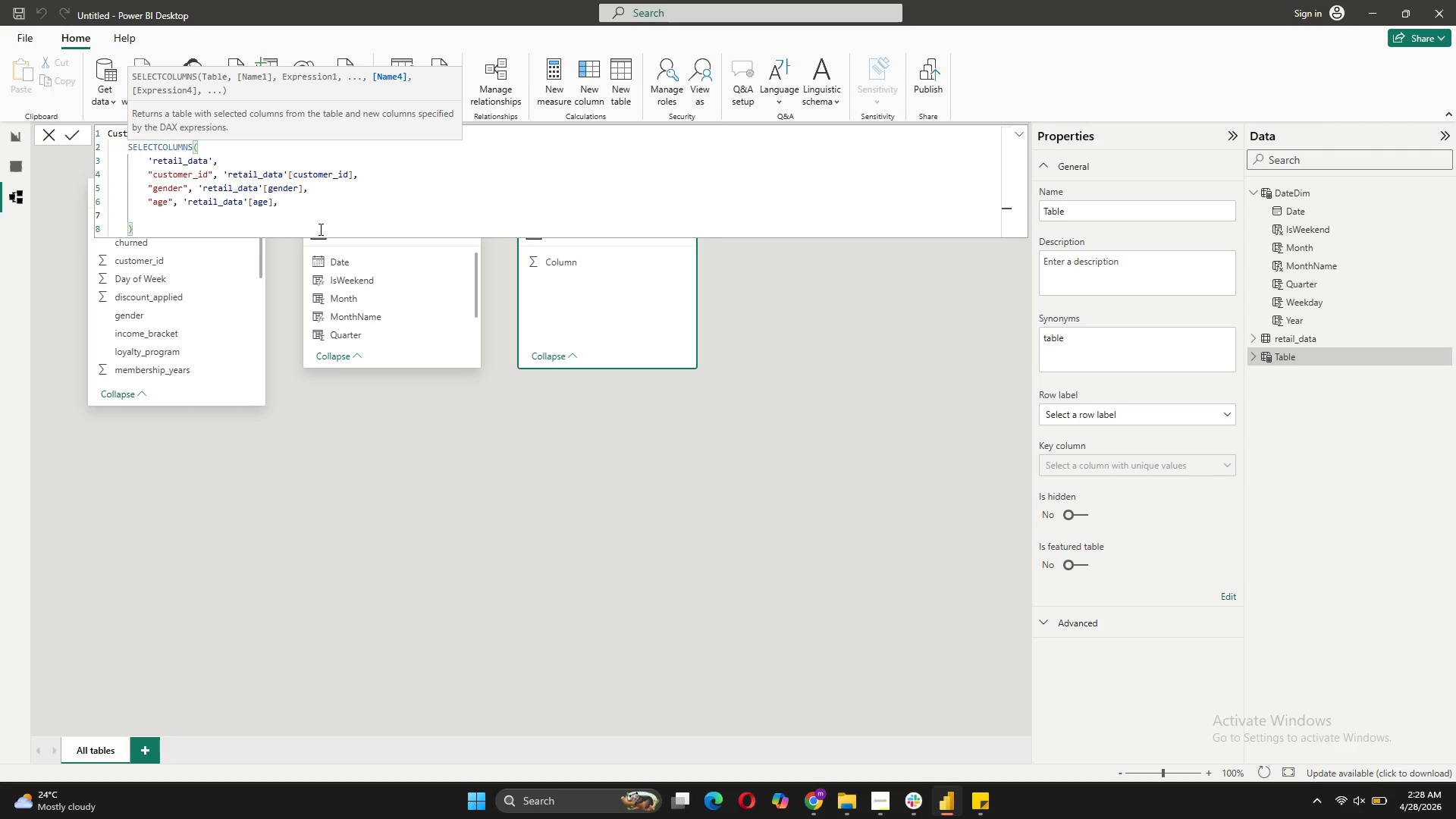 
type("income_bracket", ')
 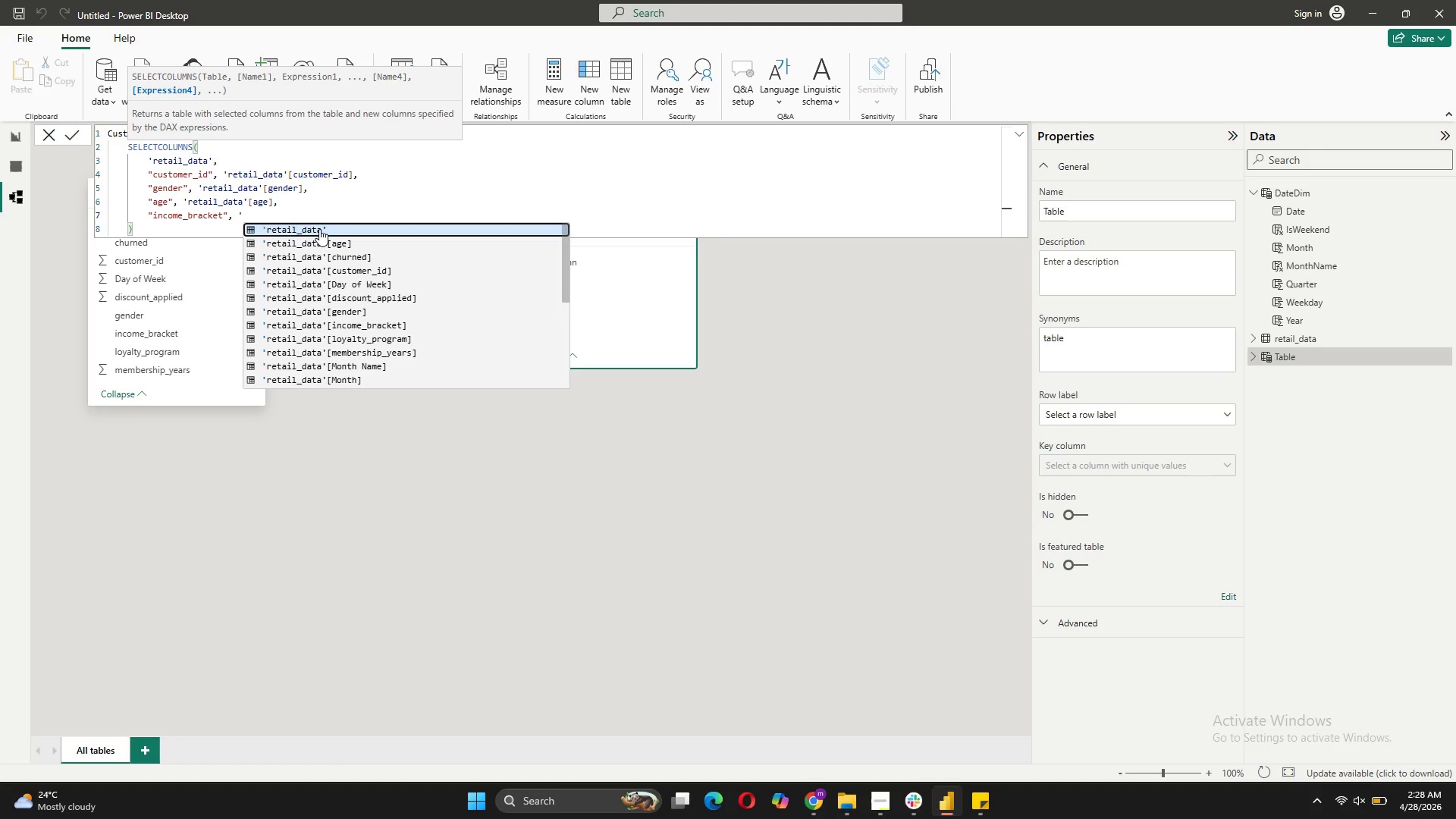 
left_click([406, 325])
 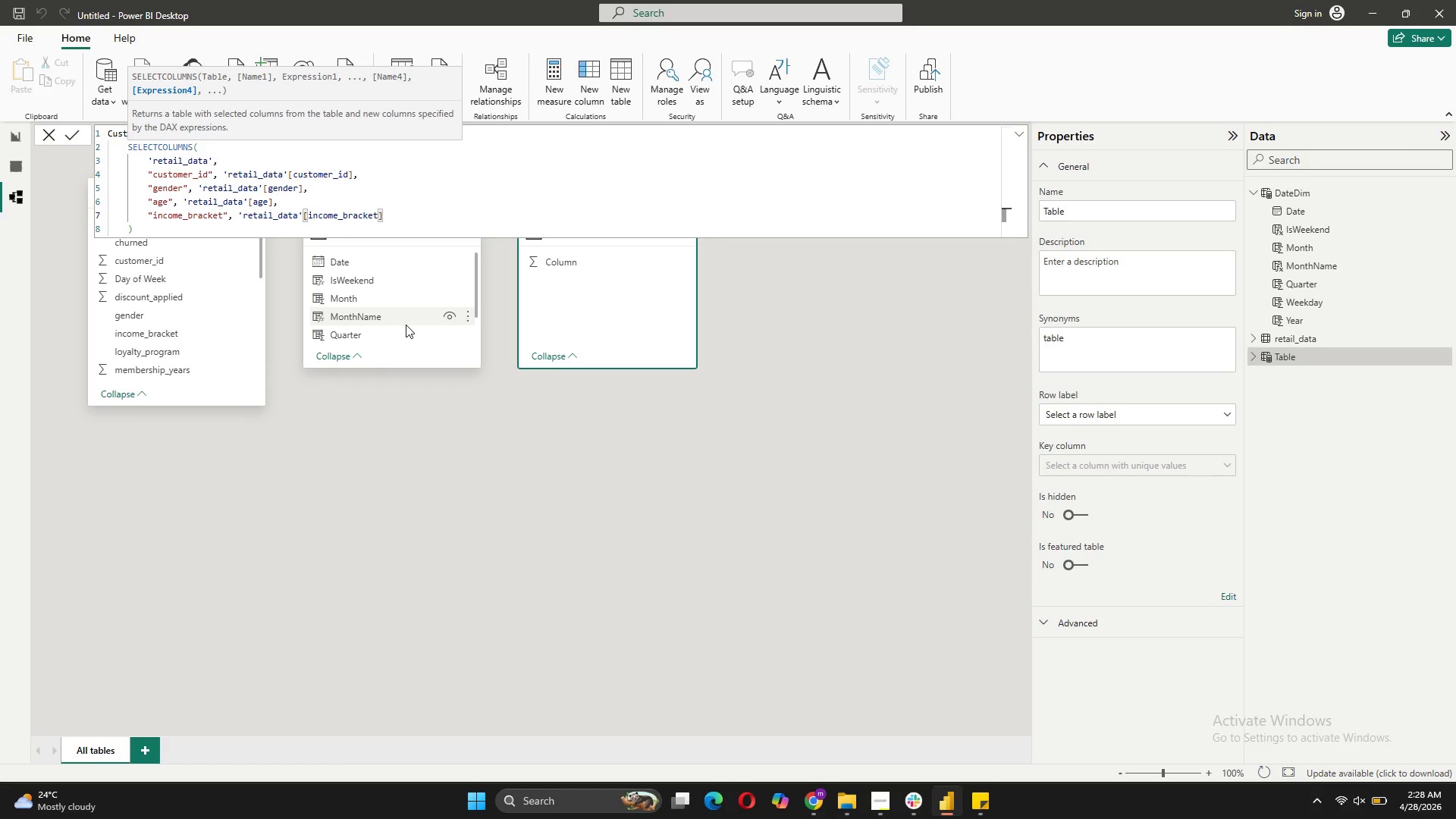 
key(Comma)
 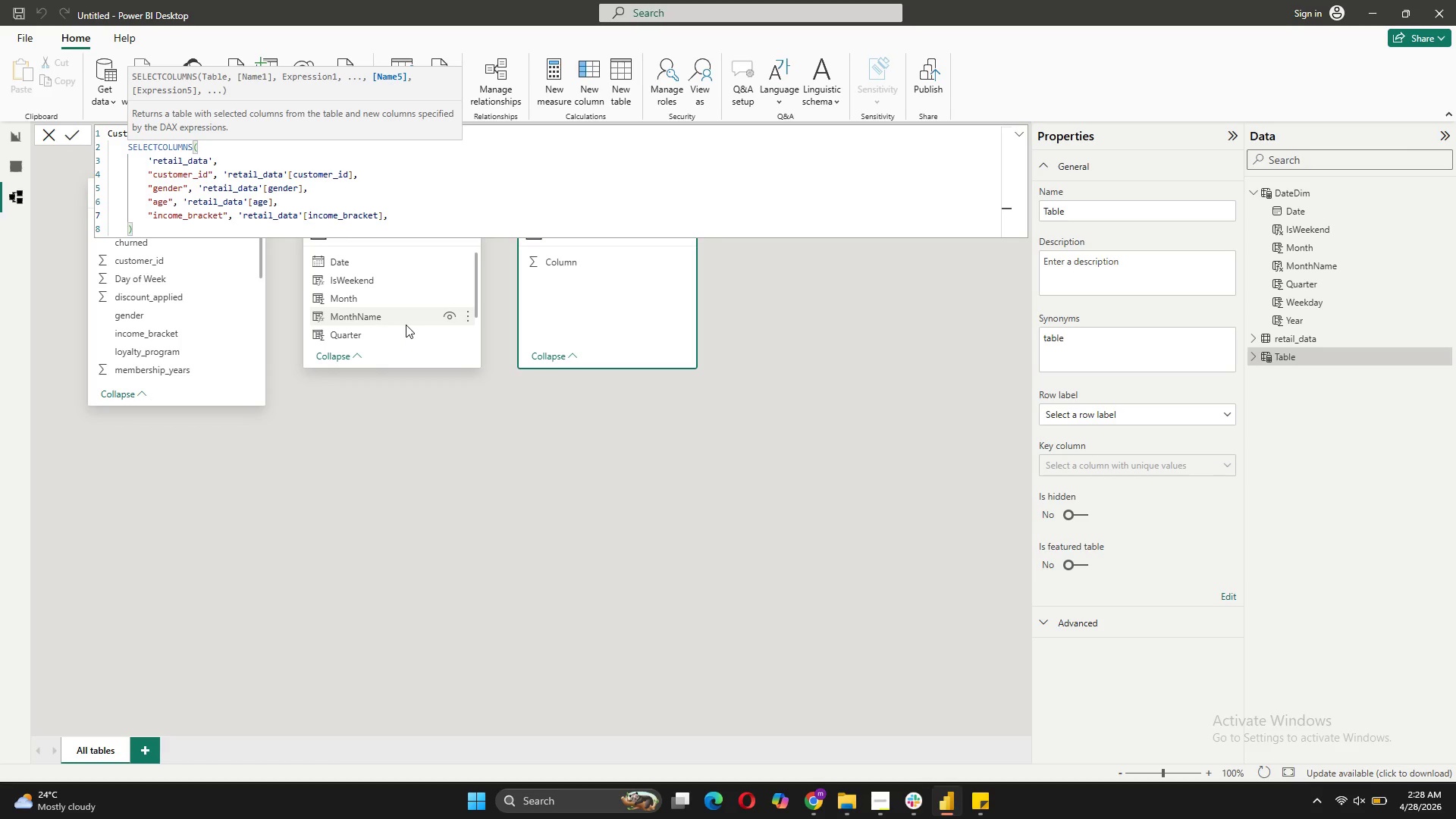 
key(Shift+ShiftRight)
 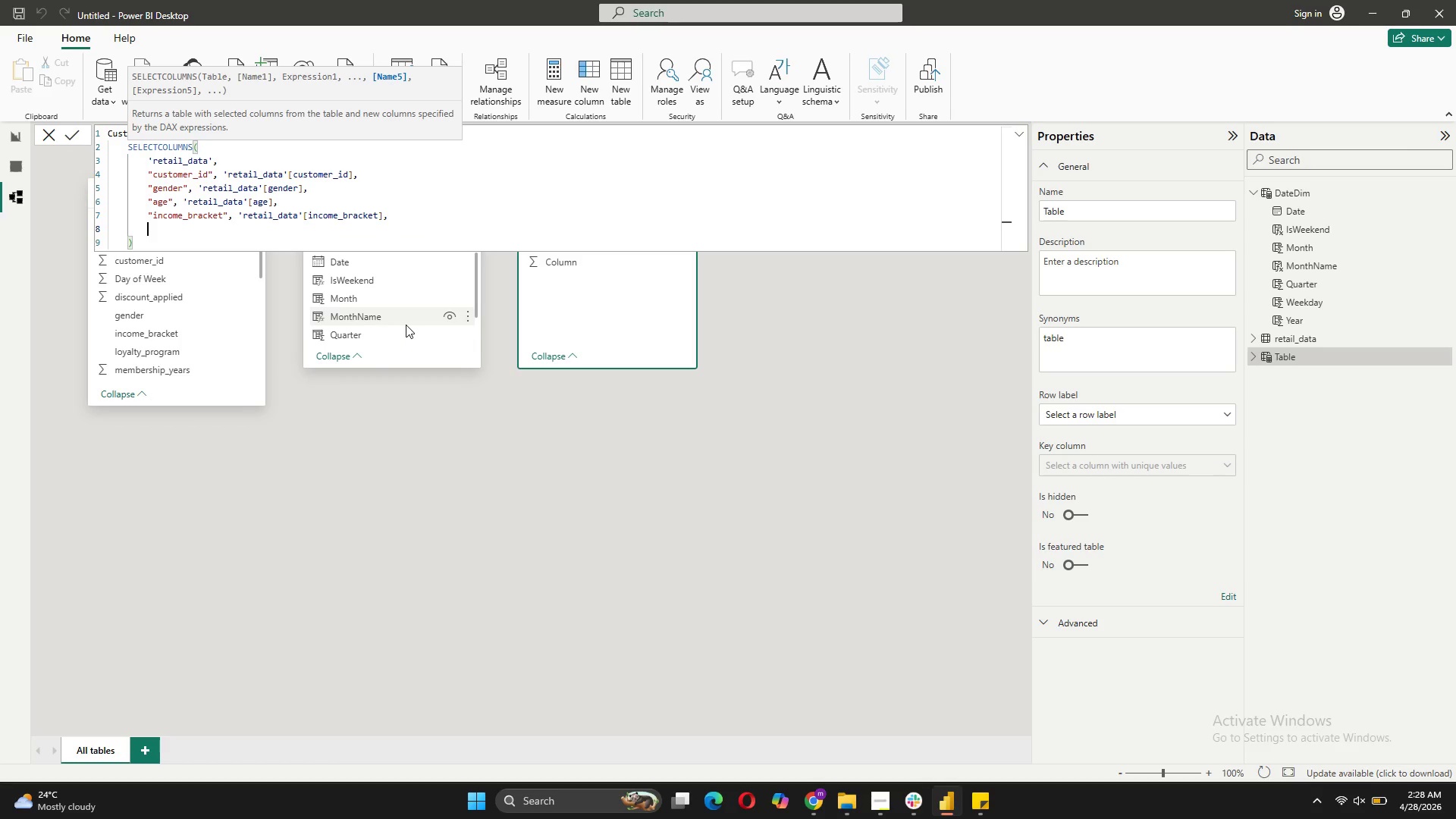 
key(Shift+Enter)
 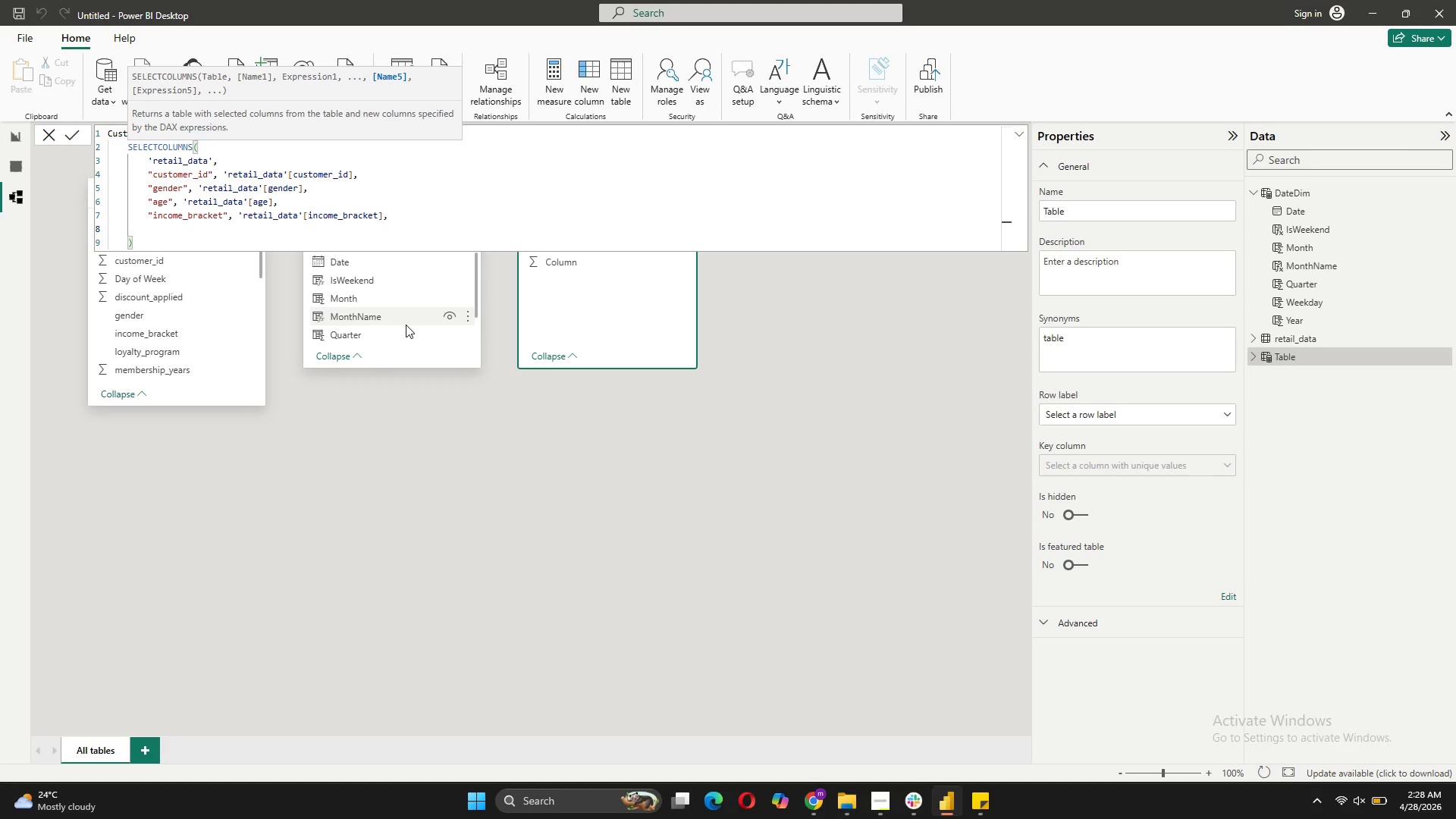 
type("Loya)
key(Backspace)
key(Backspace)
key(Backspace)
key(Backspace)
type(loyality_P[Home])
 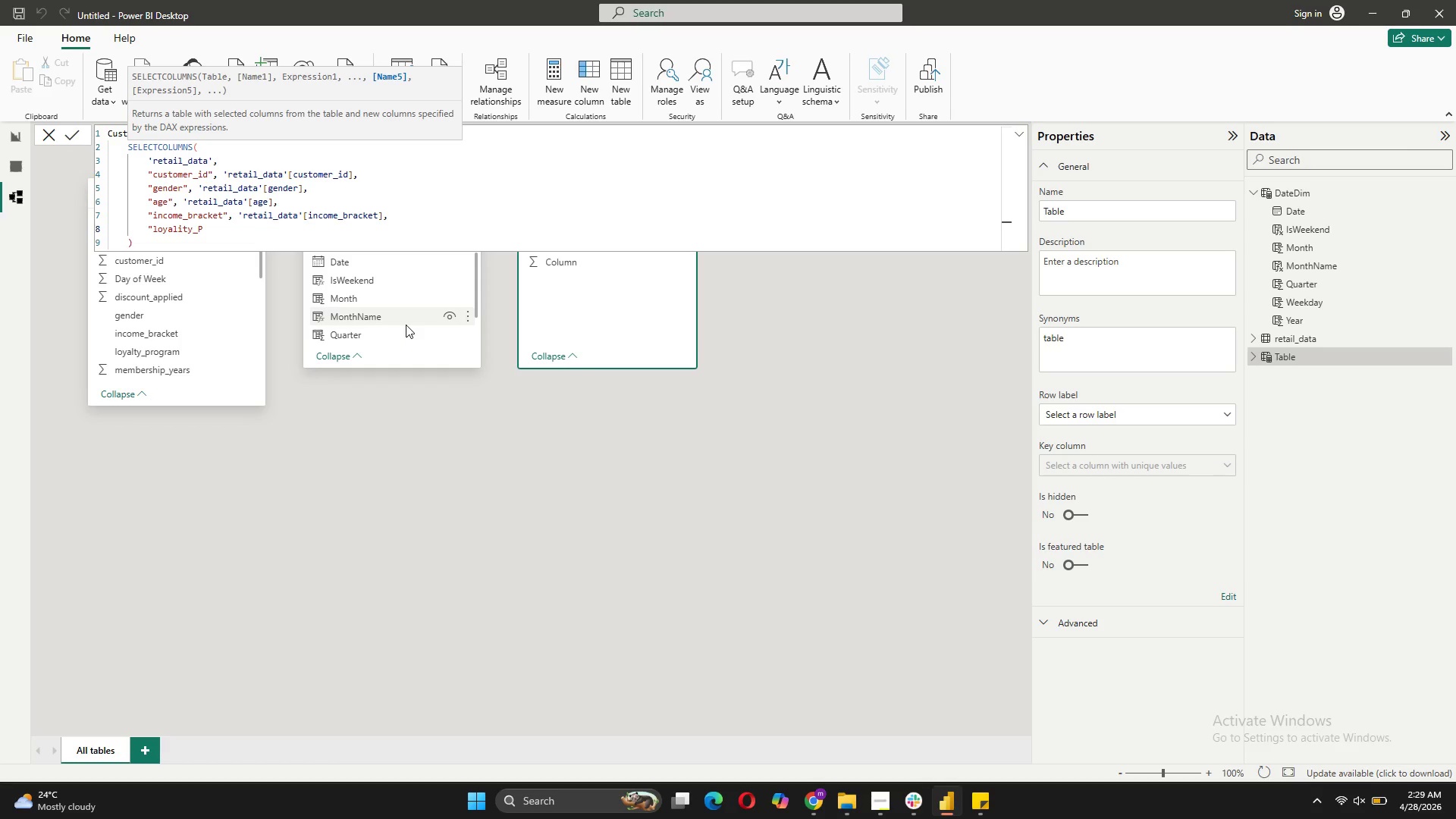 
left_click([215, 234])
 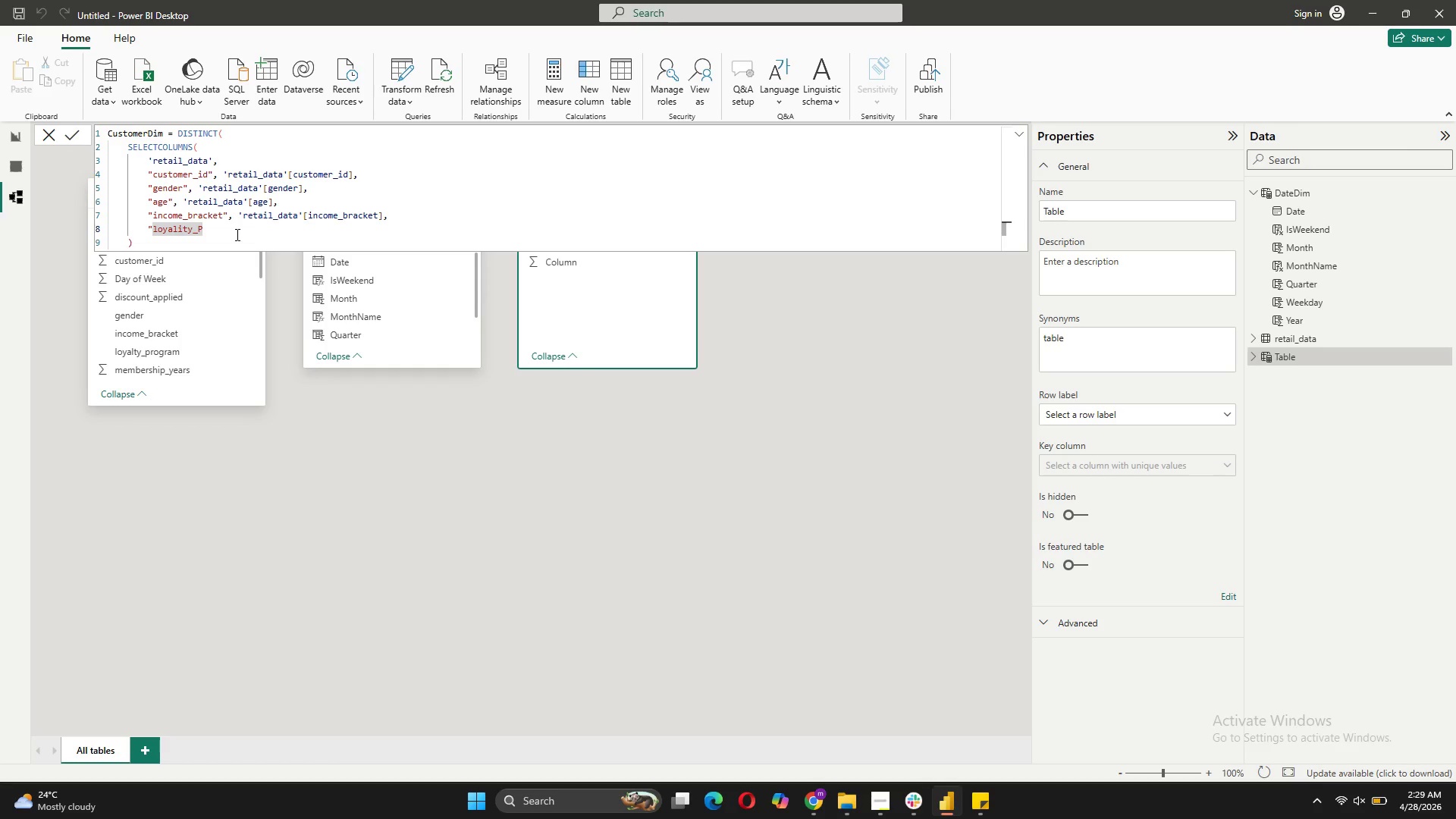 
key(Backspace)
type(program", )
 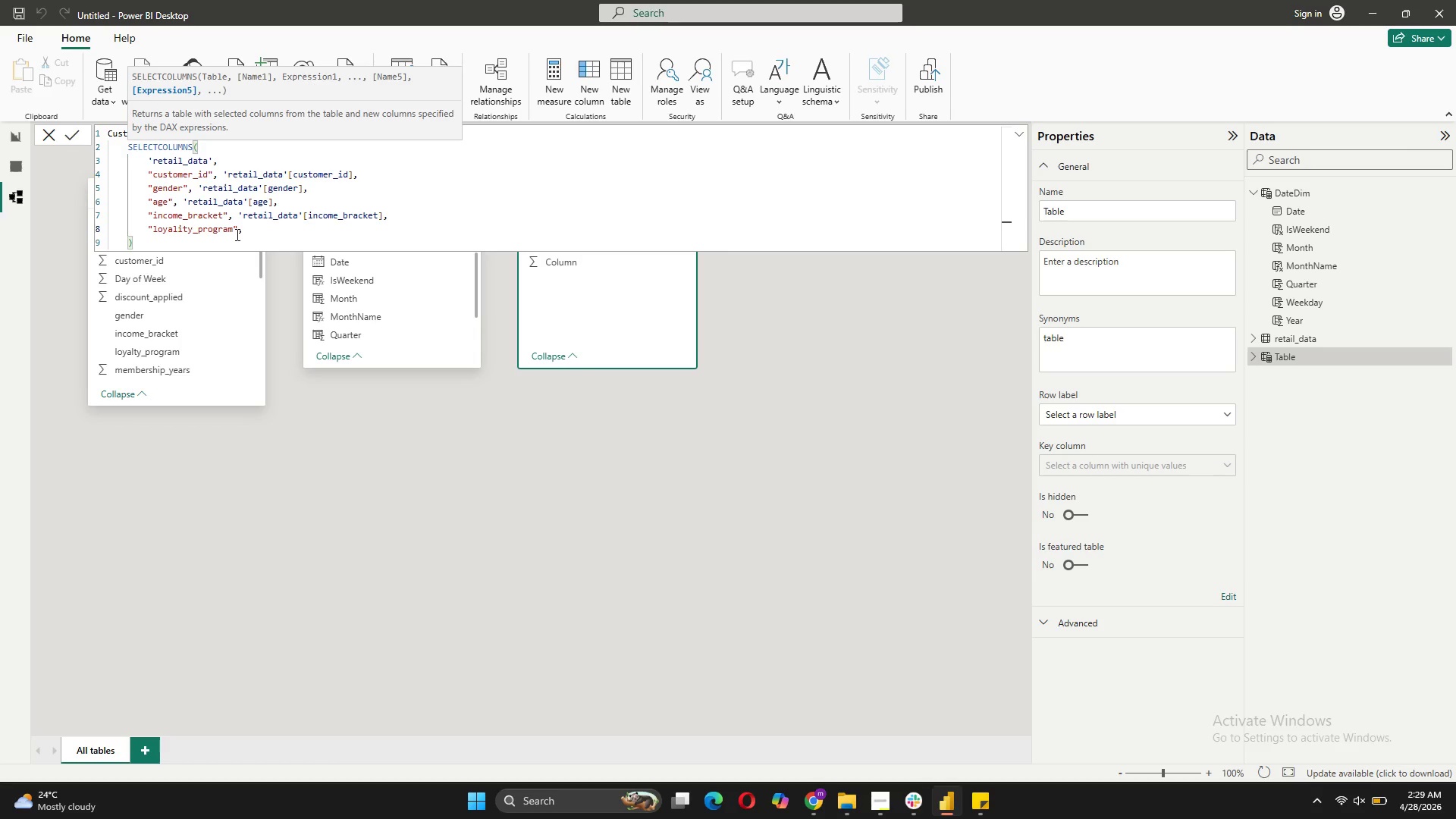 
type(re)
key(Backspace)
key(Backspace)
type('ret)
 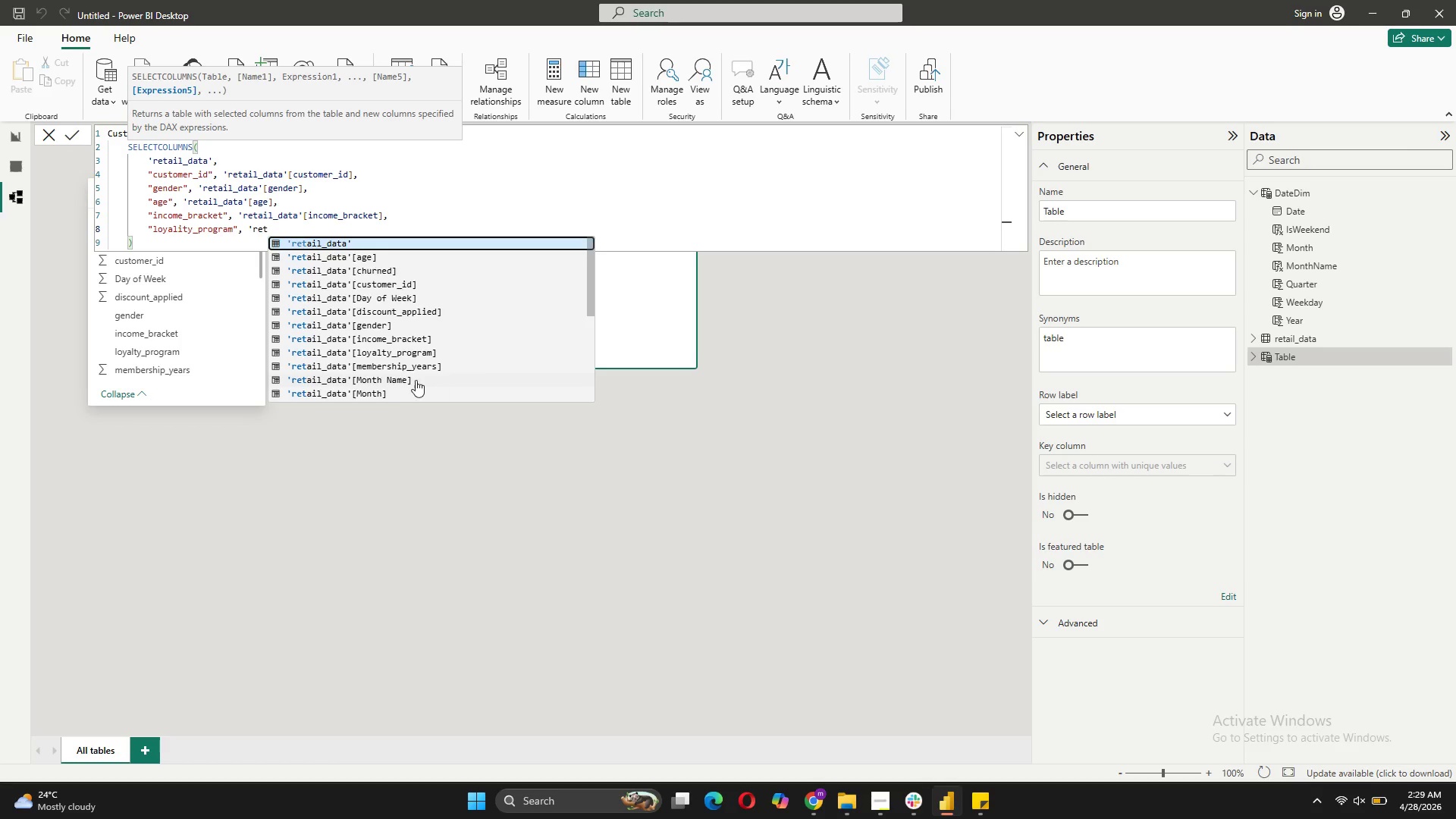 
left_click([416, 349])
 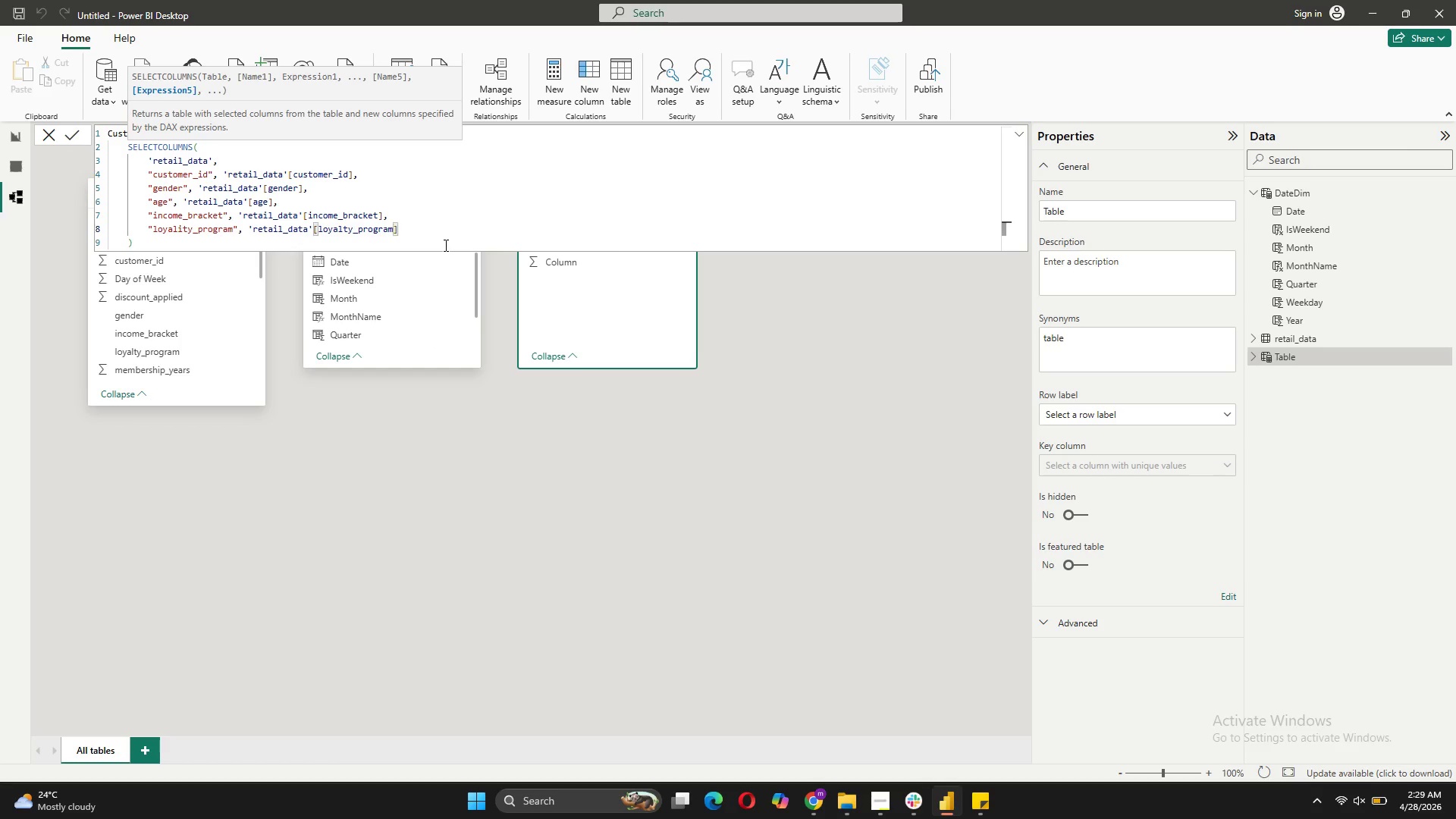 
key(Comma)
 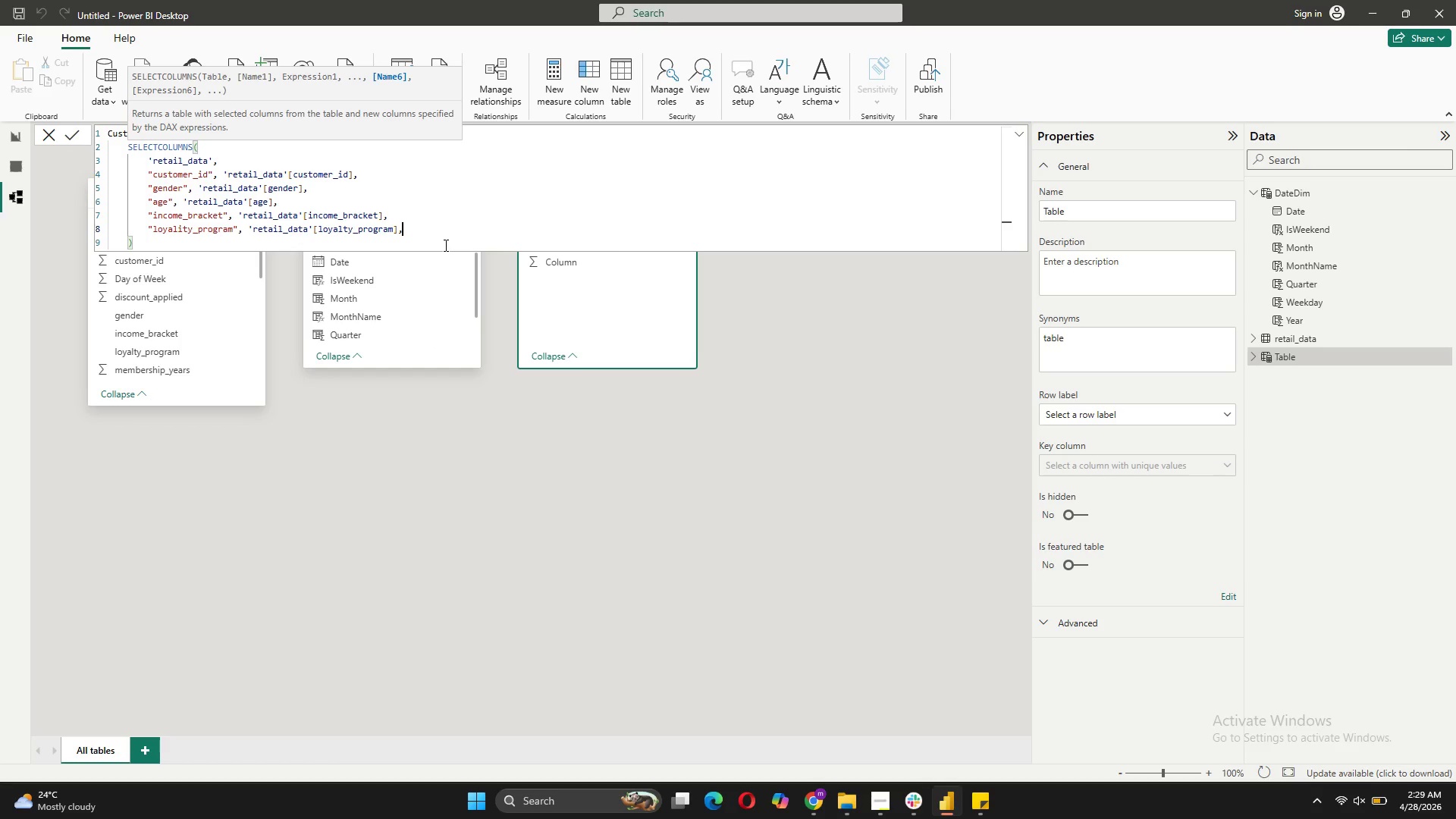 
key(Shift+ShiftRight)
 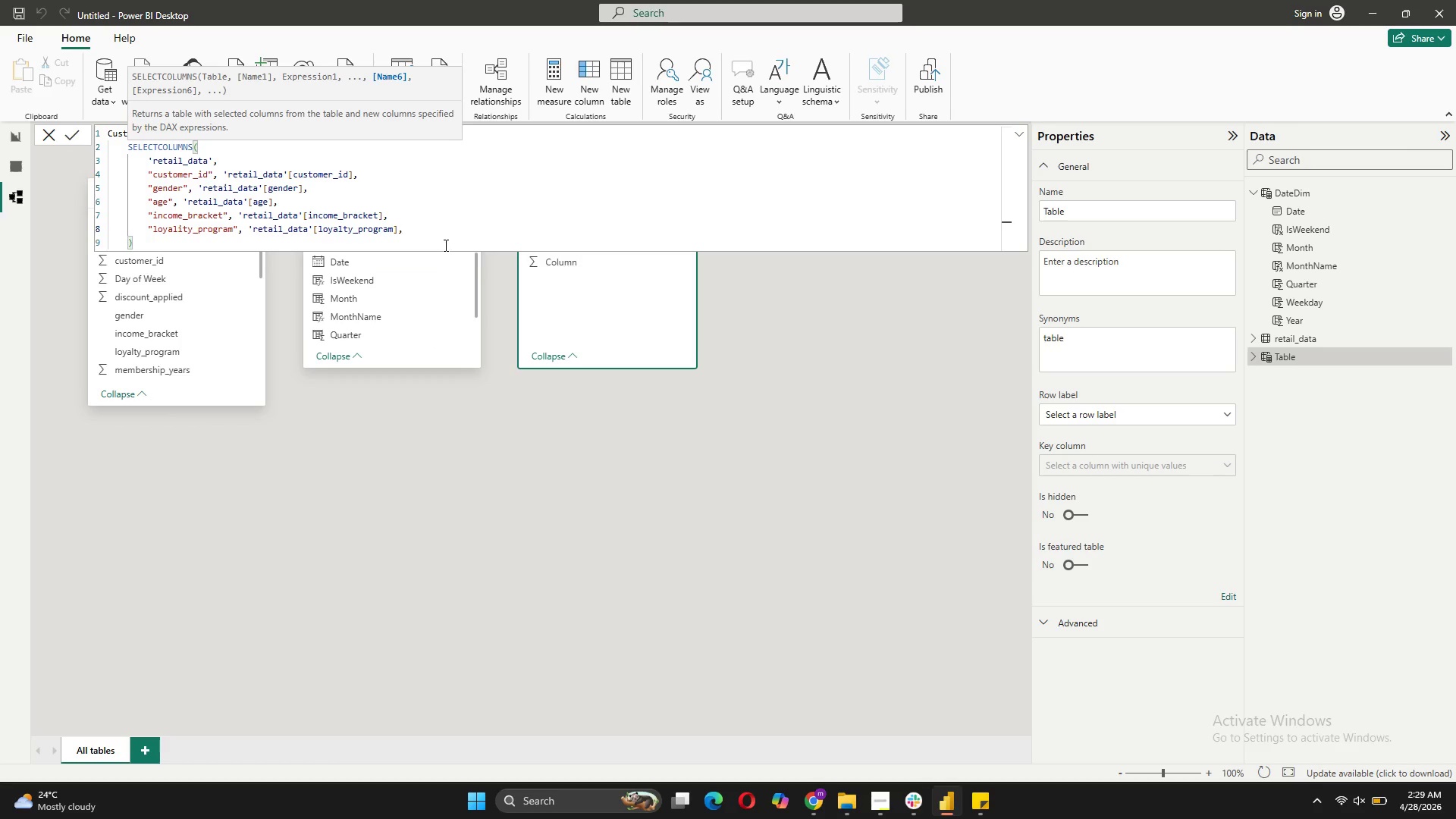 
key(Shift+Enter)
 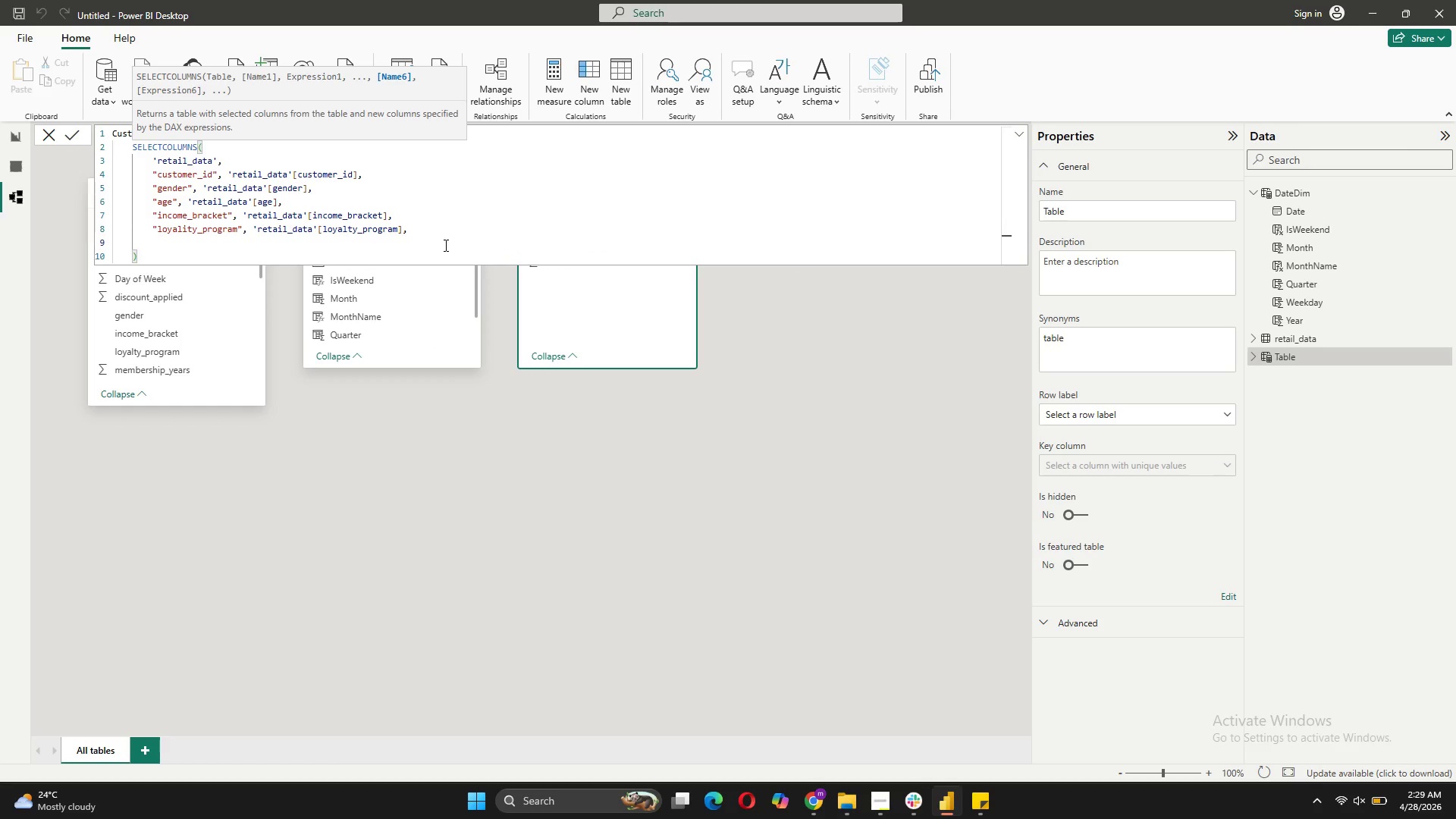 
type("membership_years:)
key(Backspace)
type(", 're)
 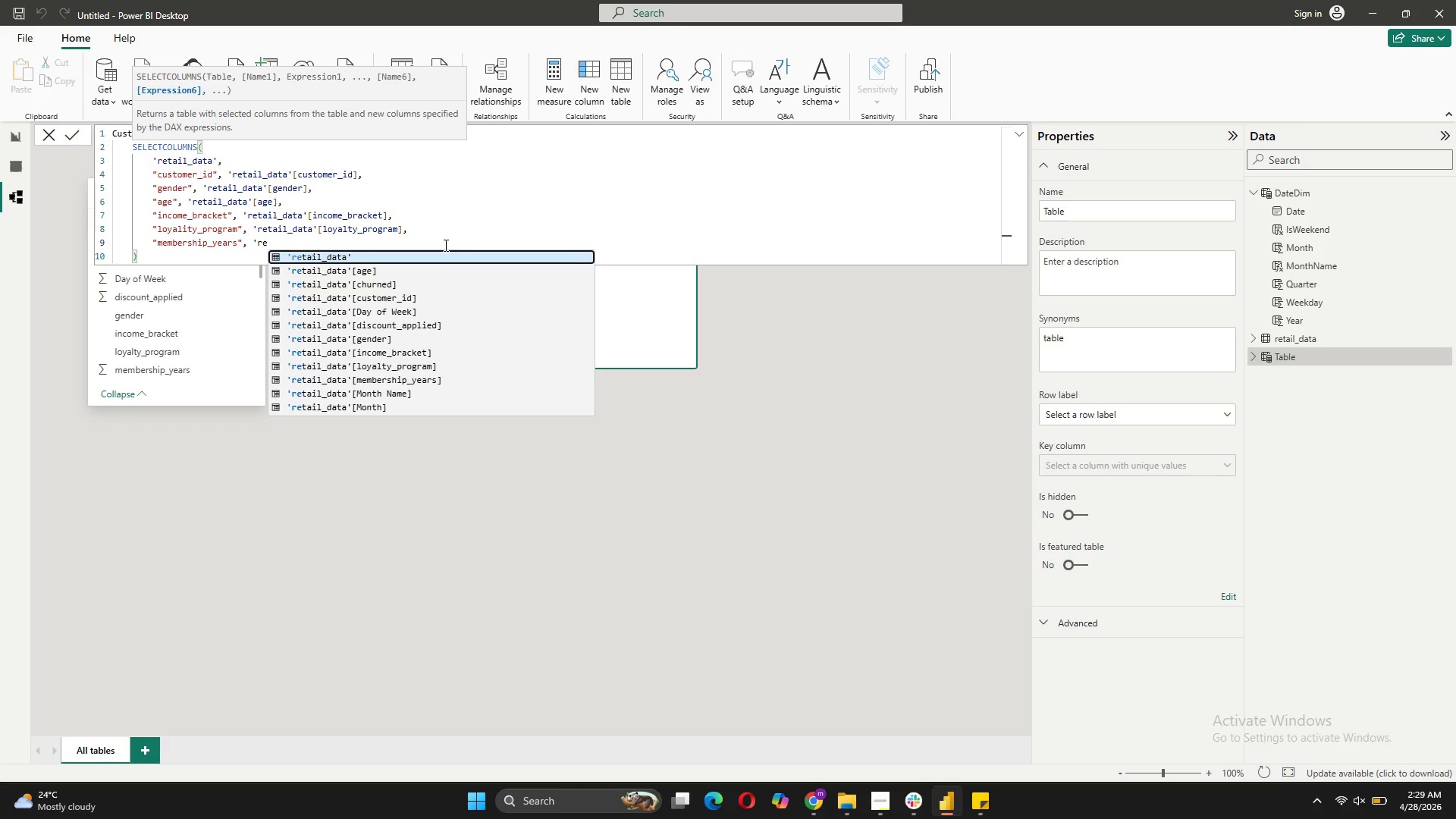 
left_click([431, 380])
 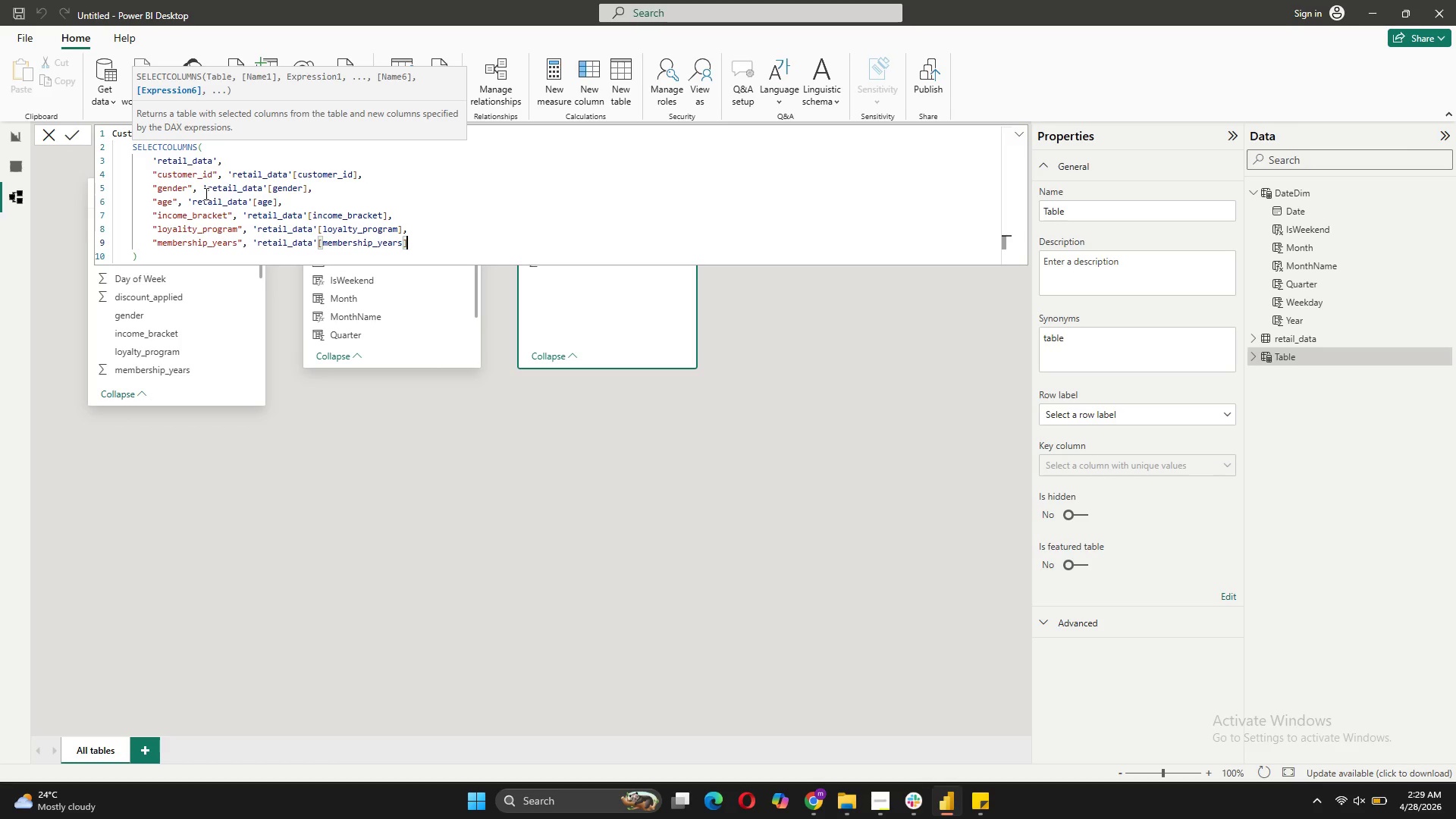 
wait(5.53)
 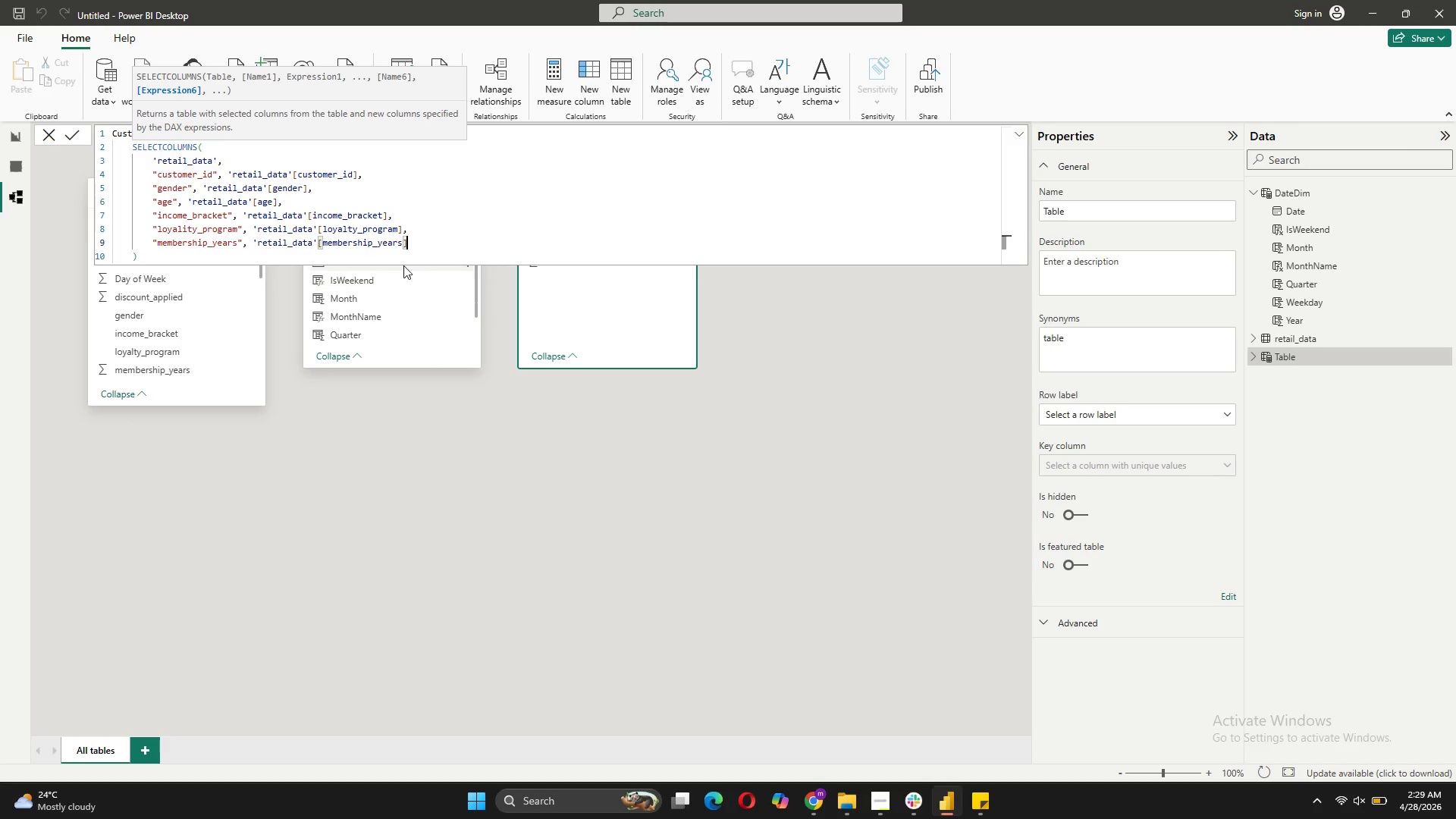 
left_click([70, 130])
 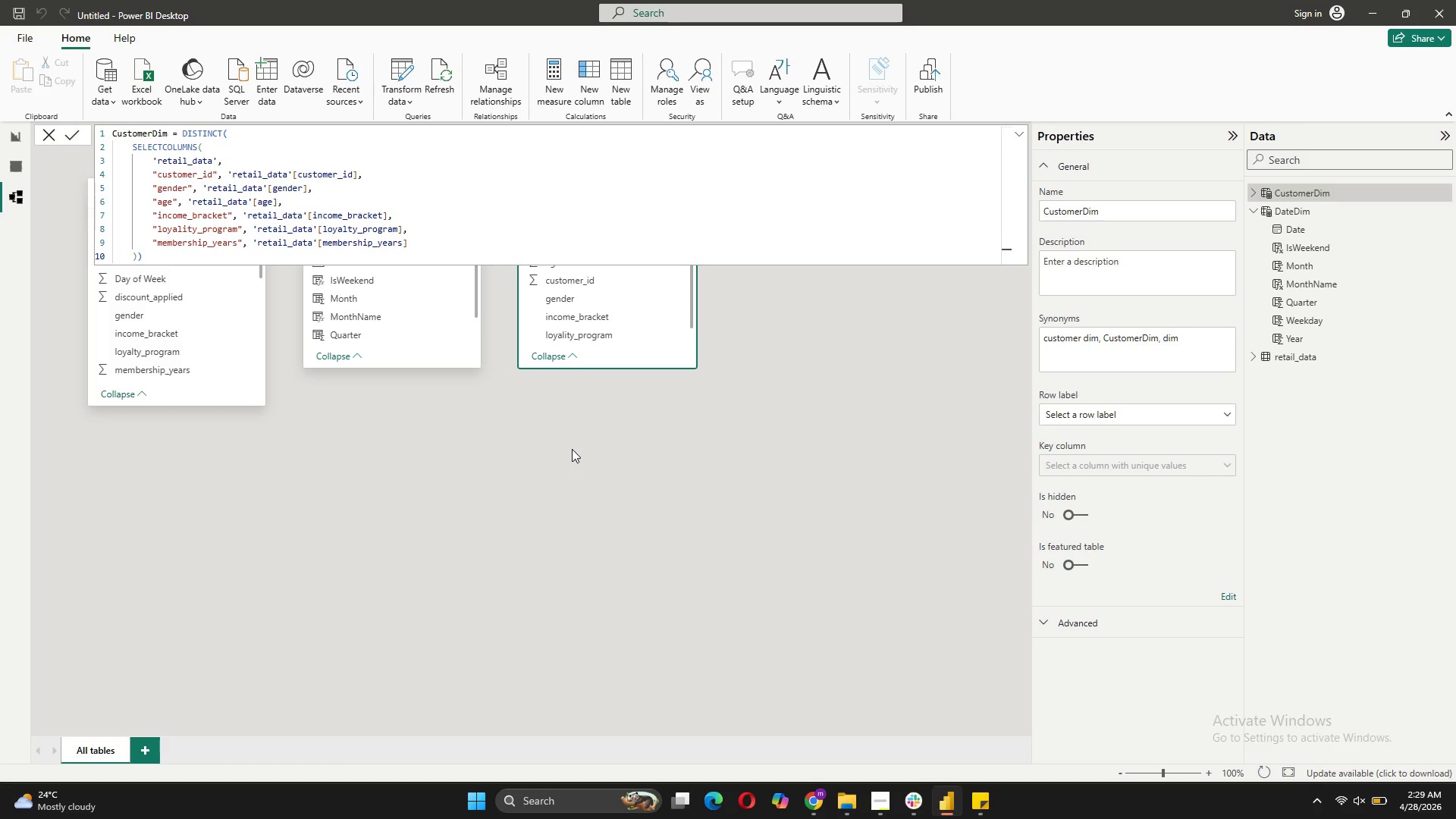 
wait(11.83)
 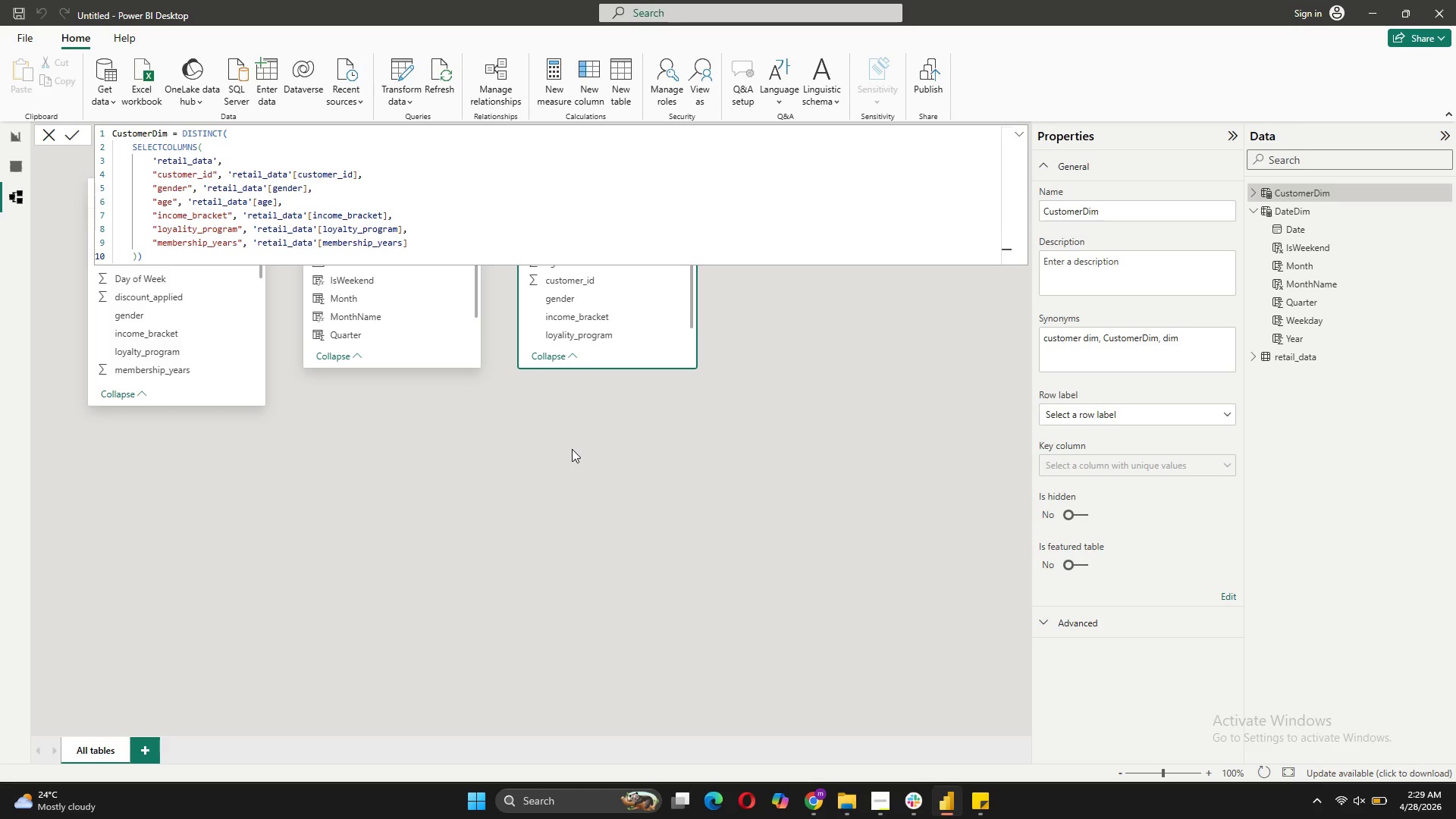 
left_click([49, 129])
 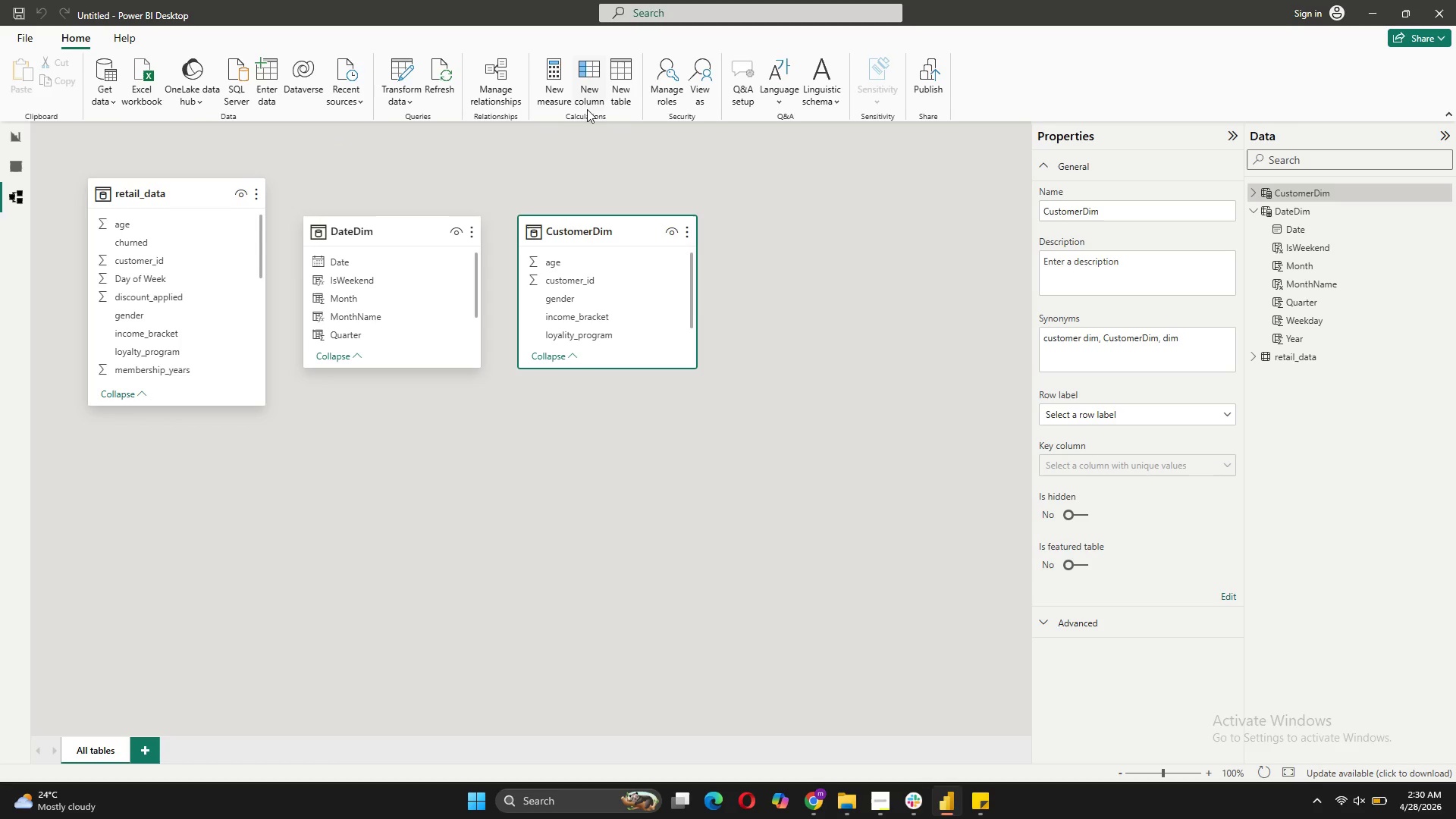 
left_click([625, 88])
 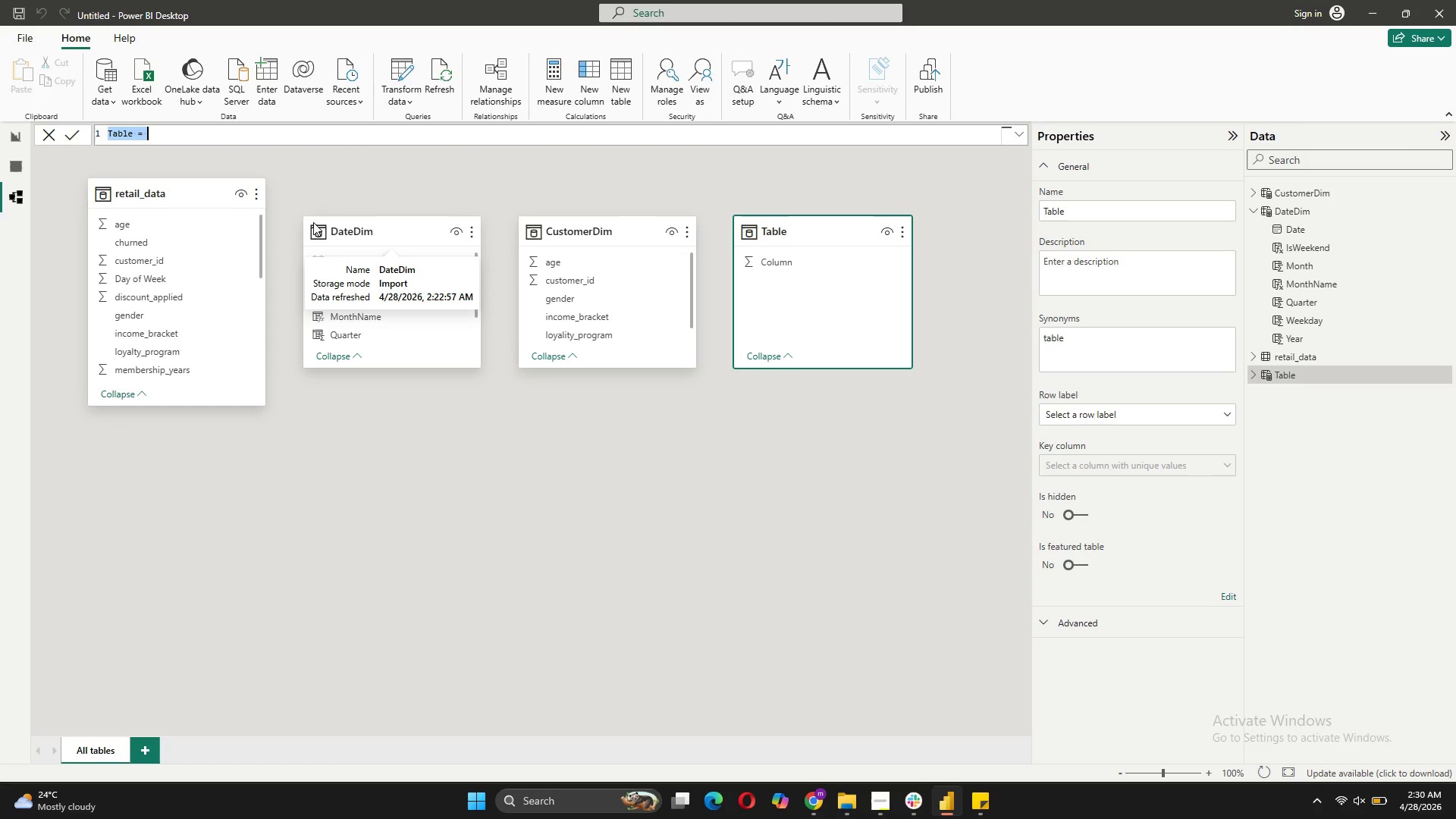 
type(ServiceDim = DIST)
key(Tab)
type())
 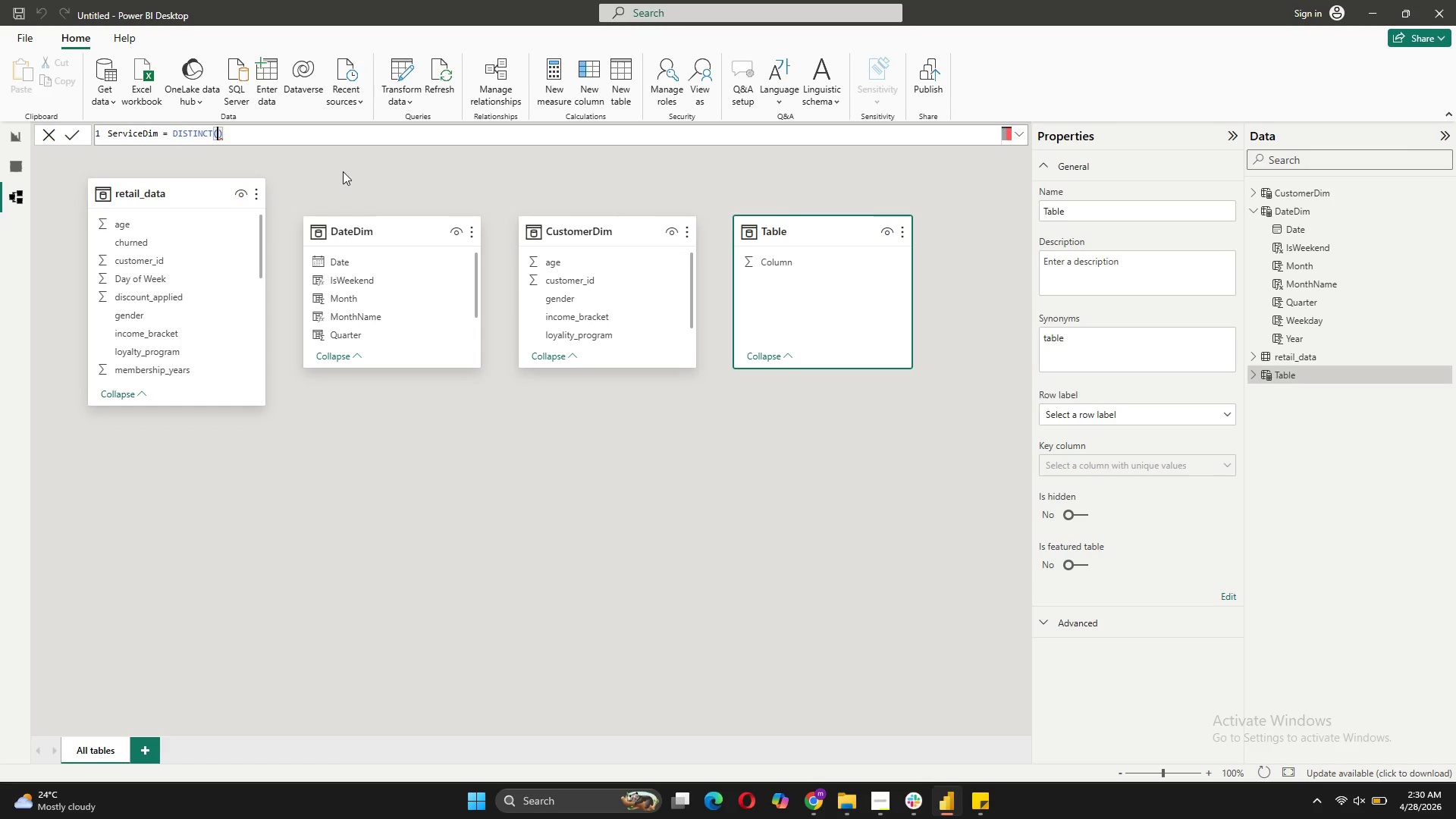 
 